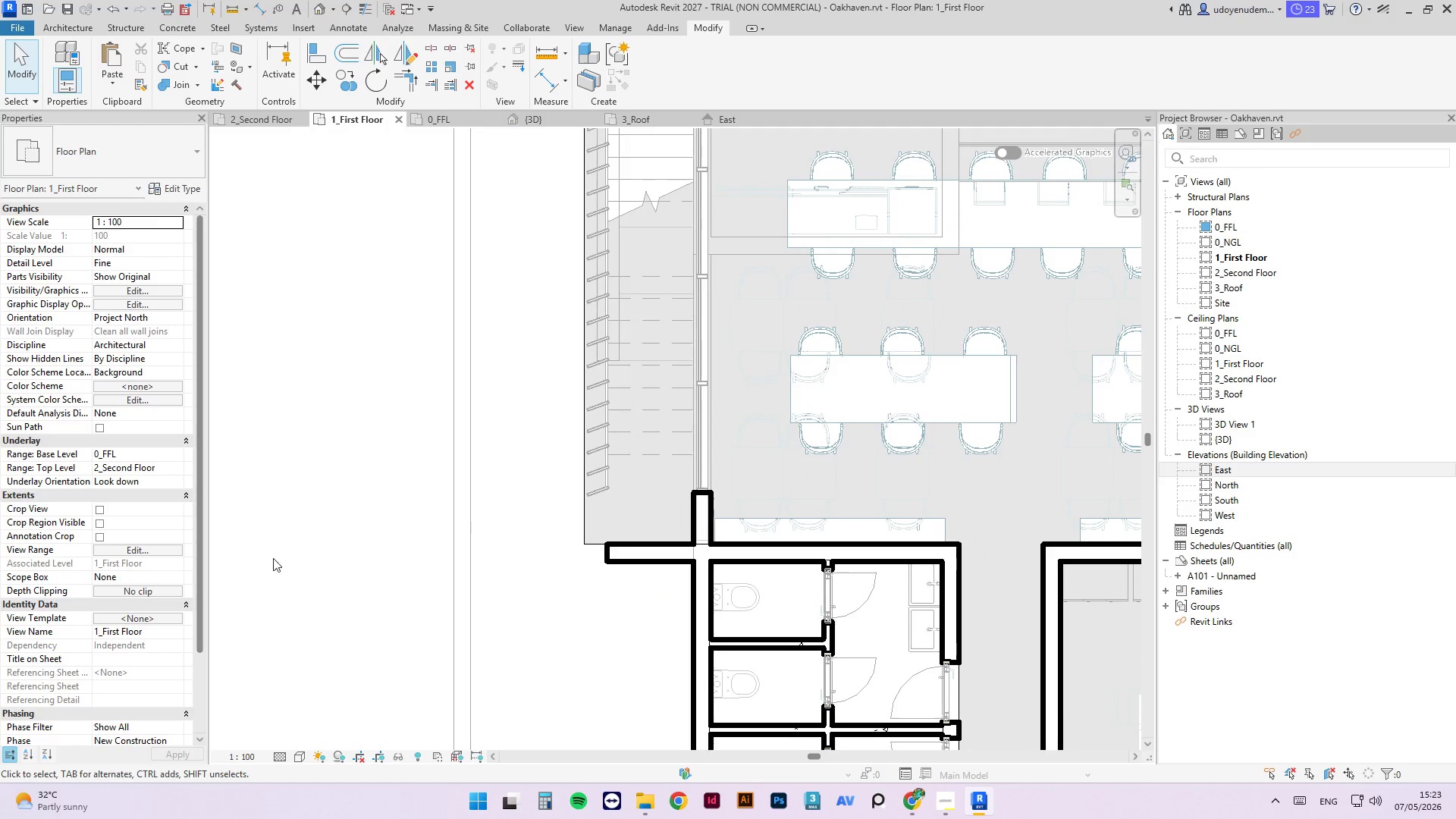 
scroll: coordinate [490, 259], scroll_direction: down, amount: 4.0
 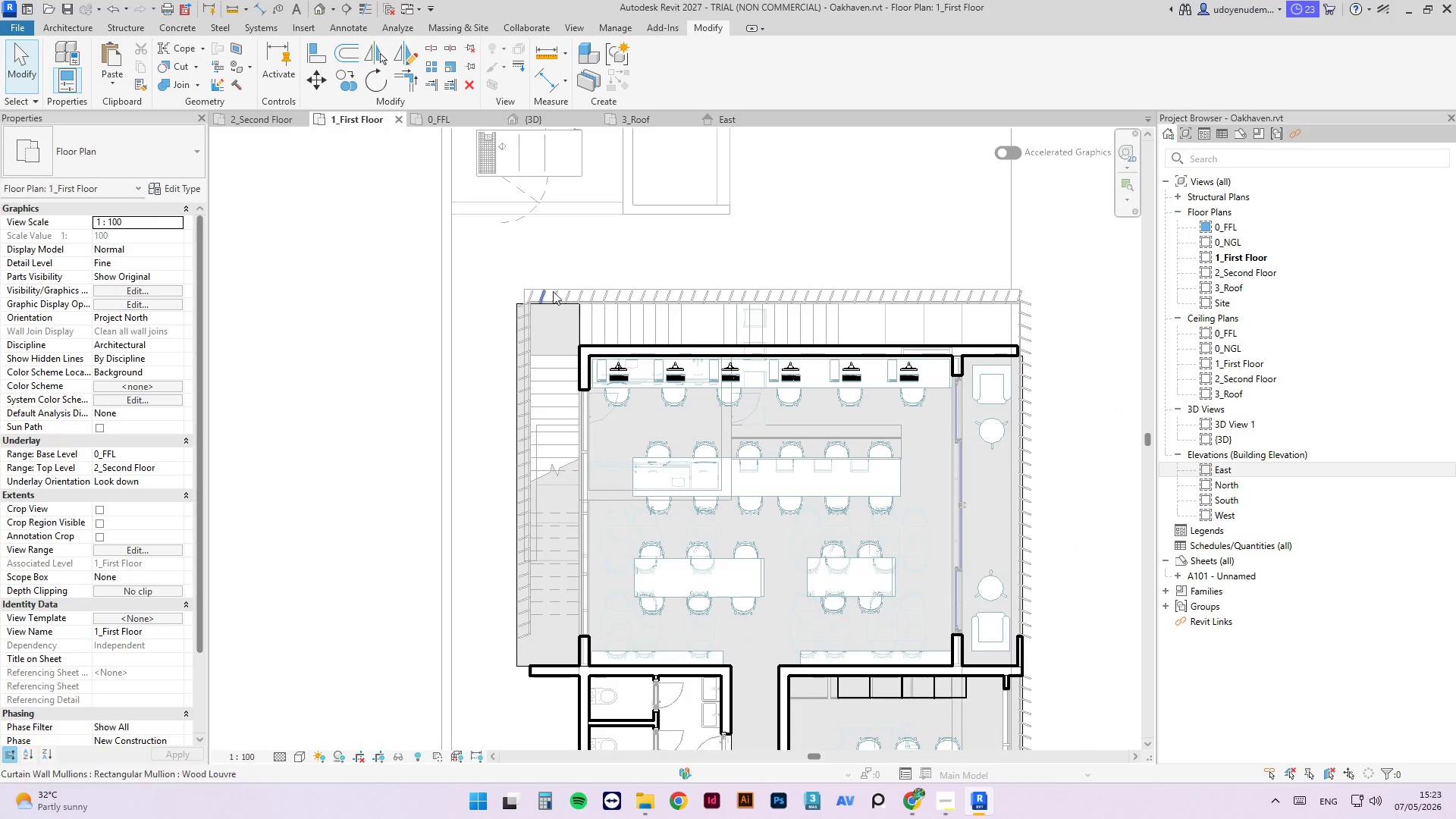 
mouse_move([576, 303])
 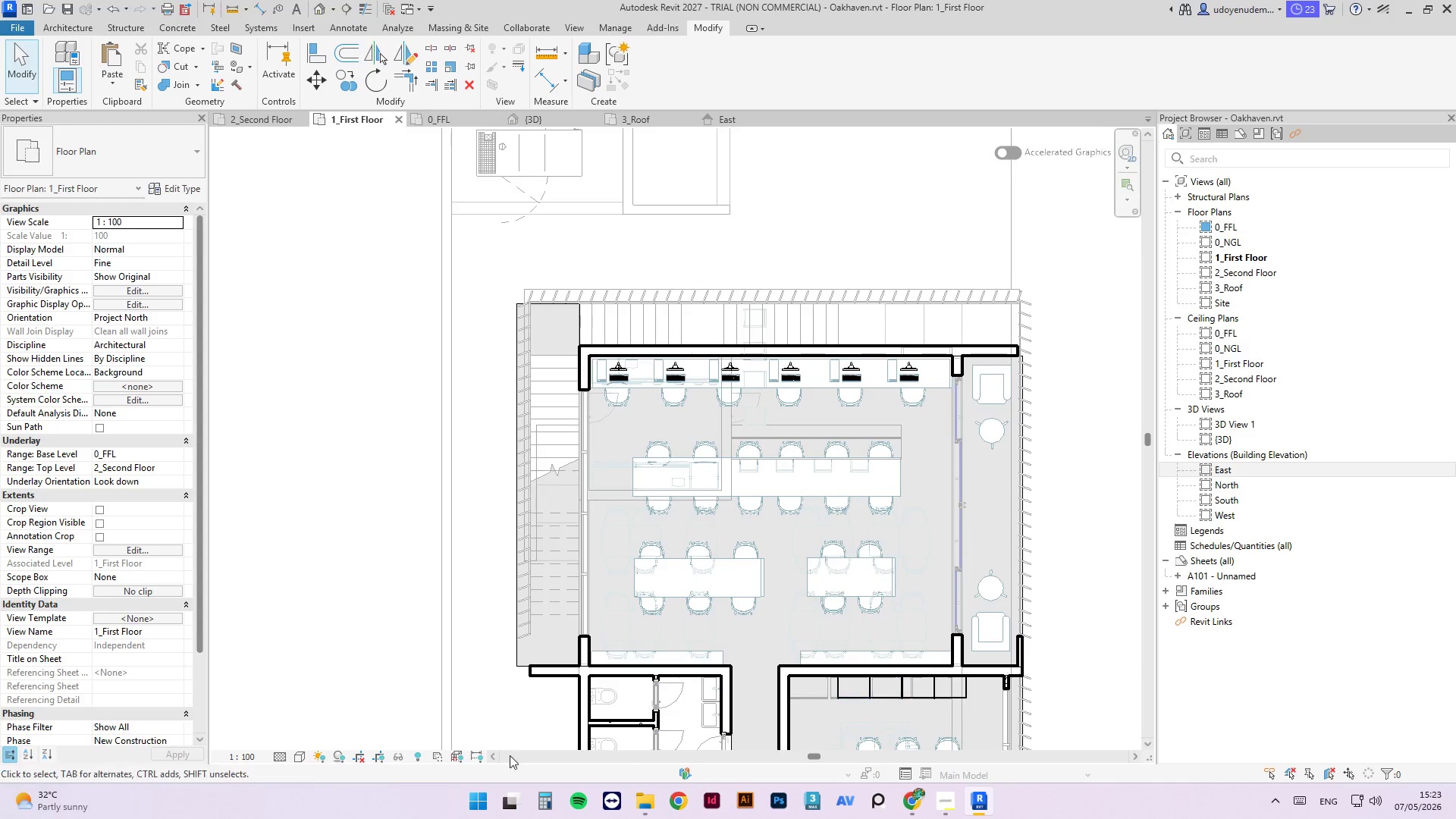 
scroll: coordinate [494, 698], scroll_direction: up, amount: 3.0
 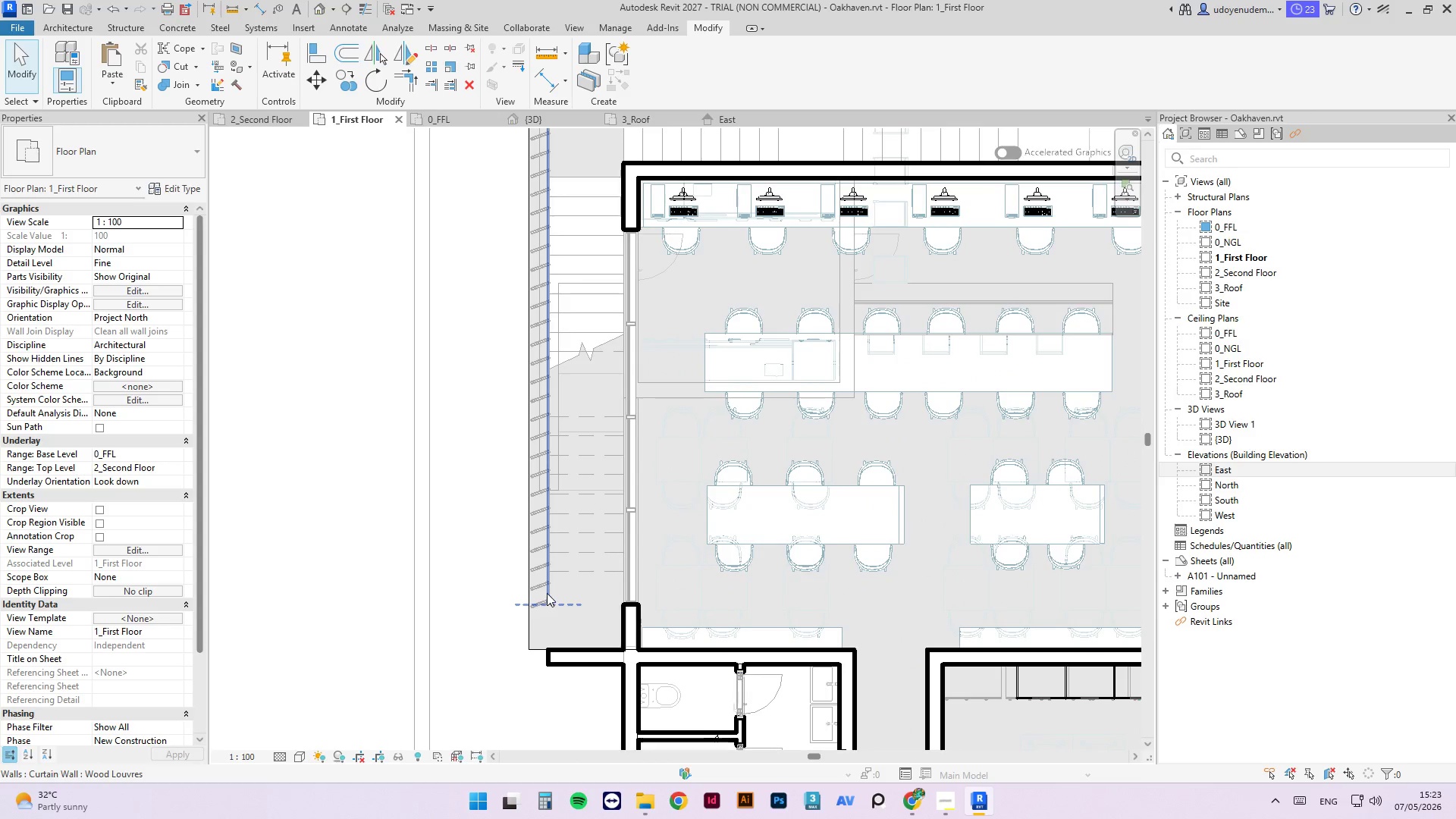 
left_click([547, 593])
 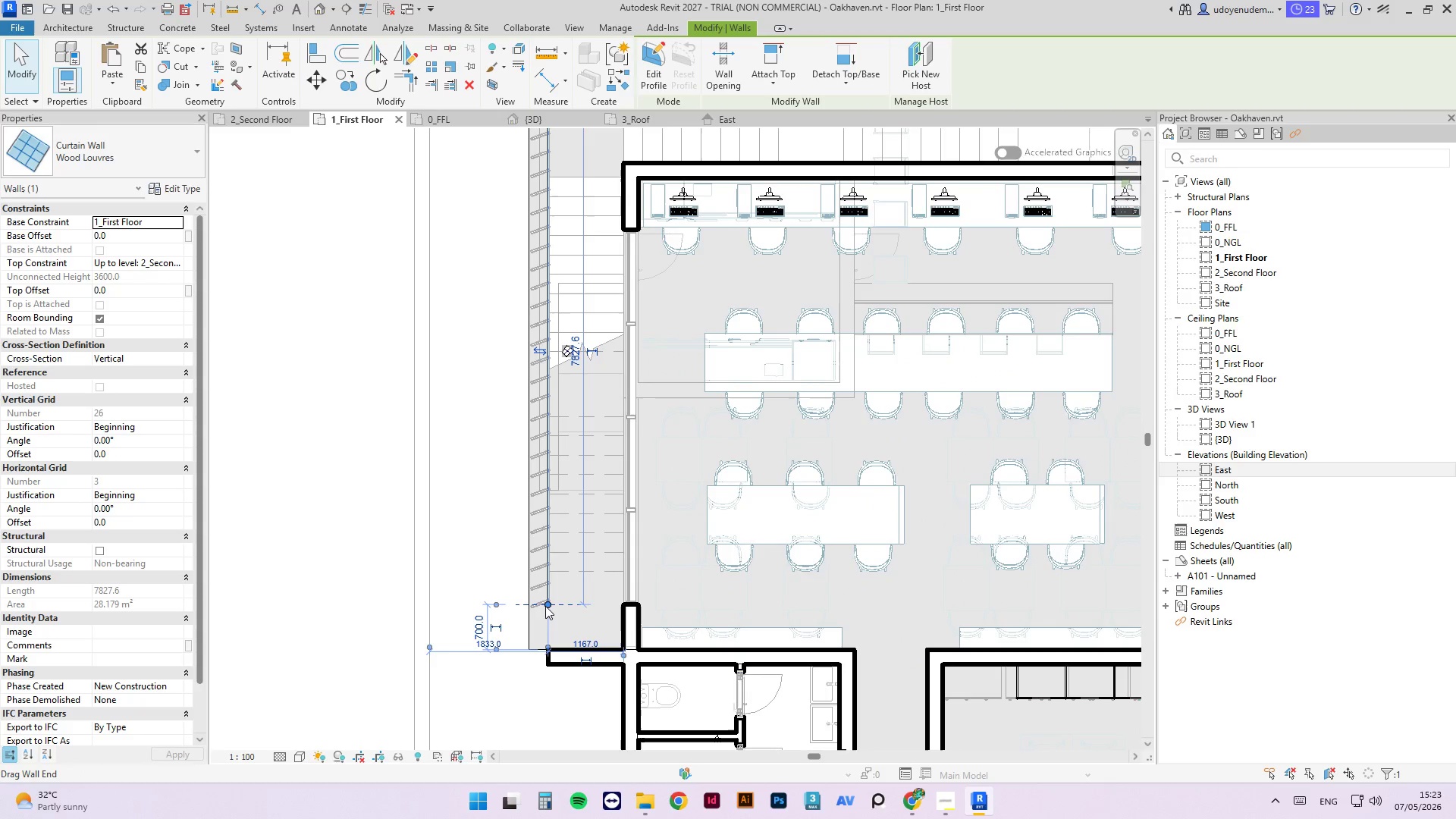 
left_click_drag(start_coordinate=[547, 602], to_coordinate=[548, 648])
 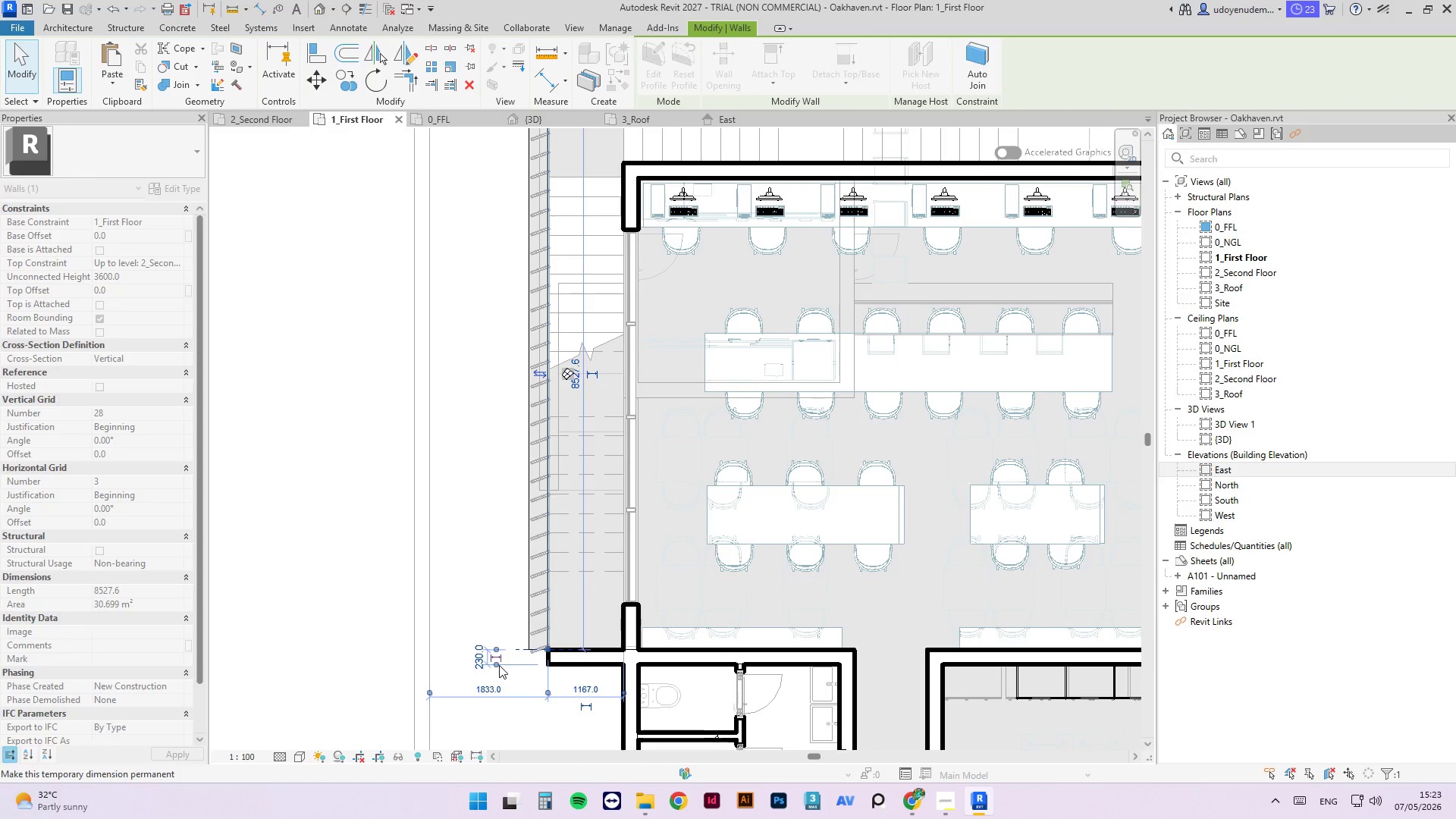 
left_click([499, 665])
 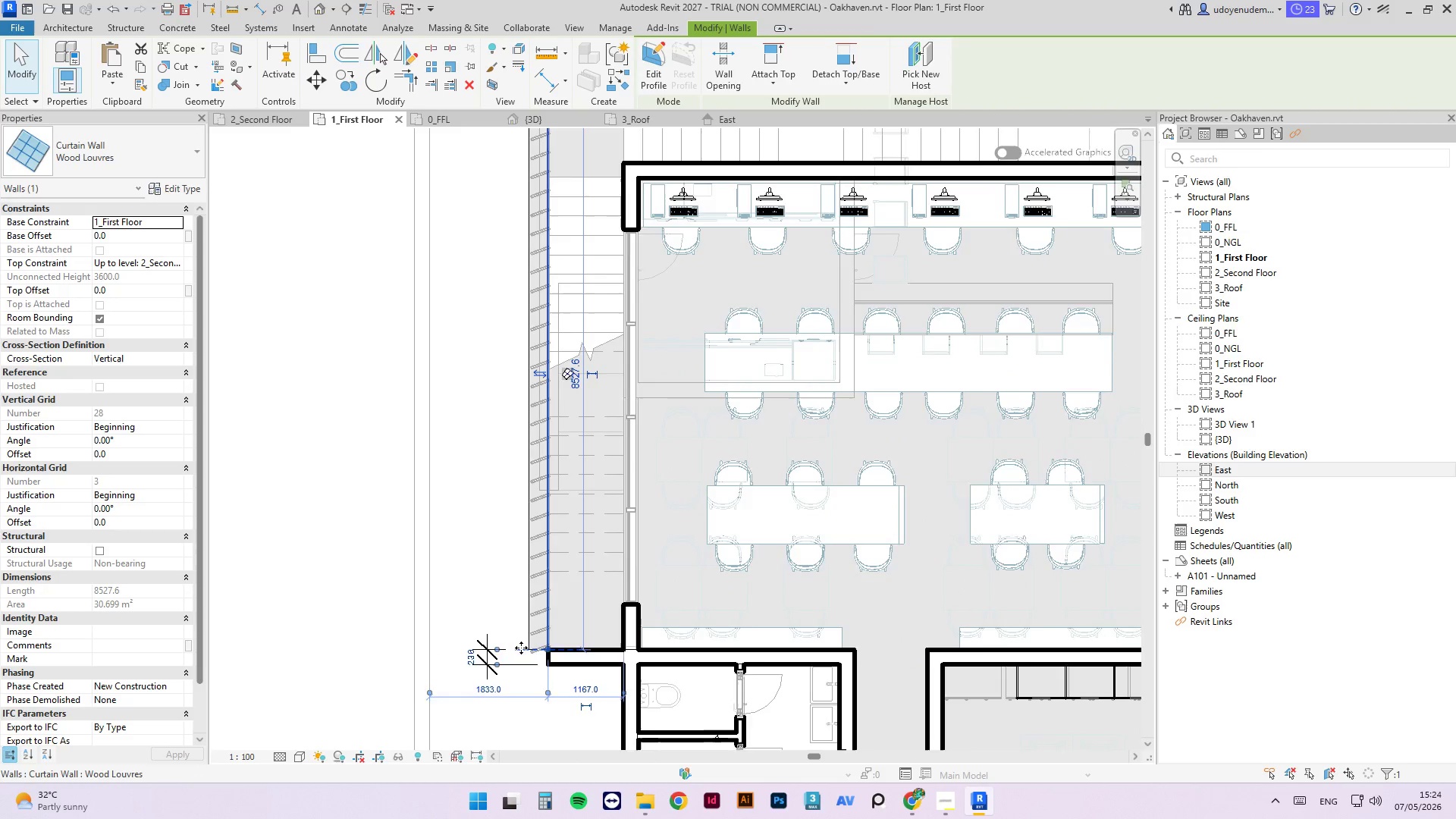 
scroll: coordinate [522, 657], scroll_direction: up, amount: 3.0
 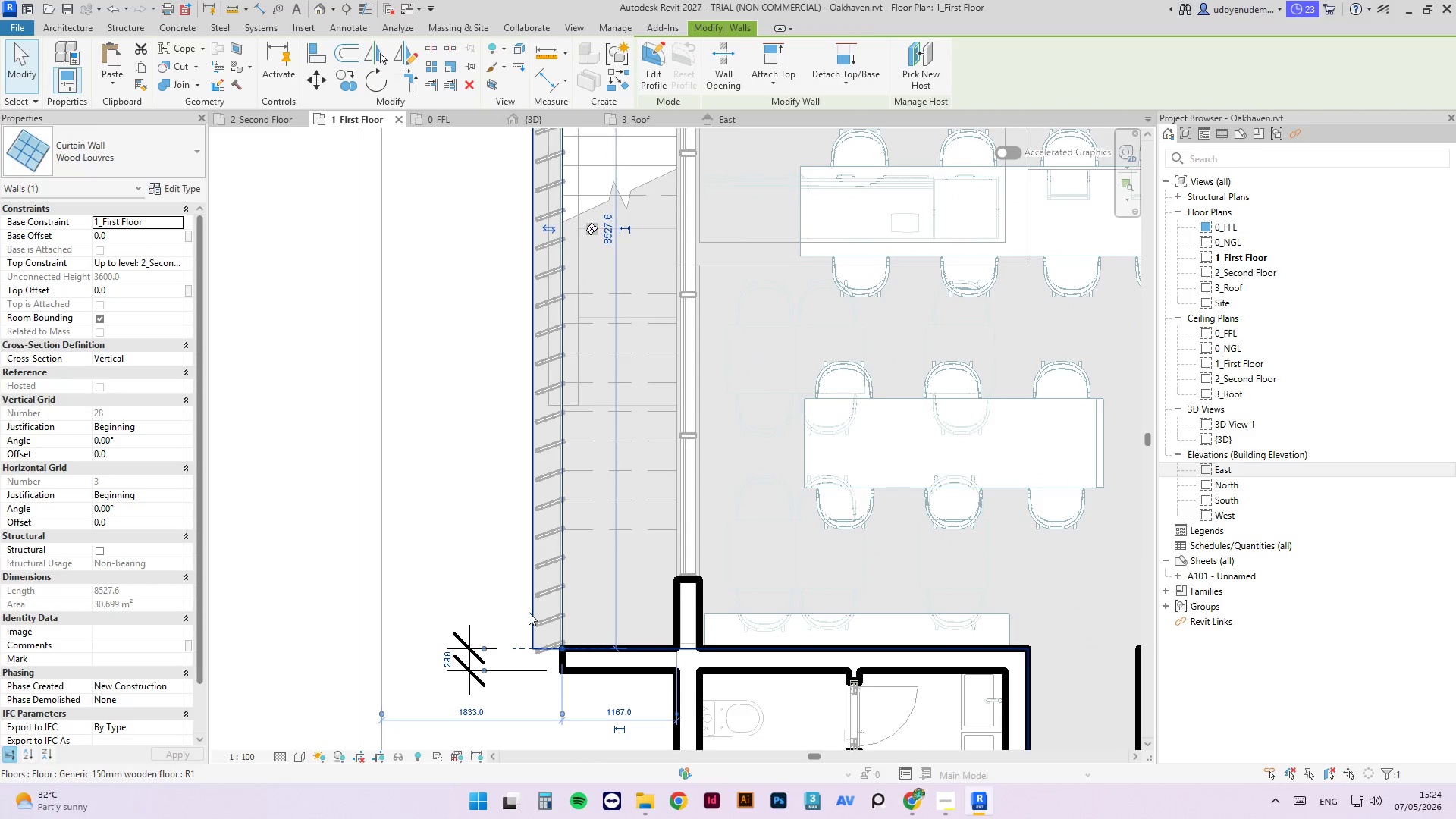 
left_click([529, 612])
 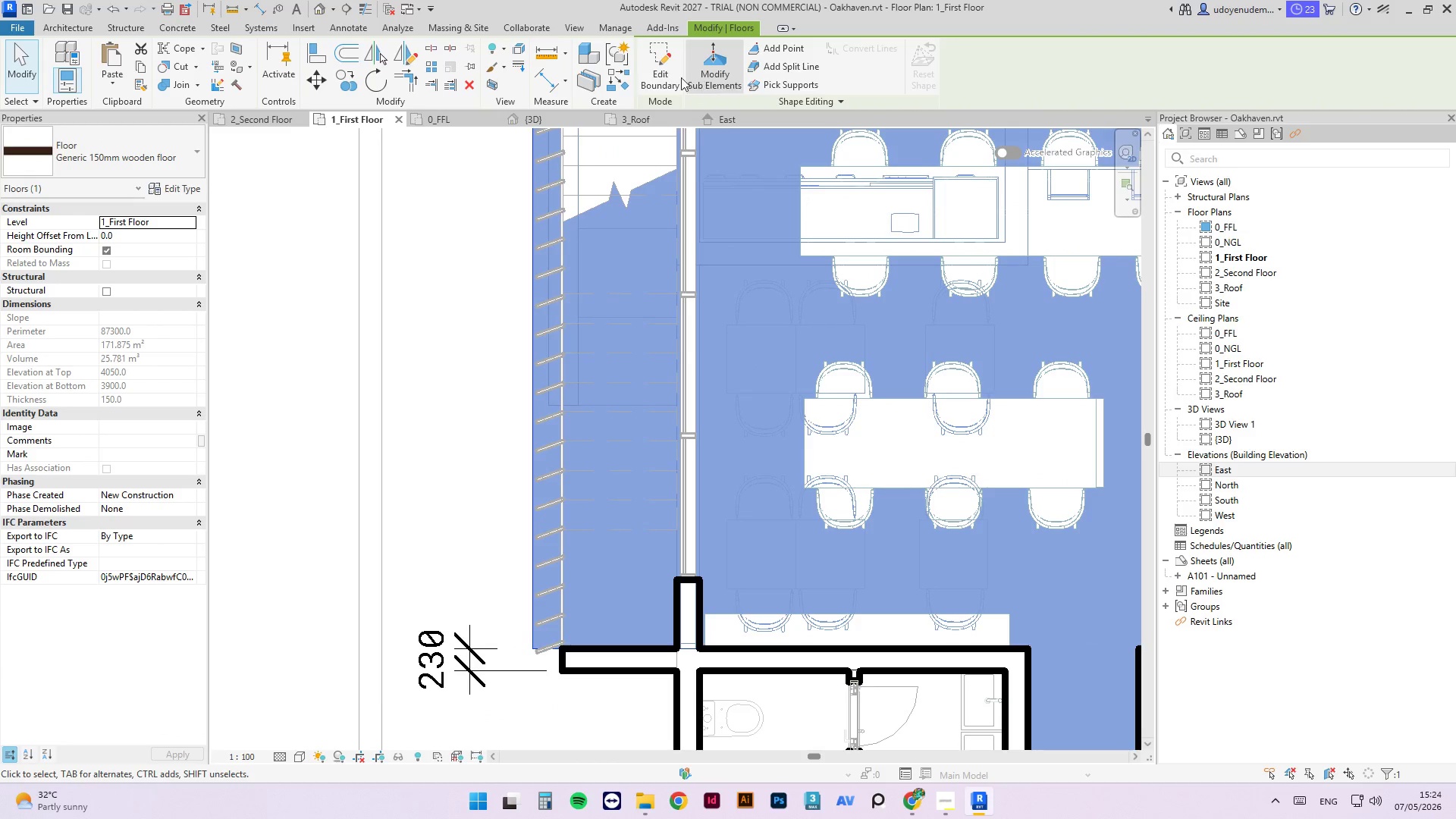 
left_click([652, 70])
 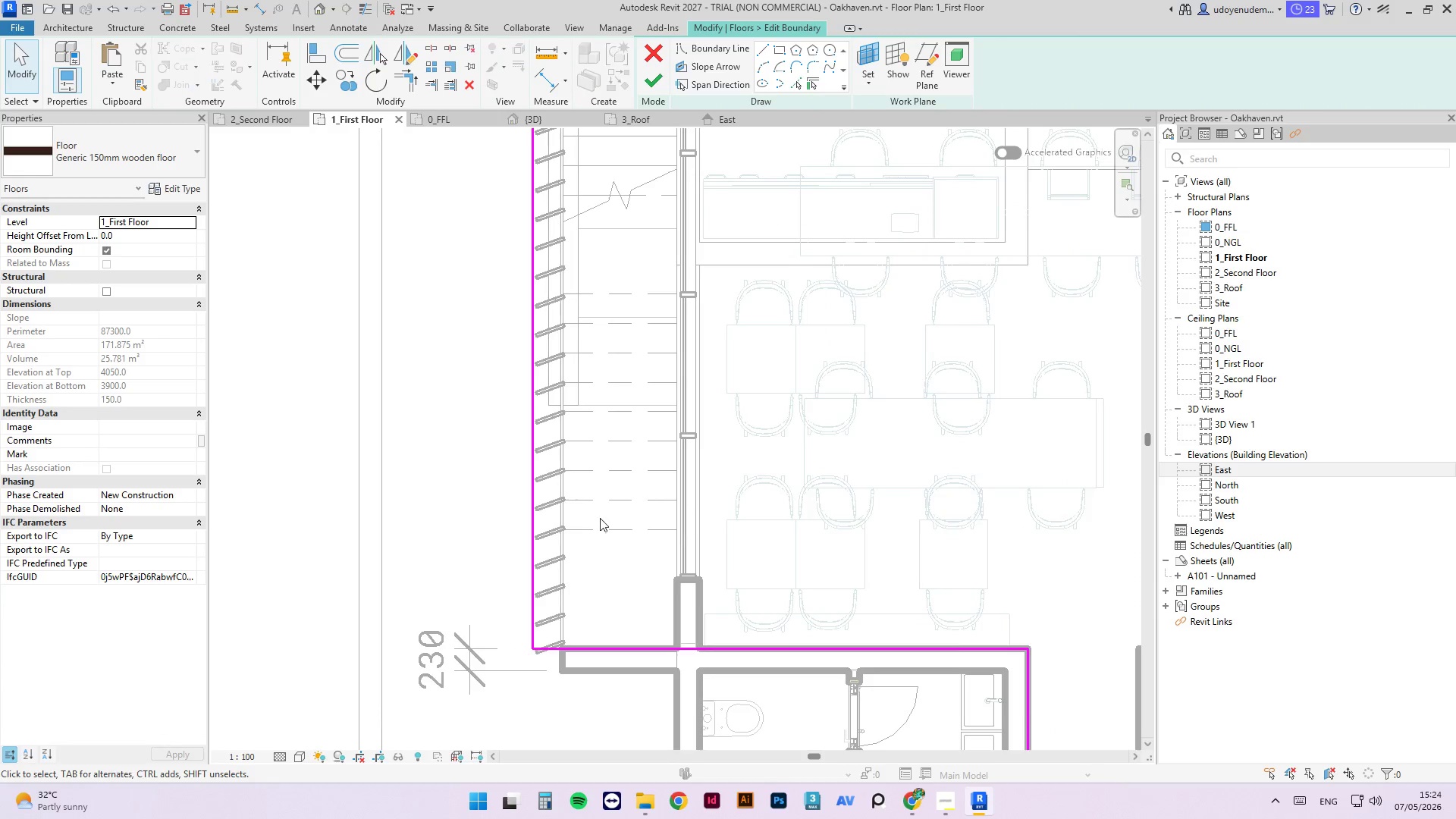 
scroll: coordinate [498, 553], scroll_direction: up, amount: 2.0
 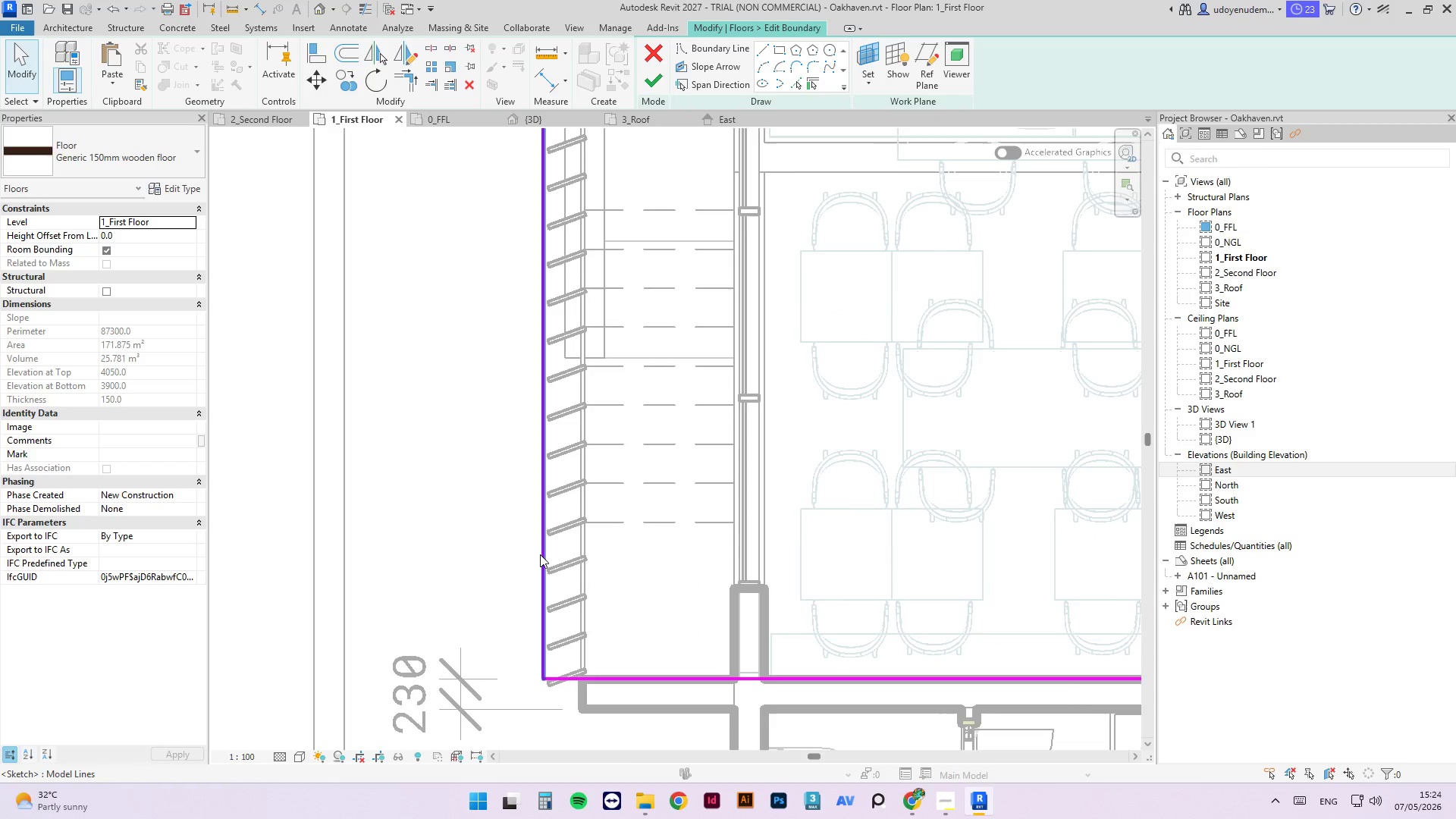 
left_click_drag(start_coordinate=[543, 554], to_coordinate=[583, 562])
 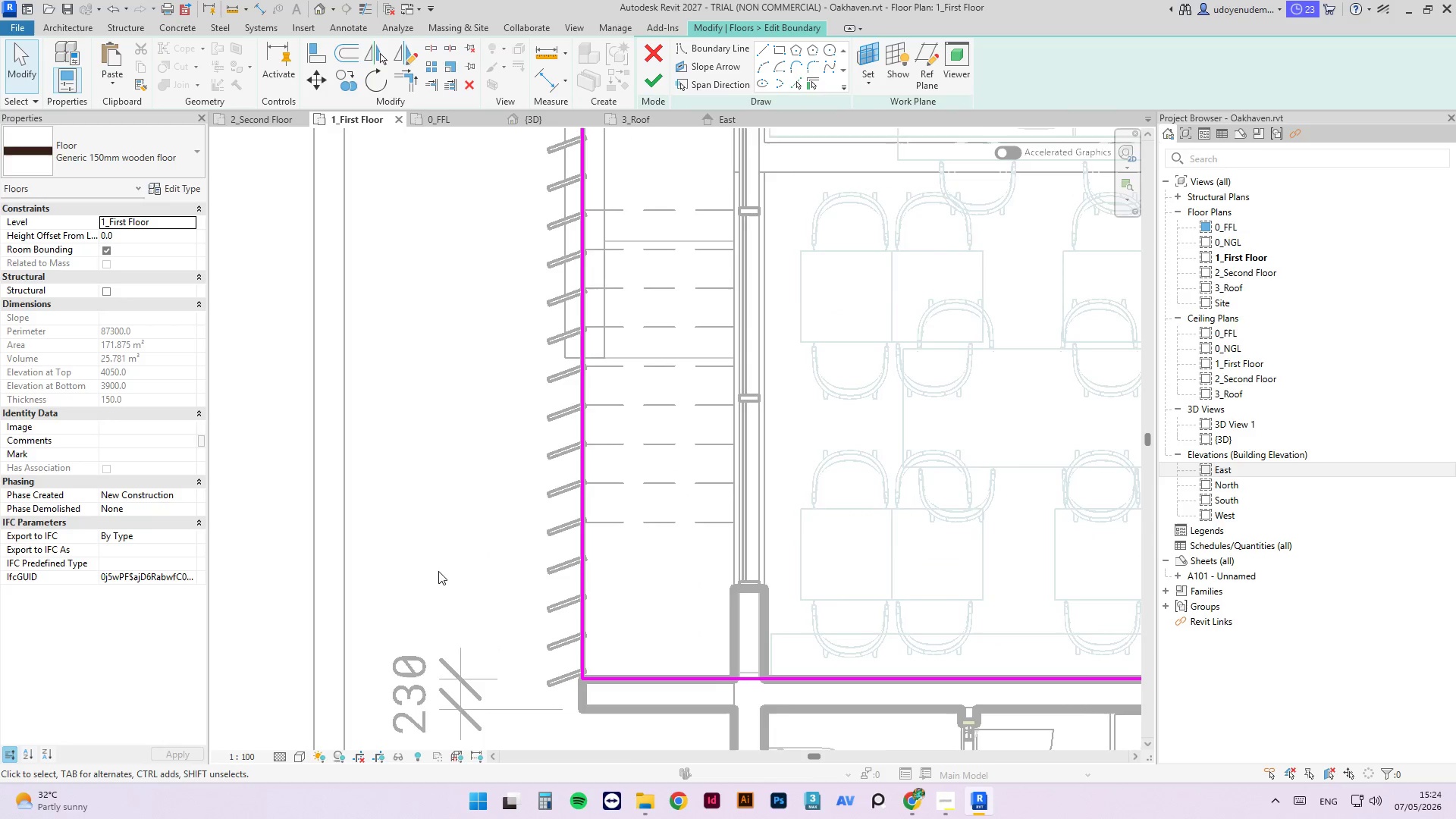 
scroll: coordinate [450, 579], scroll_direction: down, amount: 8.0
 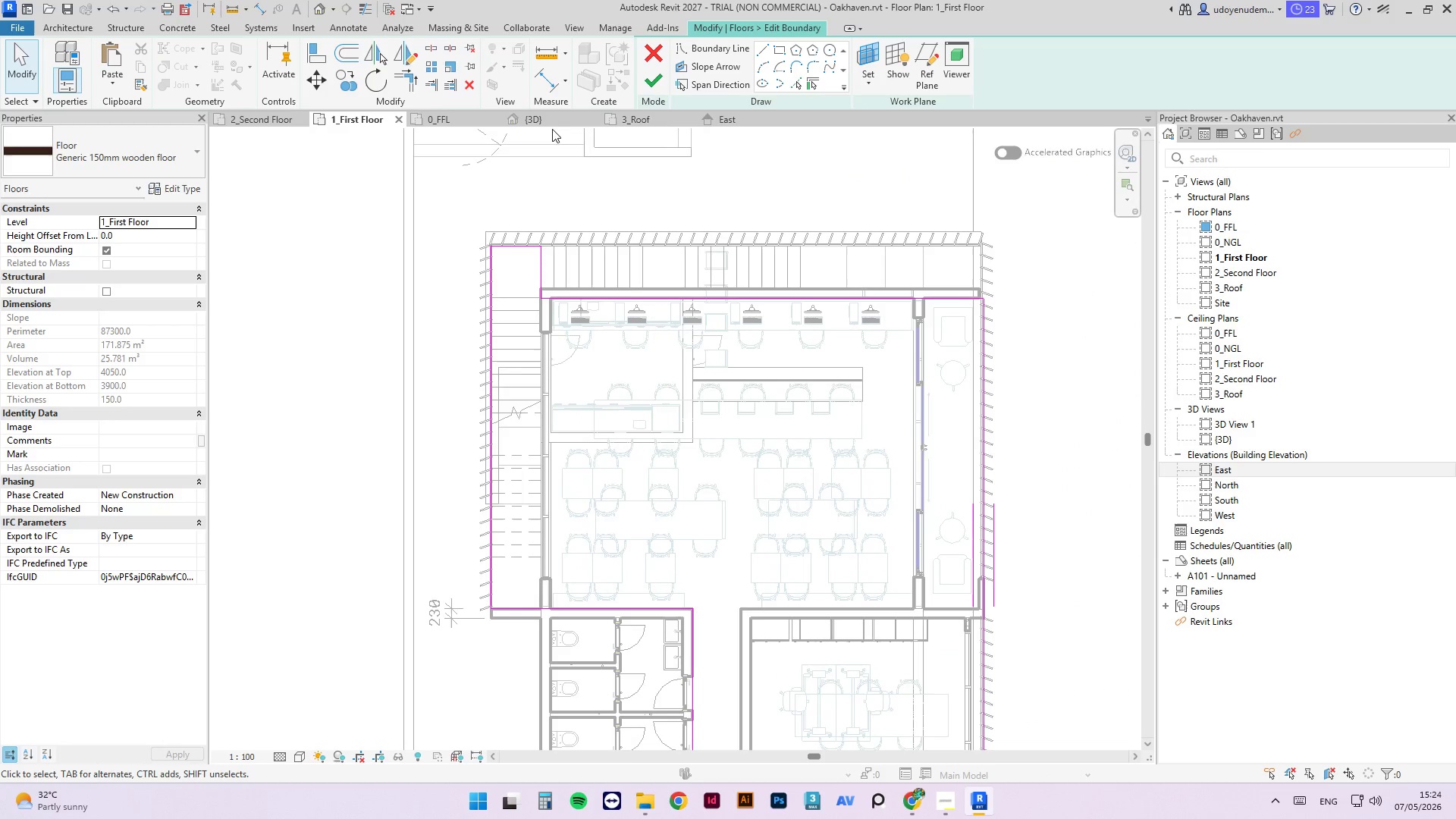 
scroll: coordinate [529, 269], scroll_direction: up, amount: 8.0
 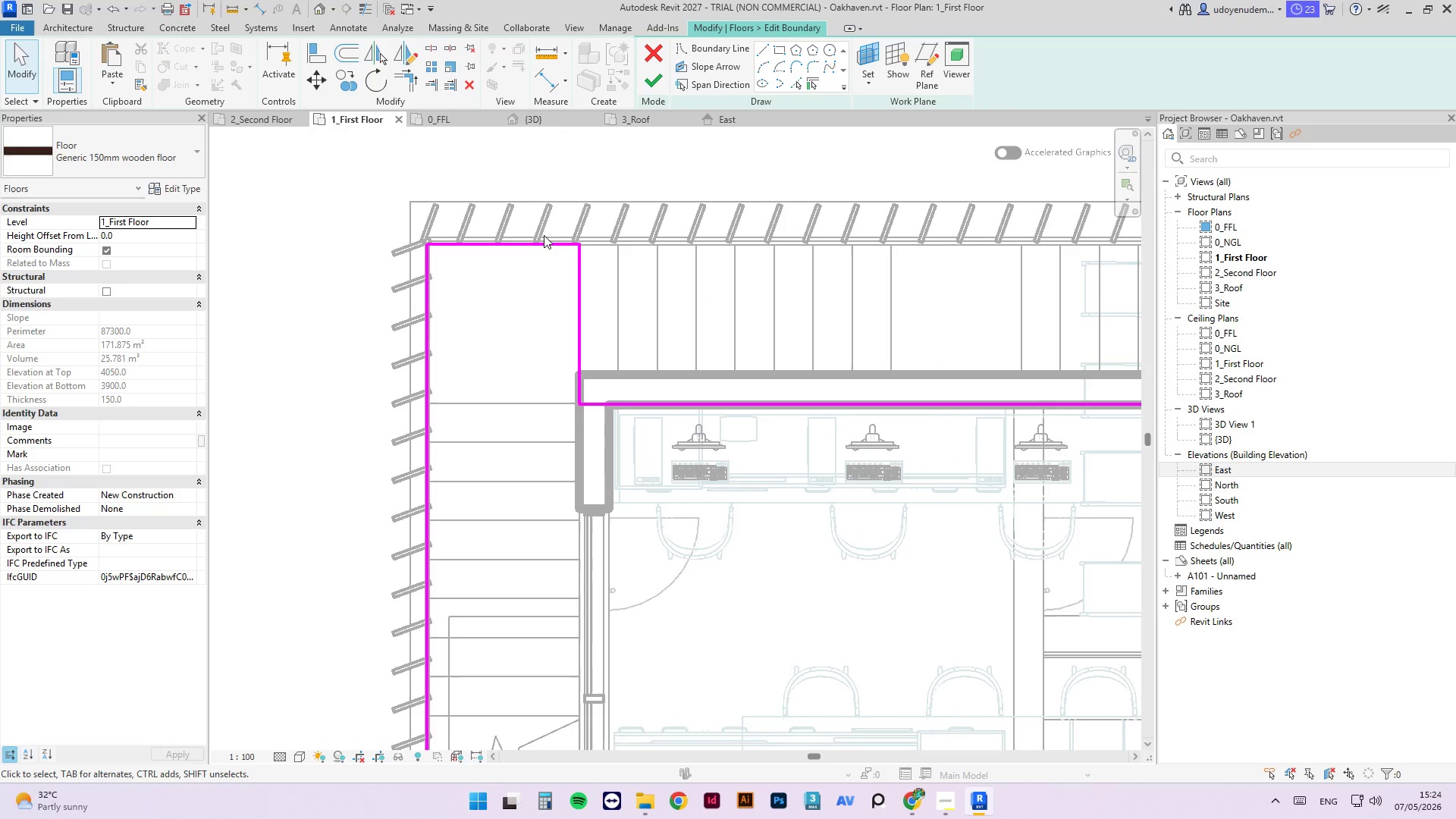 
scroll: coordinate [558, 208], scroll_direction: down, amount: 6.0
 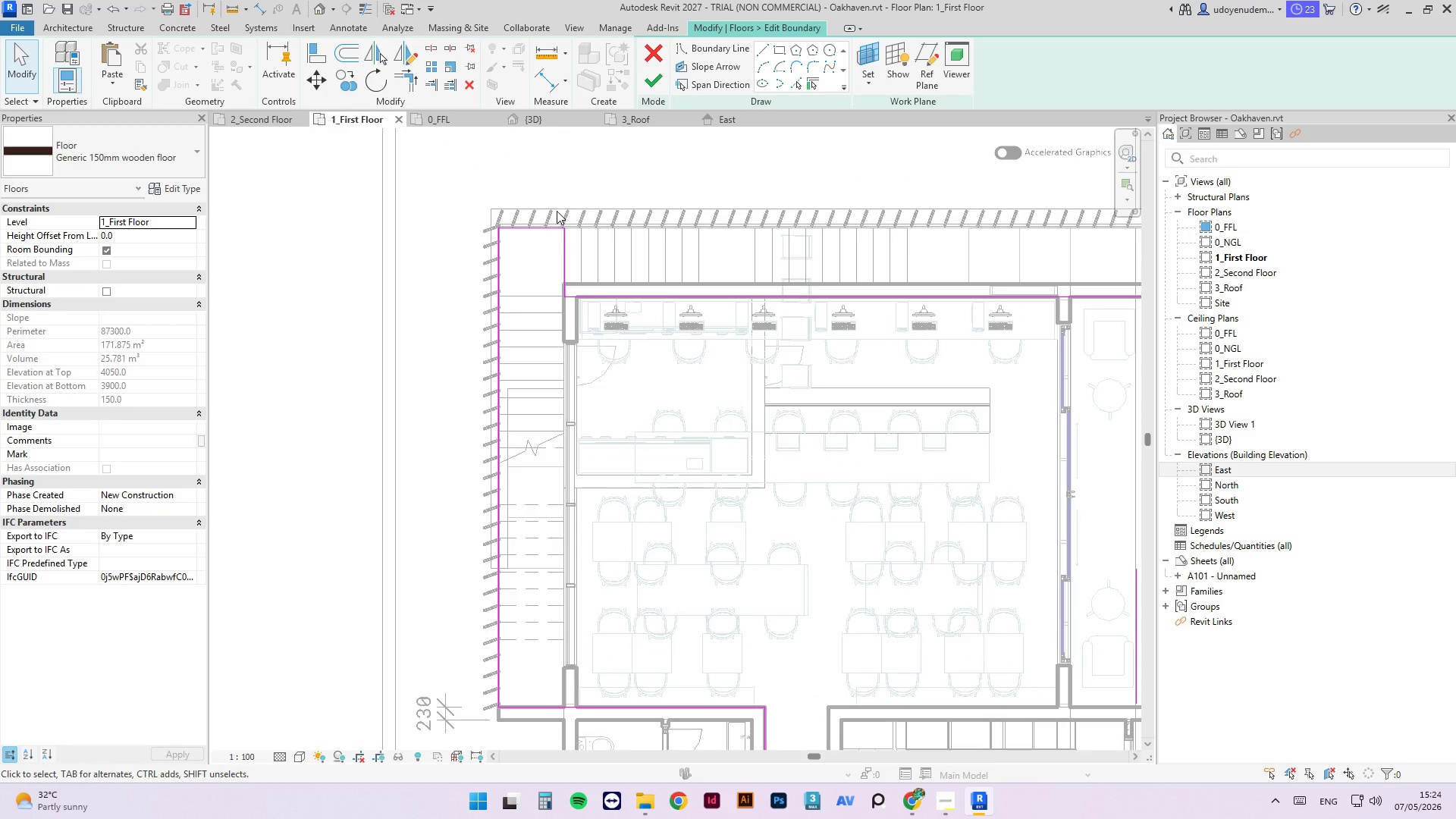 
scroll: coordinate [532, 232], scroll_direction: up, amount: 7.0
 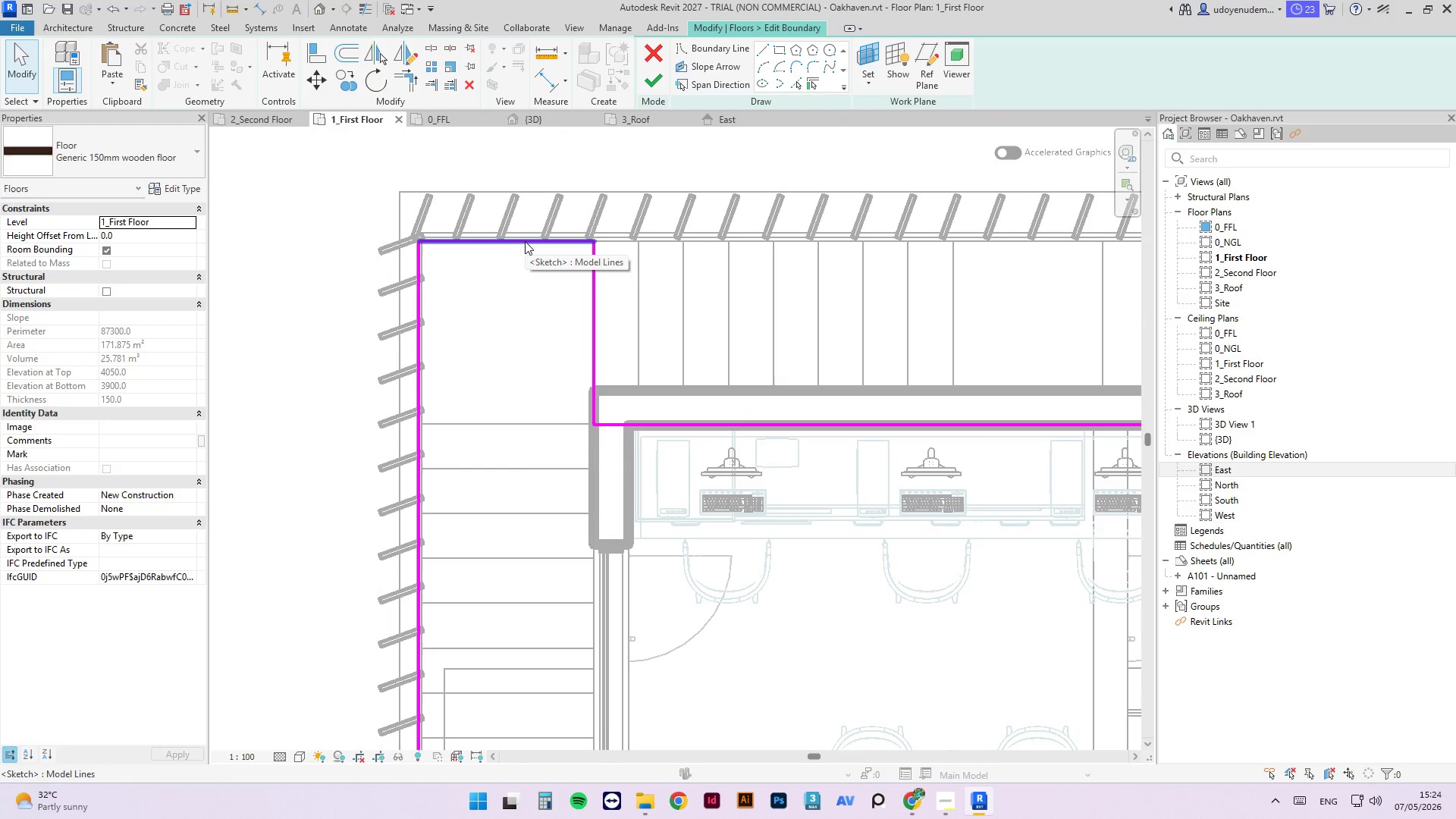 
left_click_drag(start_coordinate=[525, 241], to_coordinate=[517, 234])
 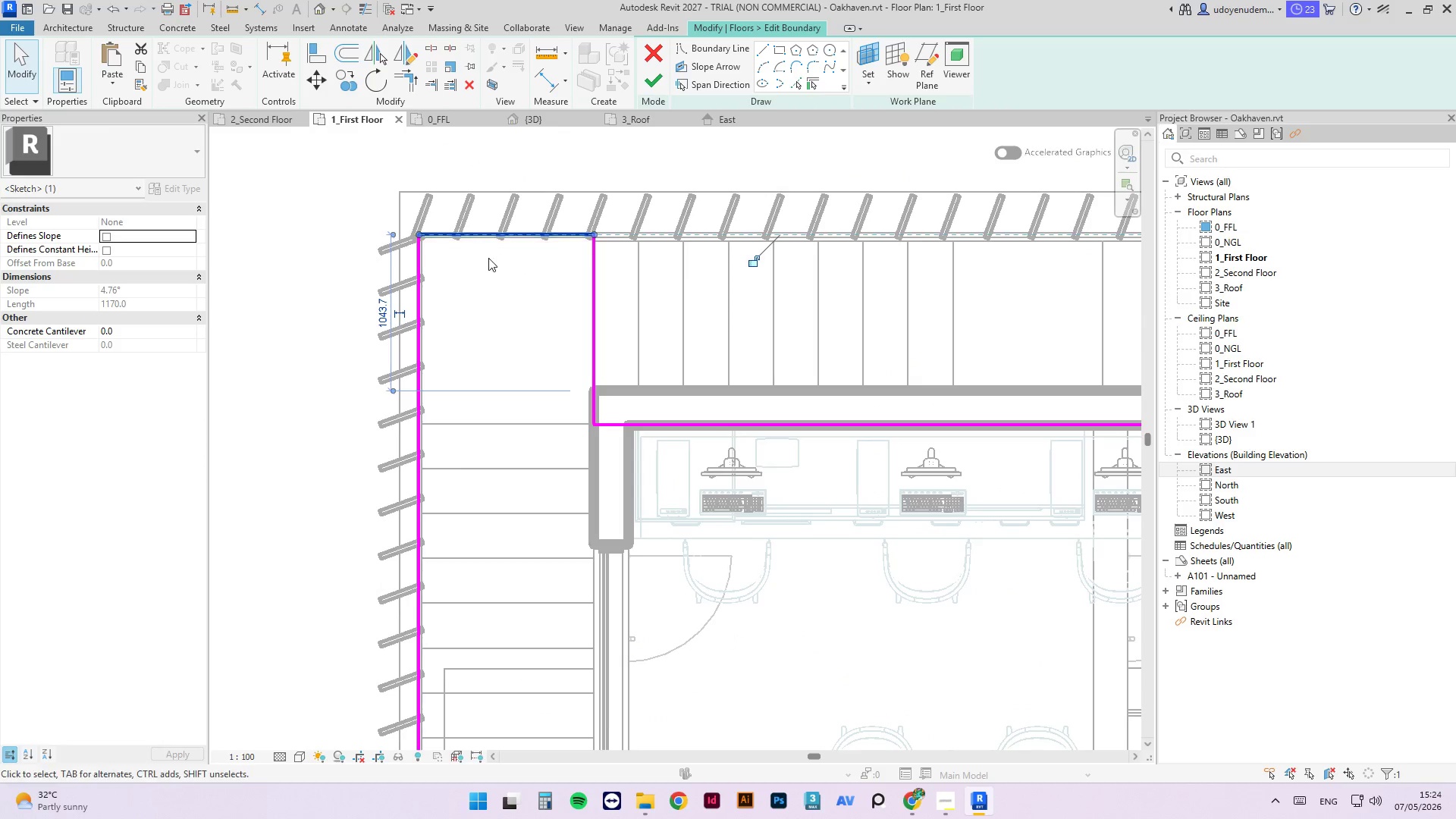 
scroll: coordinate [490, 255], scroll_direction: down, amount: 5.0
 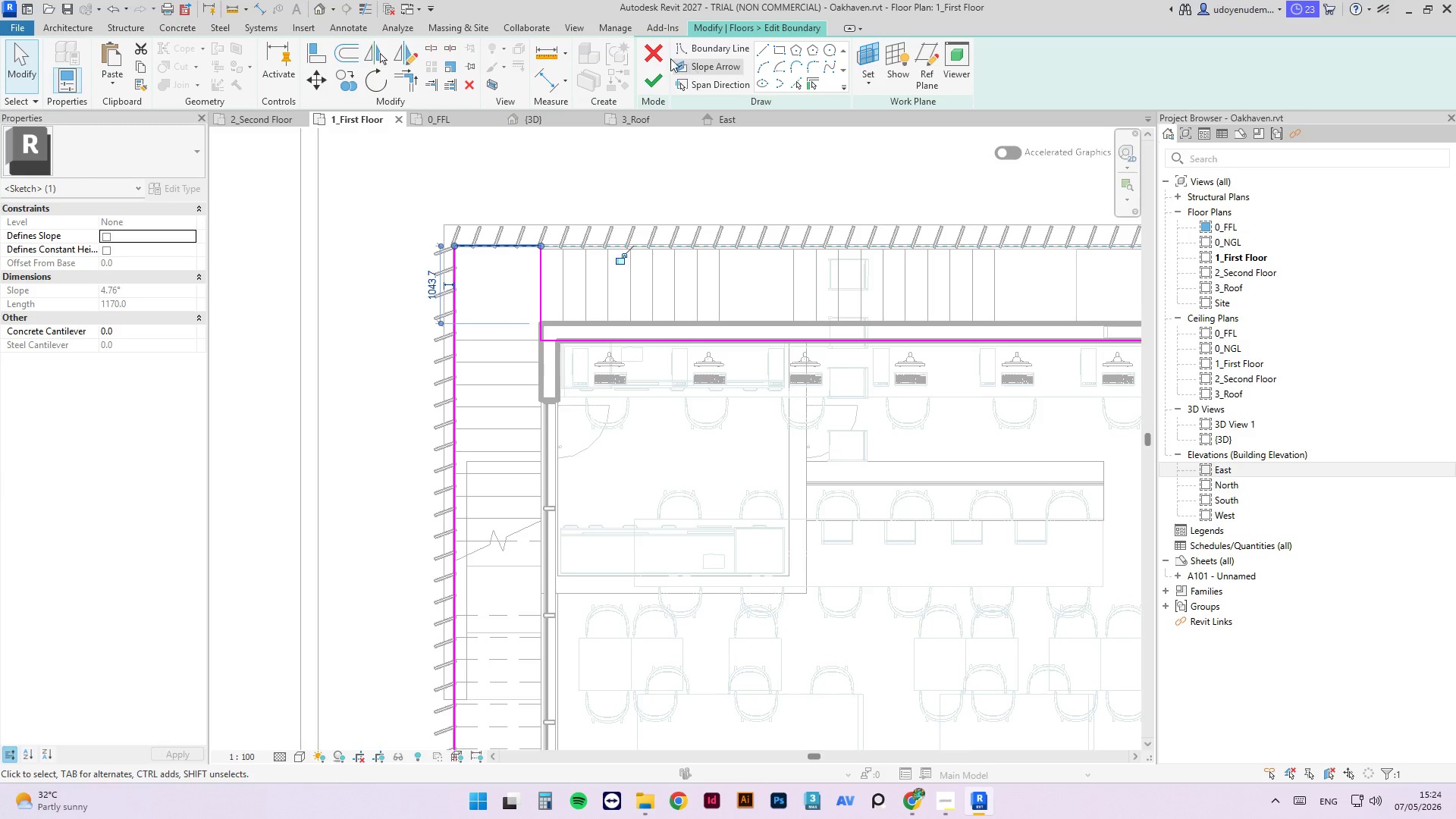 
left_click([639, 74])
 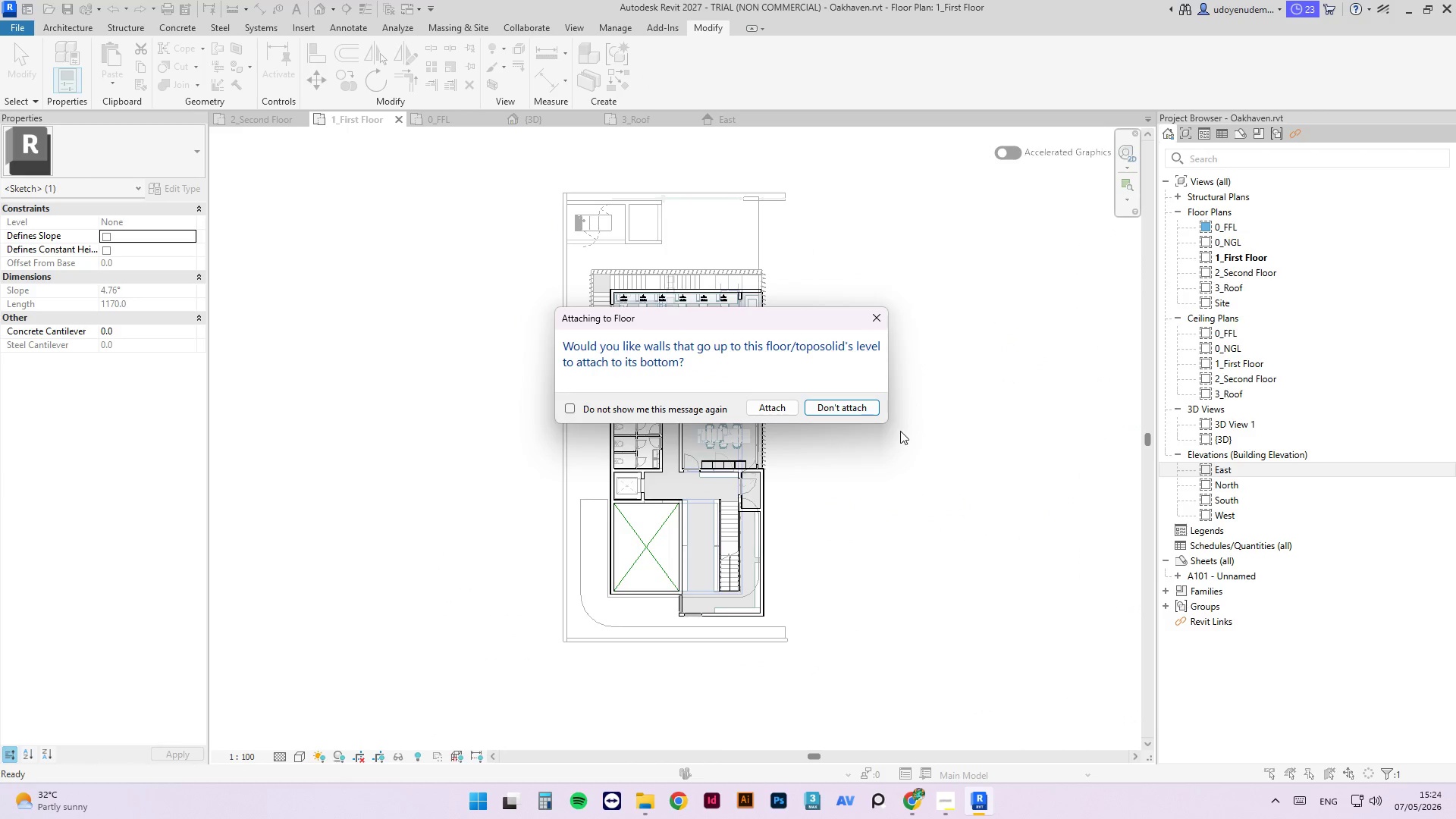 
left_click([843, 408])
 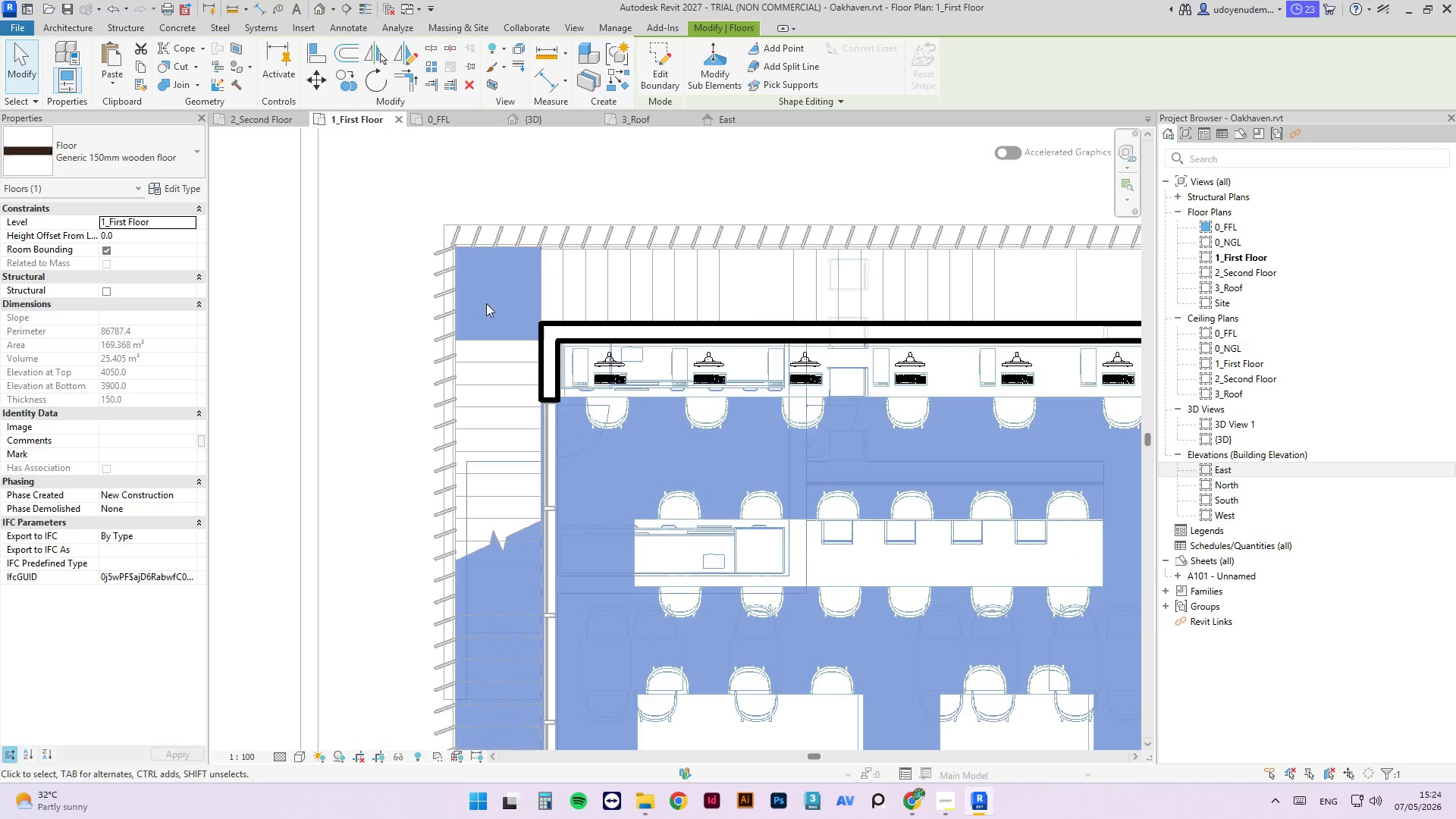 
left_click([683, 205])
 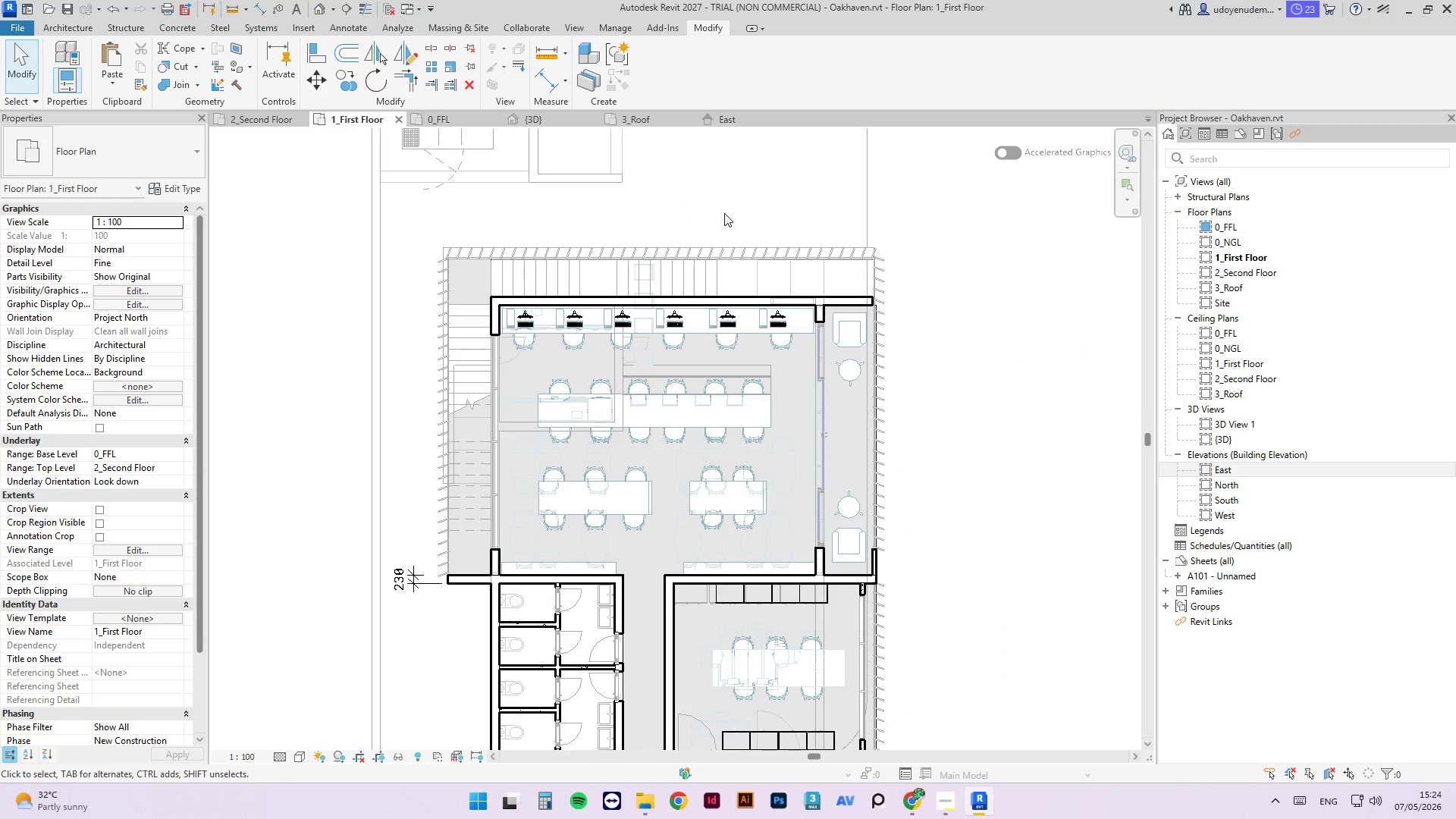 
scroll: coordinate [456, 221], scroll_direction: down, amount: 5.0
 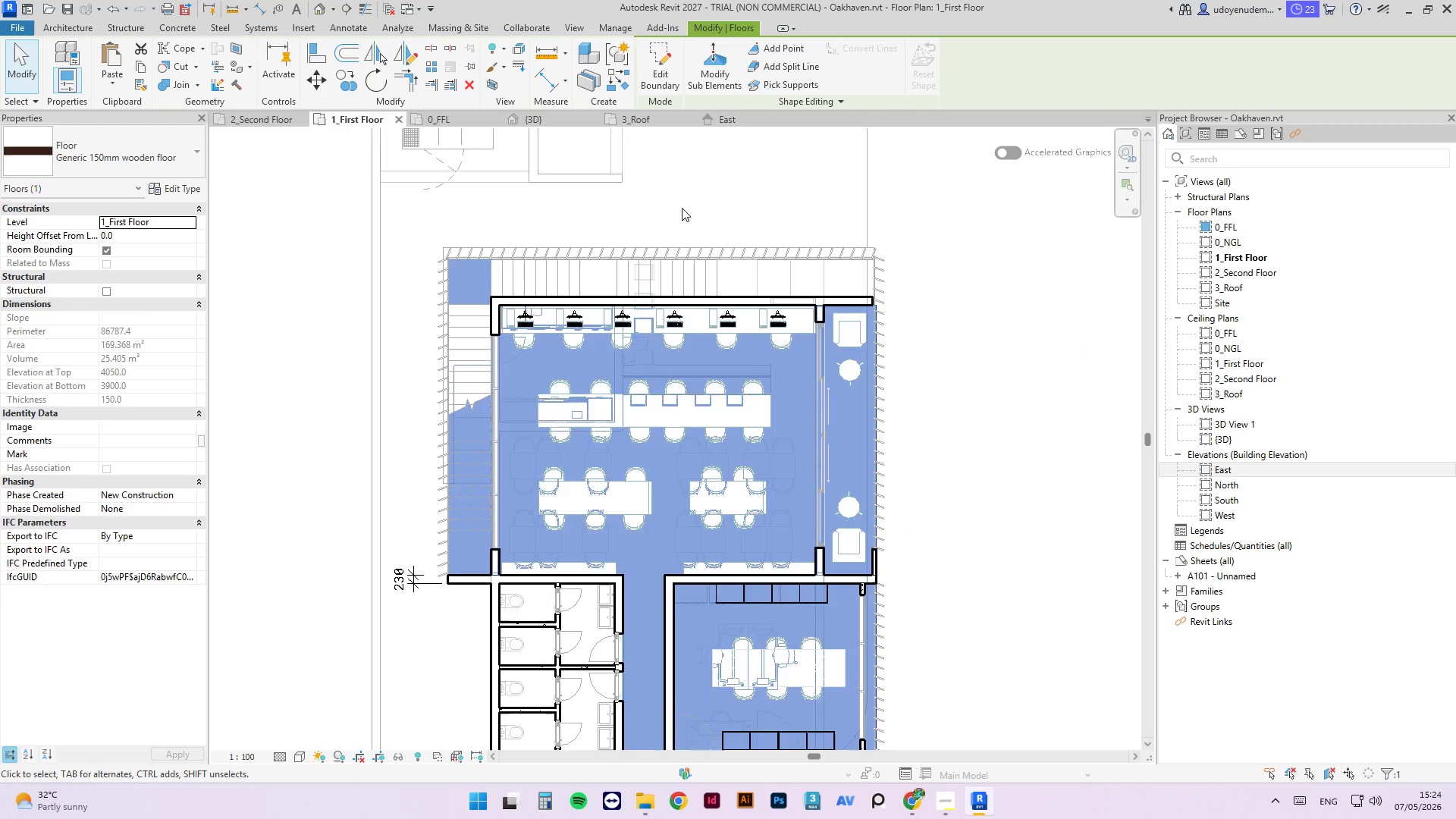 
scroll: coordinate [859, 358], scroll_direction: up, amount: 14.0
 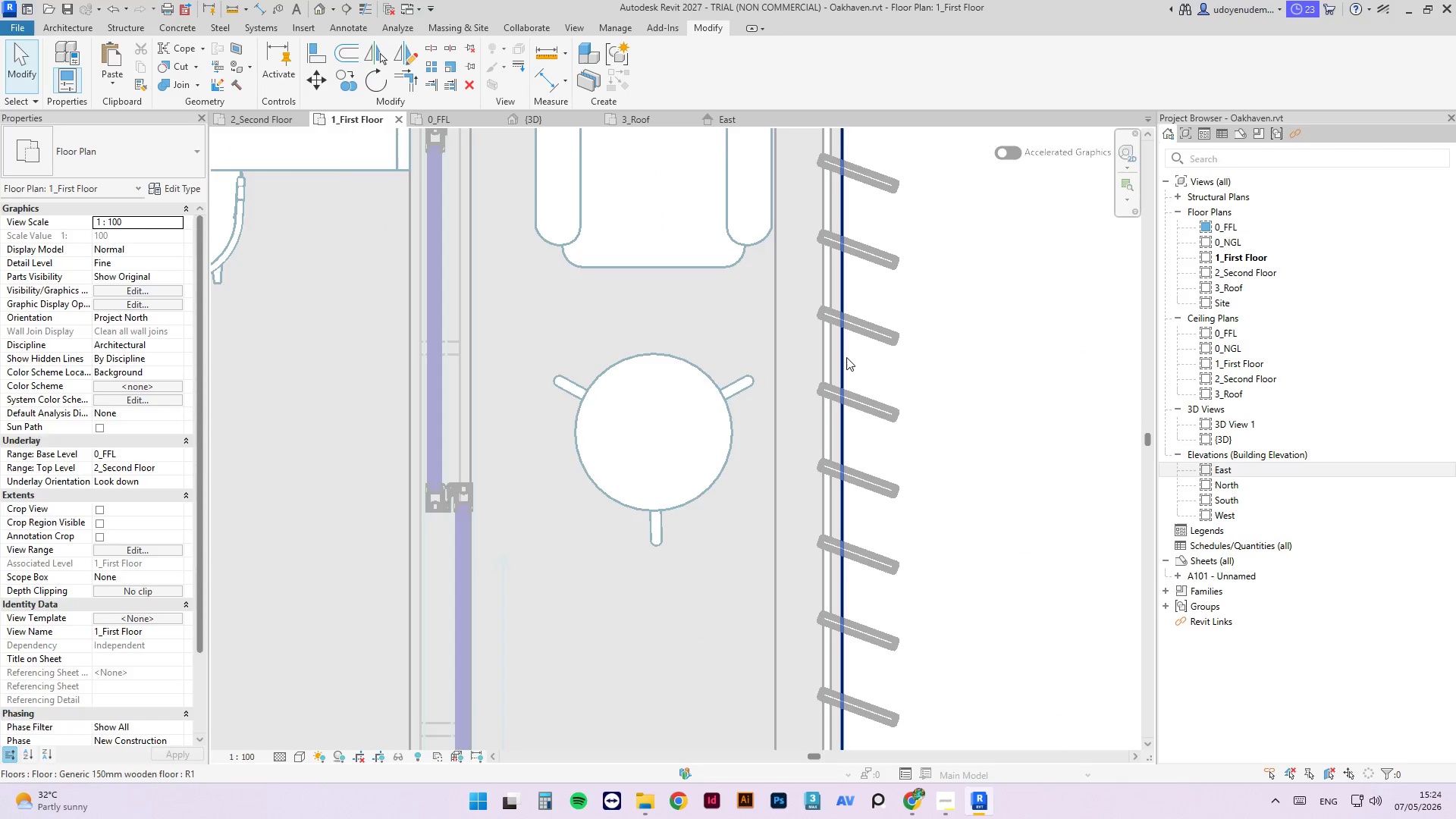 
left_click([846, 357])
 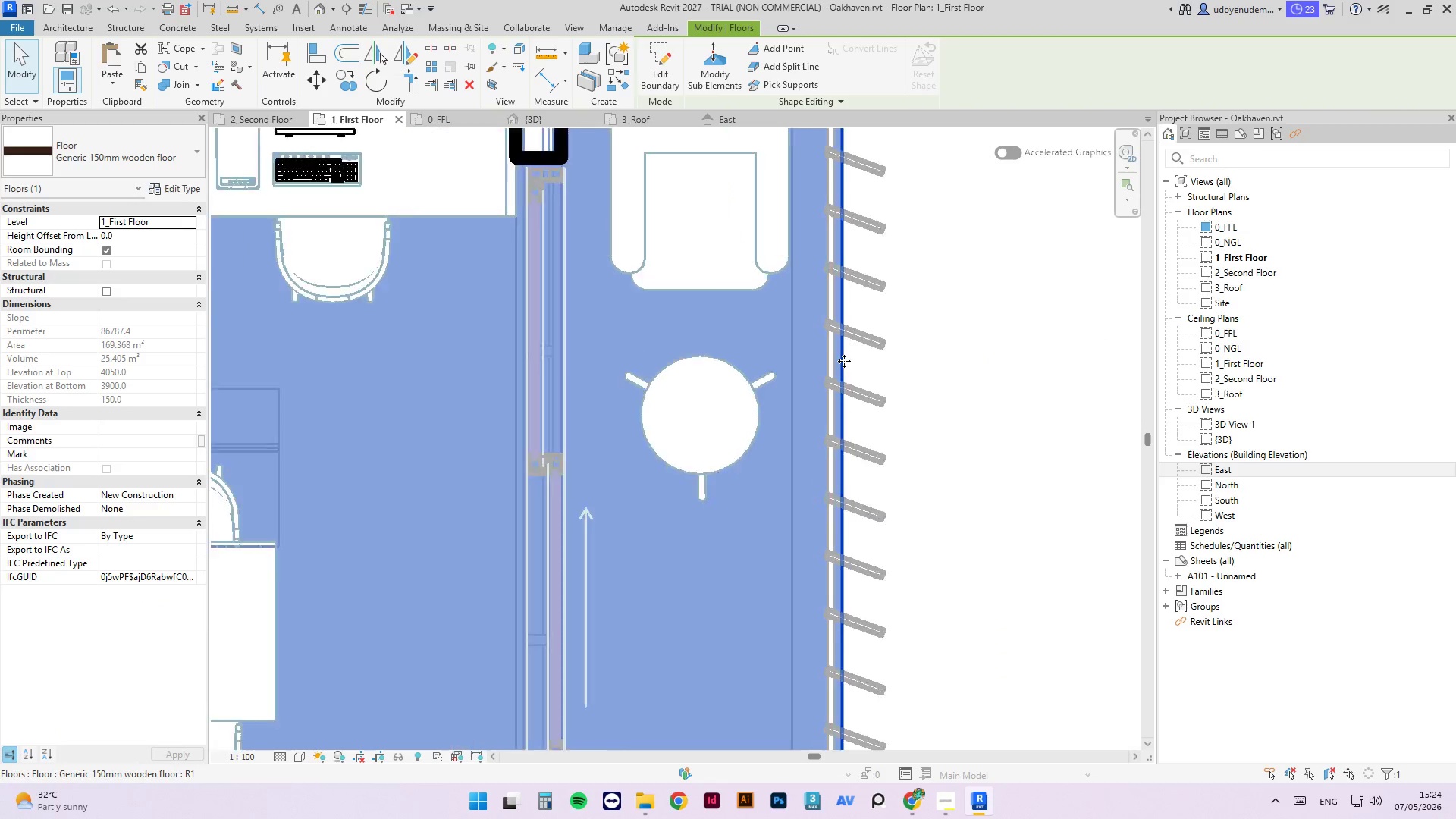 
scroll: coordinate [851, 366], scroll_direction: down, amount: 8.0
 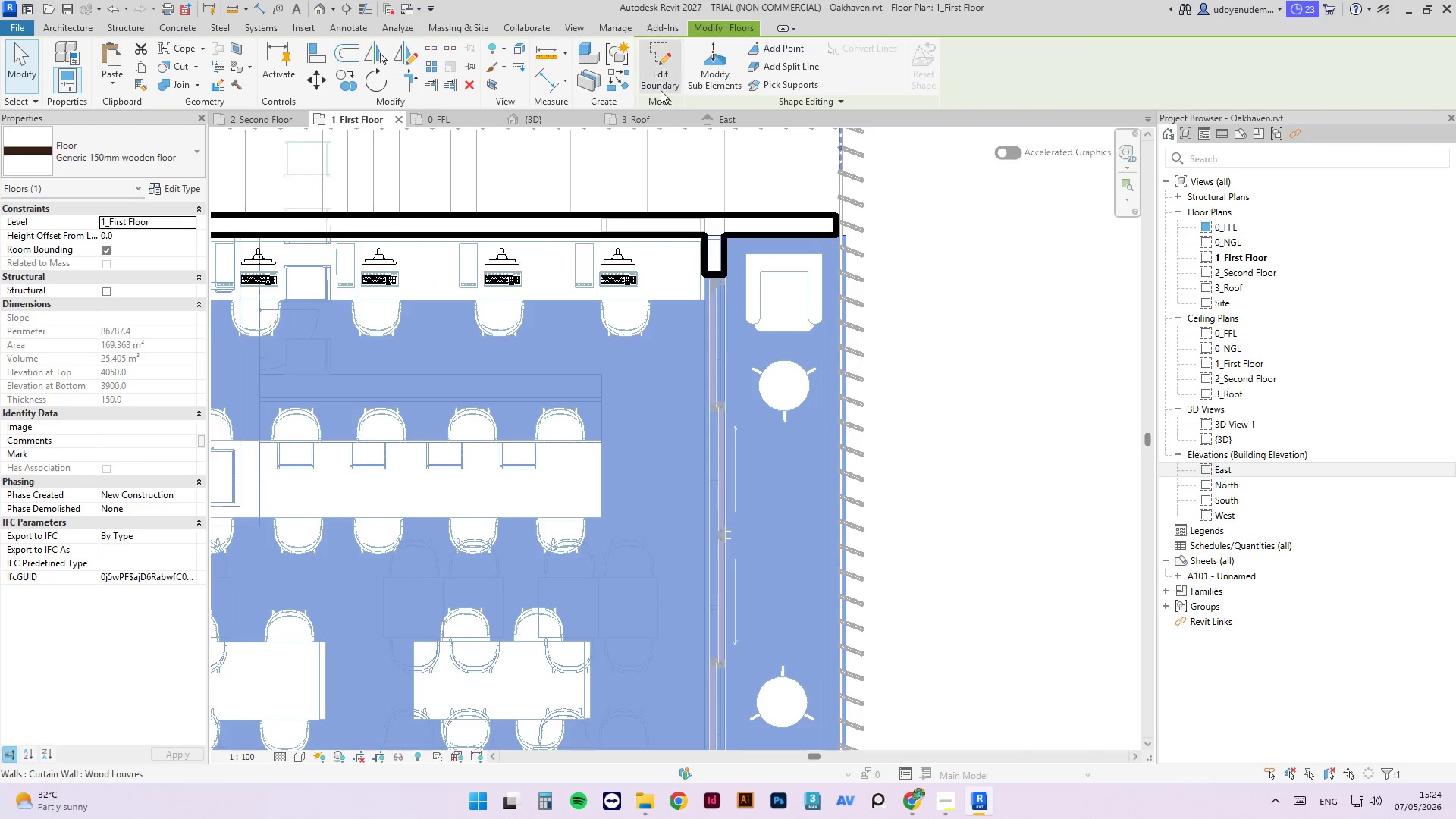 
left_click([661, 81])
 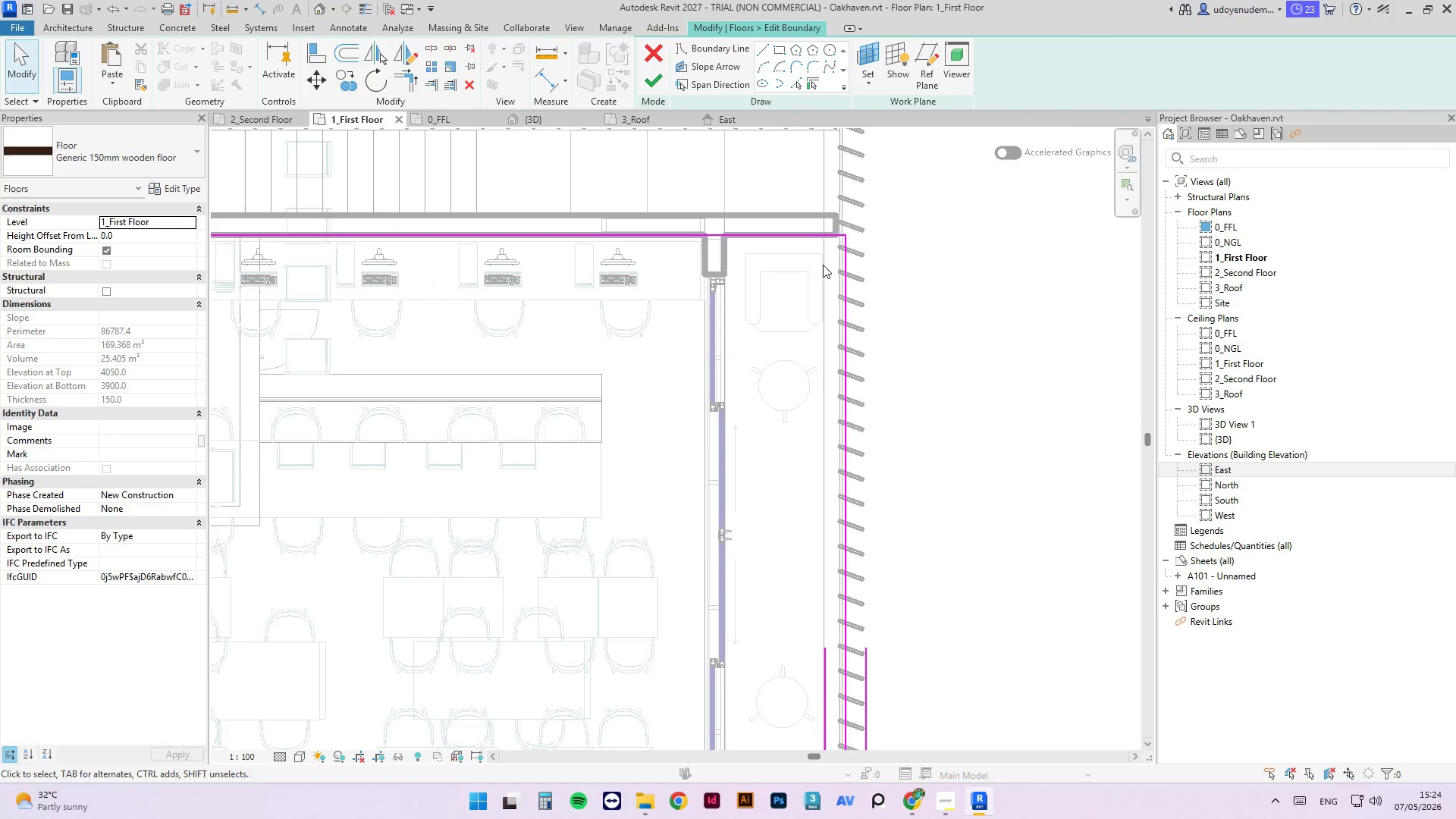 
scroll: coordinate [827, 551], scroll_direction: up, amount: 6.0
 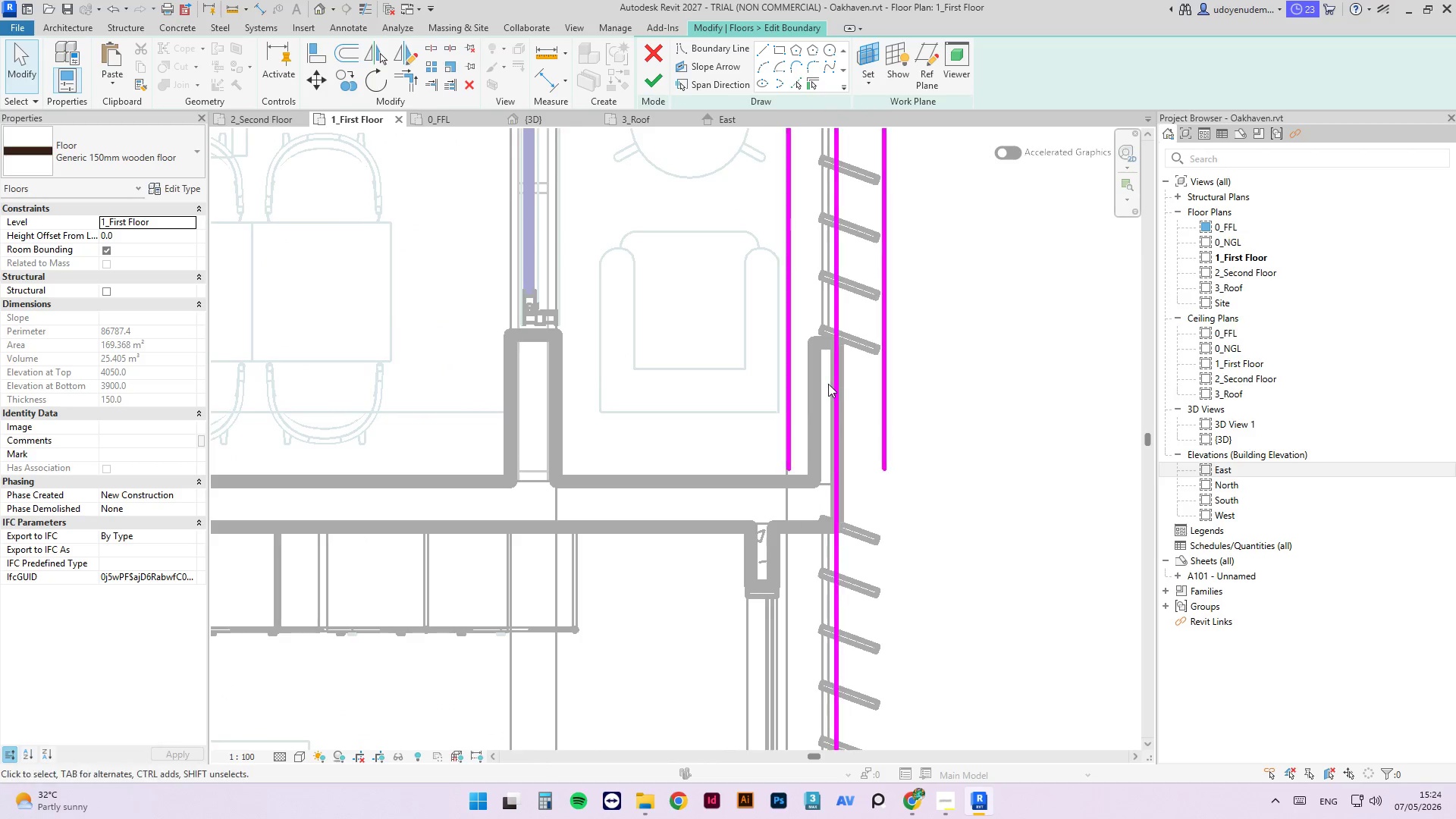 
scroll: coordinate [801, 499], scroll_direction: down, amount: 3.0
 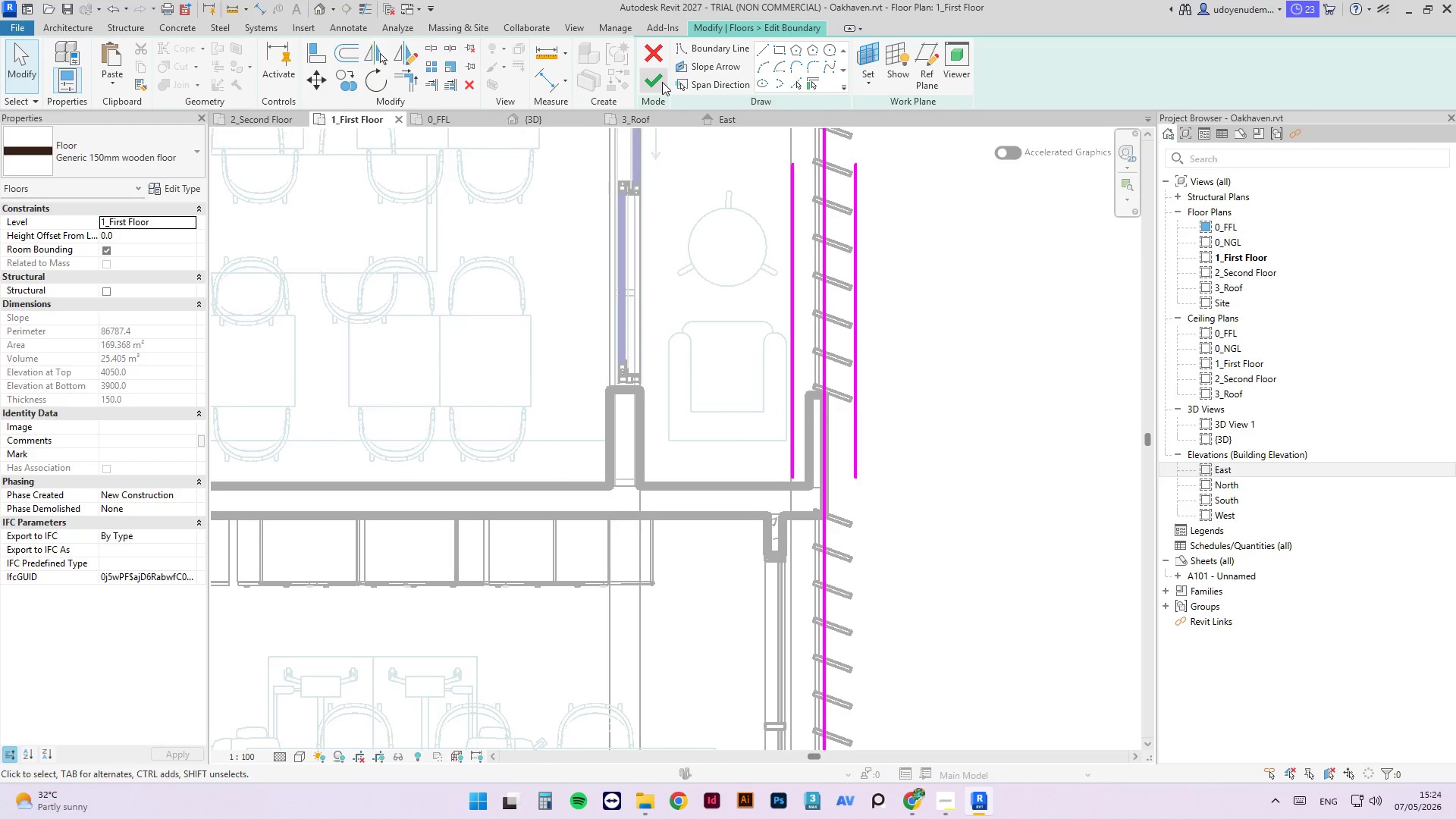 
left_click([660, 82])
 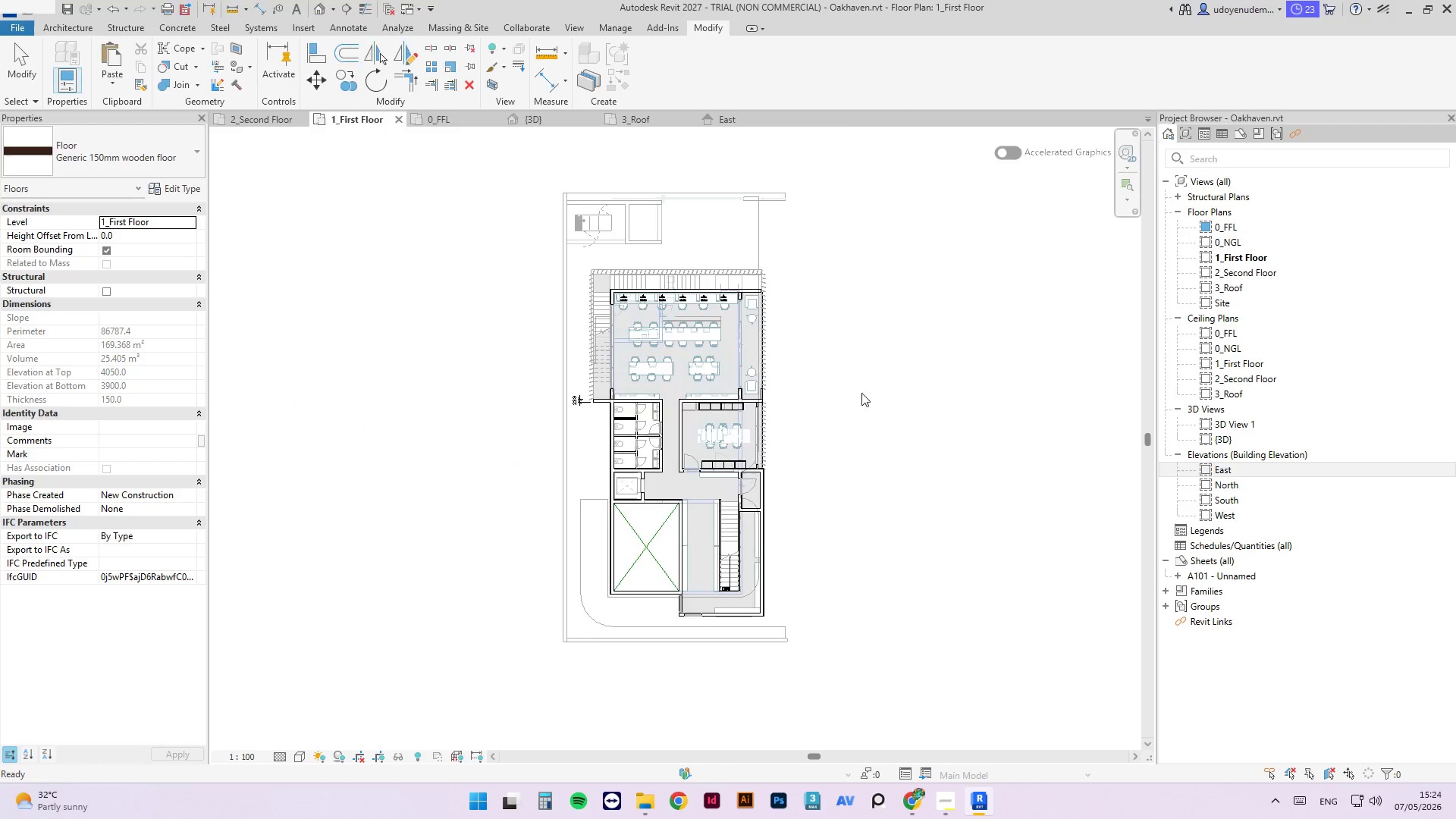 
left_click([930, 356])
 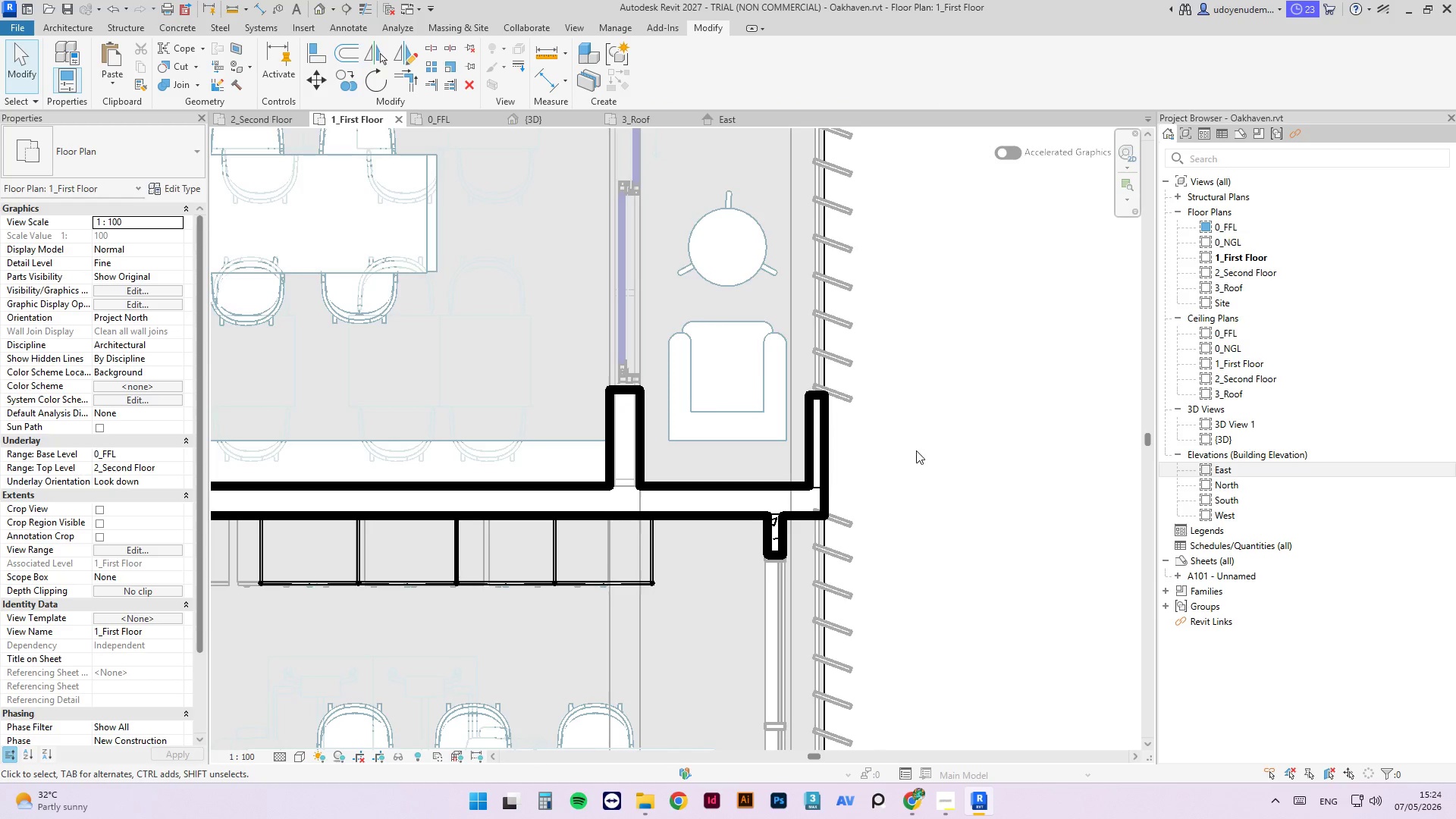 
scroll: coordinate [926, 466], scroll_direction: down, amount: 6.0
 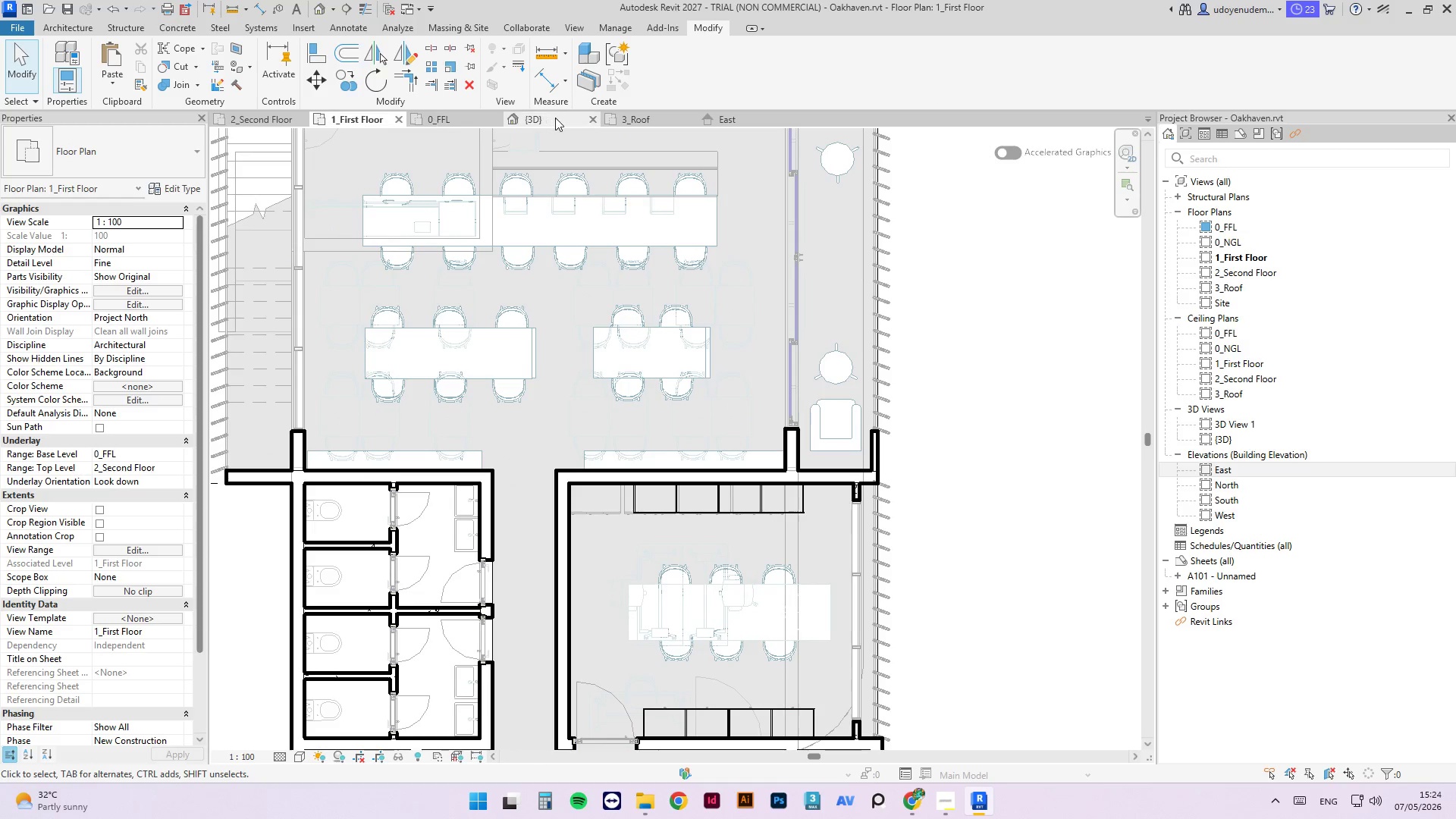 
left_click([555, 118])
 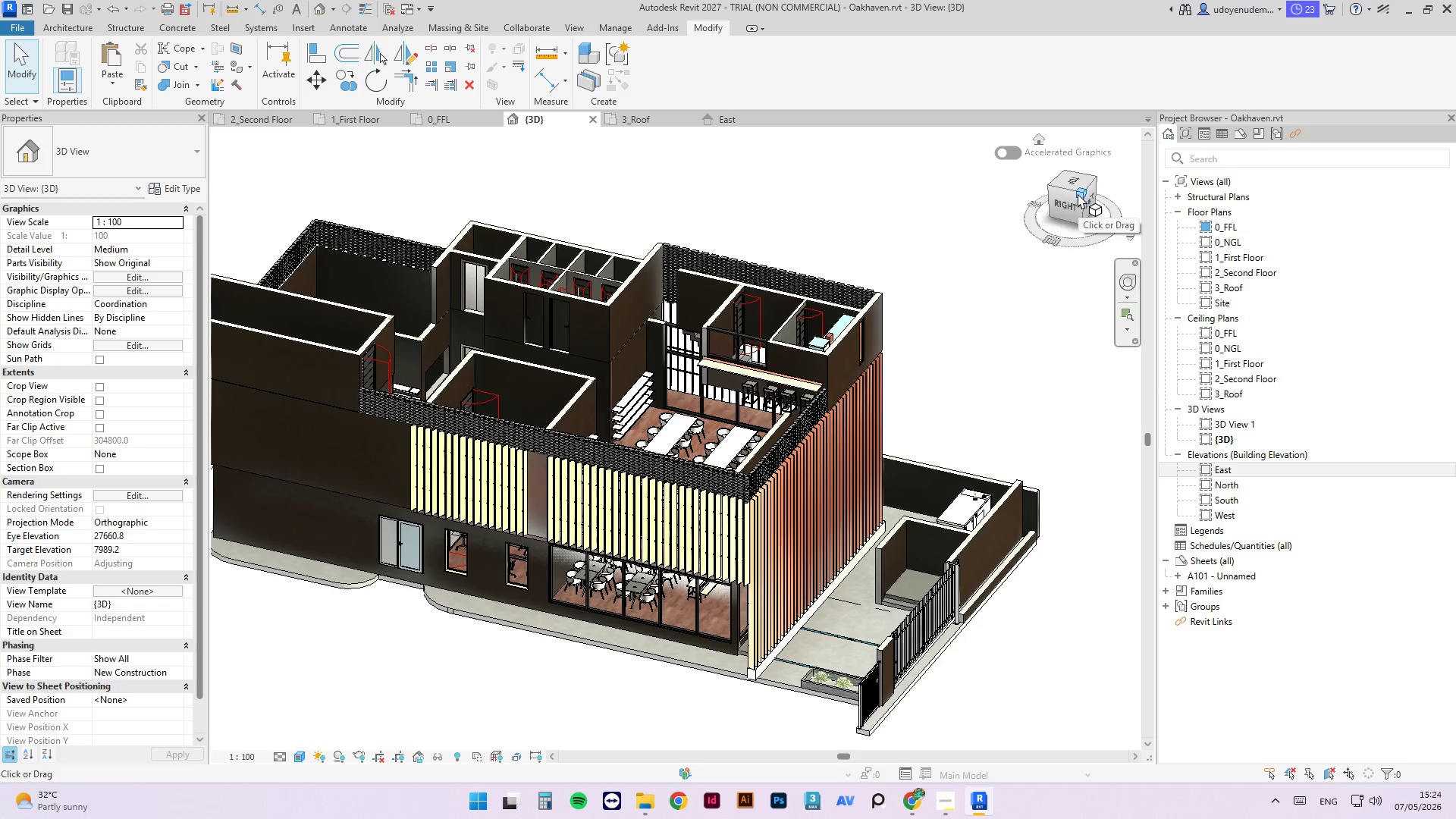 
left_click([34, 56])
 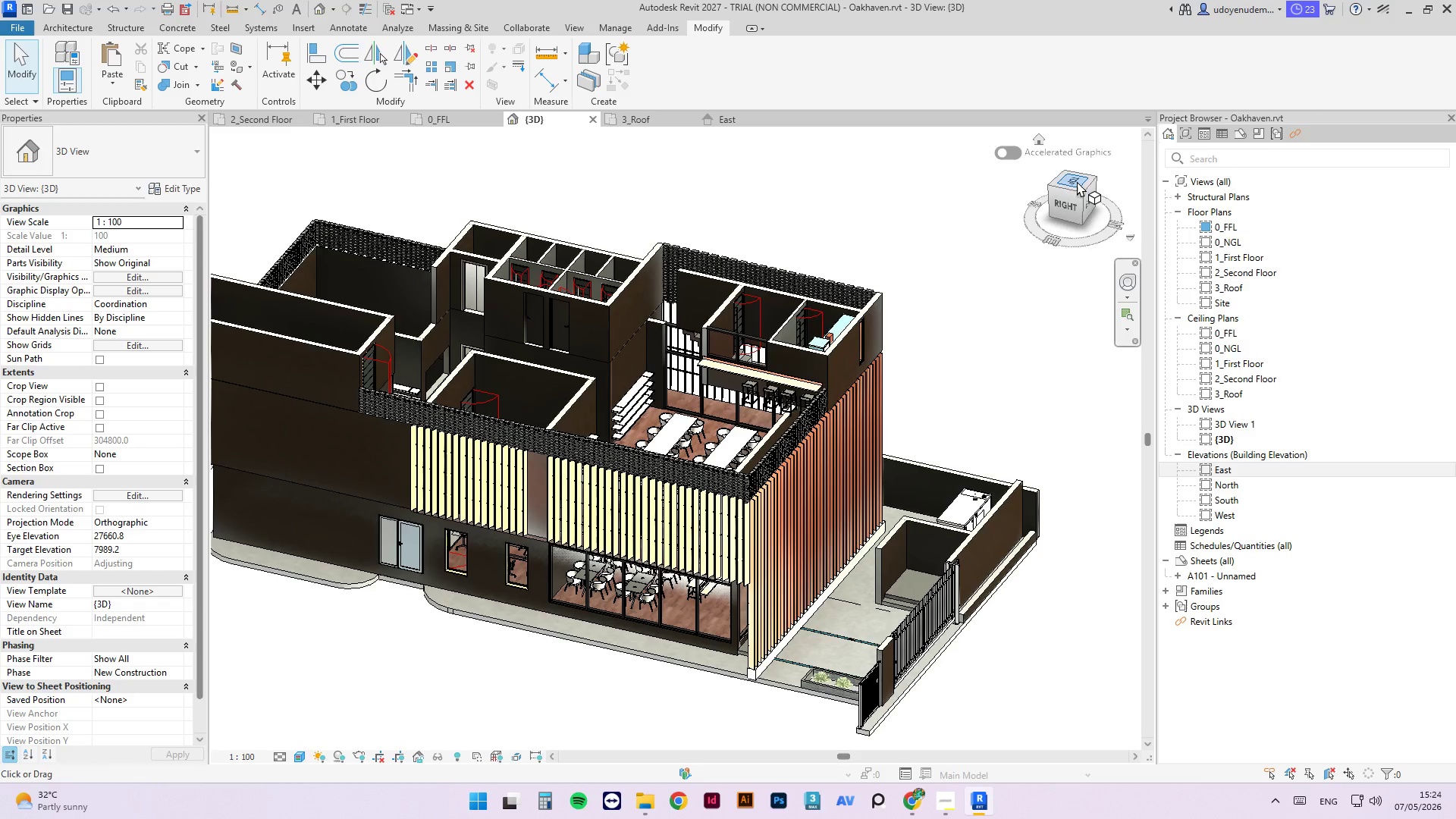 
left_click_drag(start_coordinate=[1084, 191], to_coordinate=[1049, 172])
 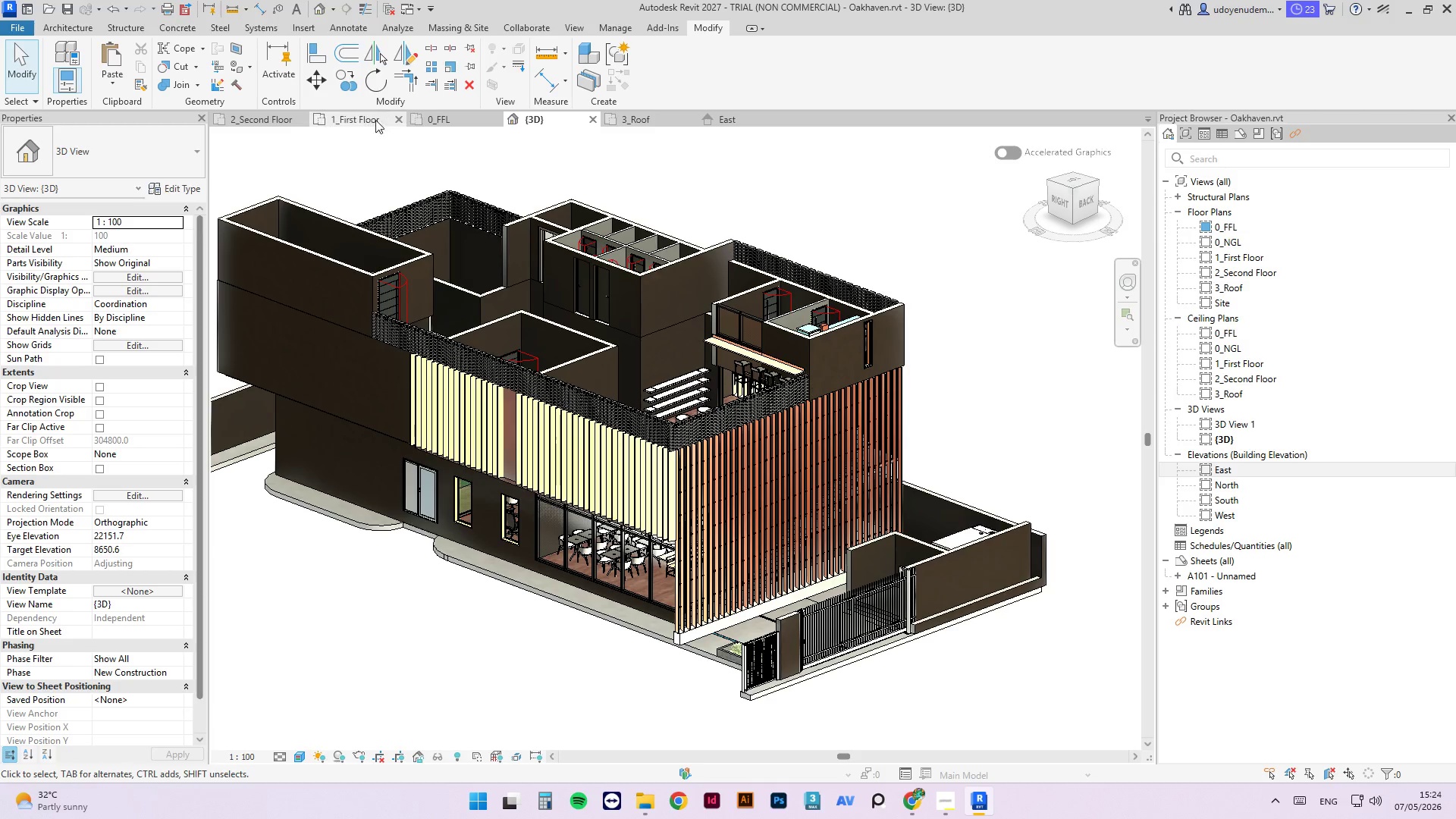 
left_click([273, 115])
 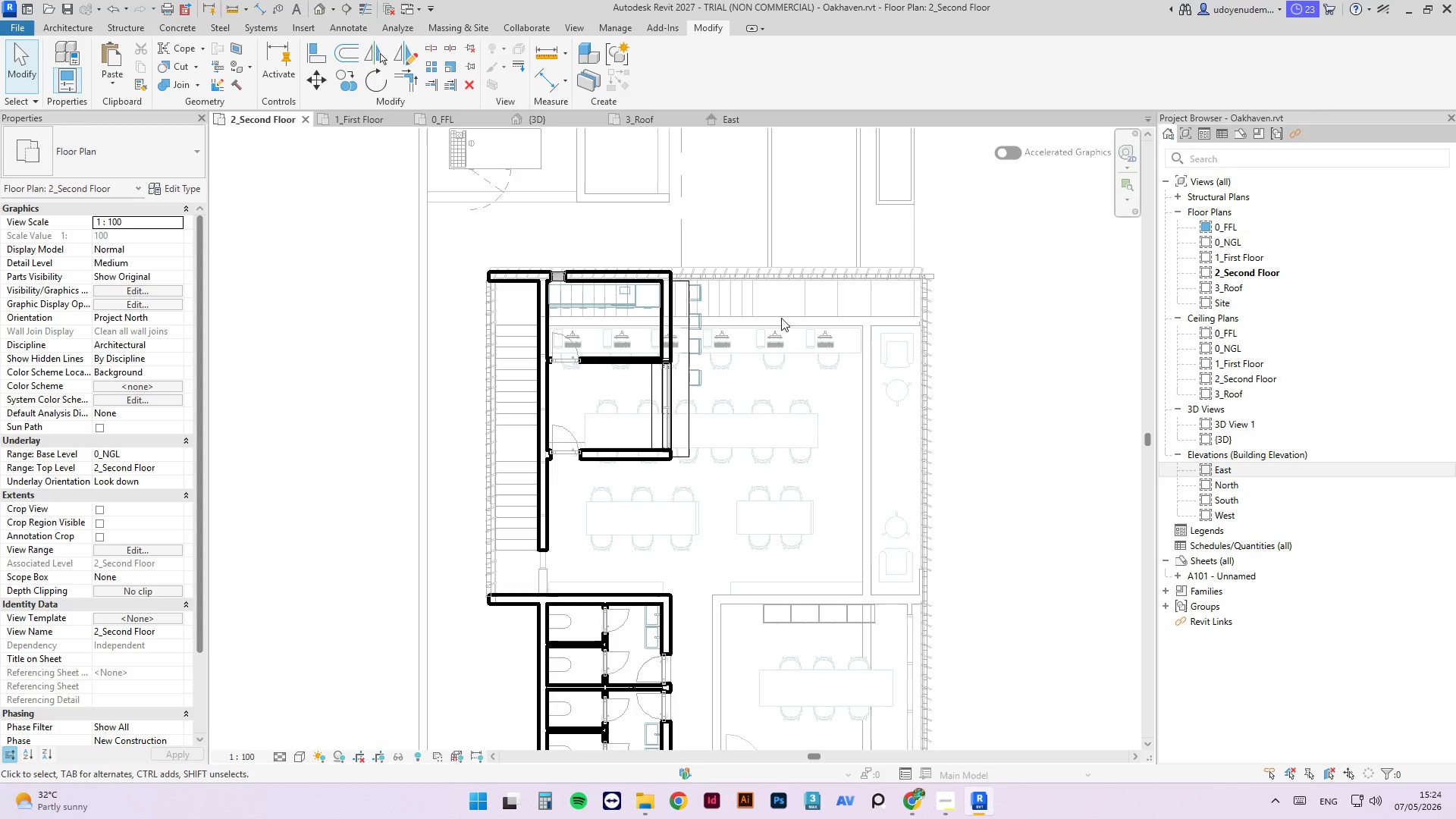 
scroll: coordinate [782, 258], scroll_direction: down, amount: 3.0
 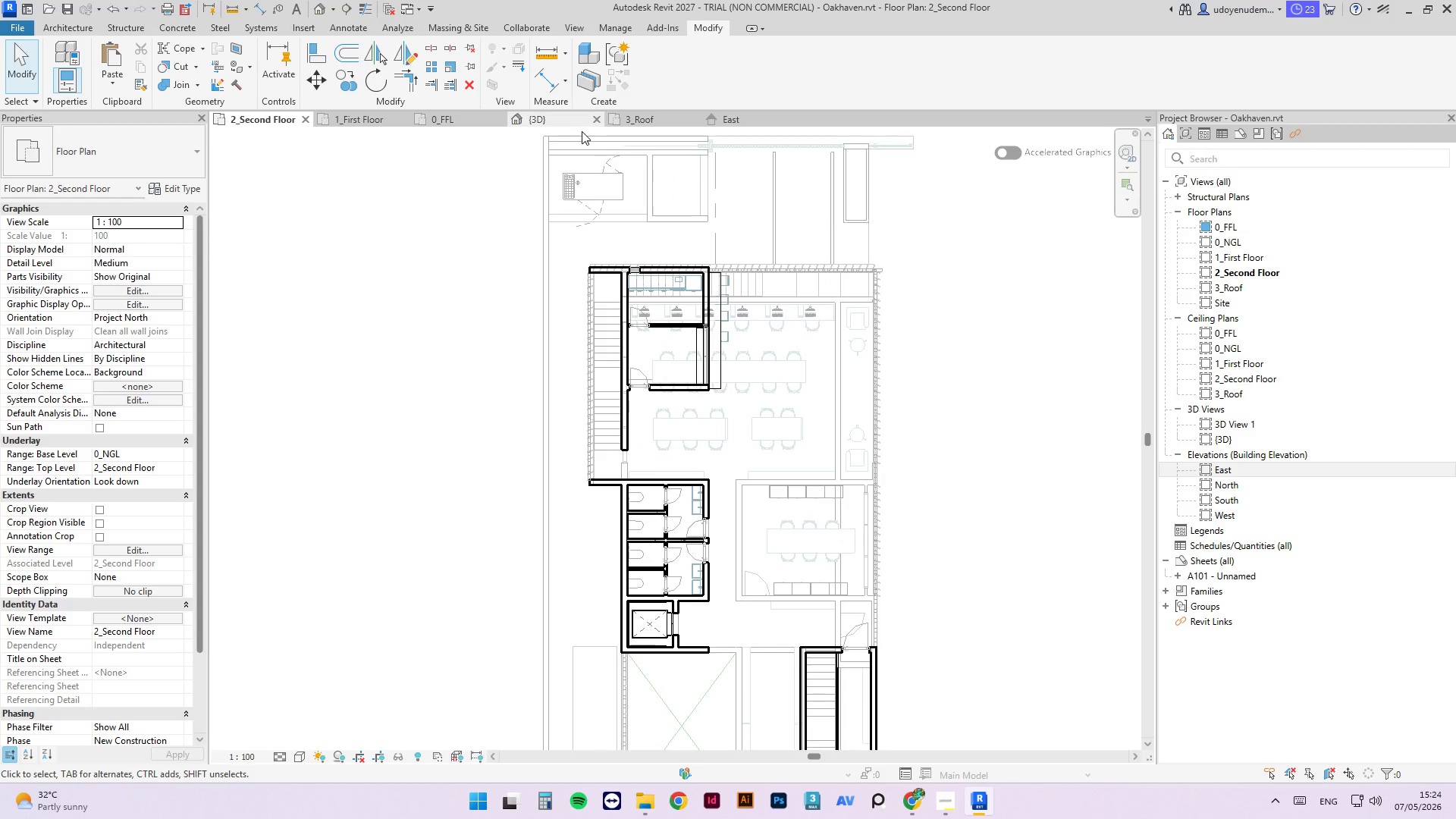 
scroll: coordinate [598, 295], scroll_direction: up, amount: 4.0
 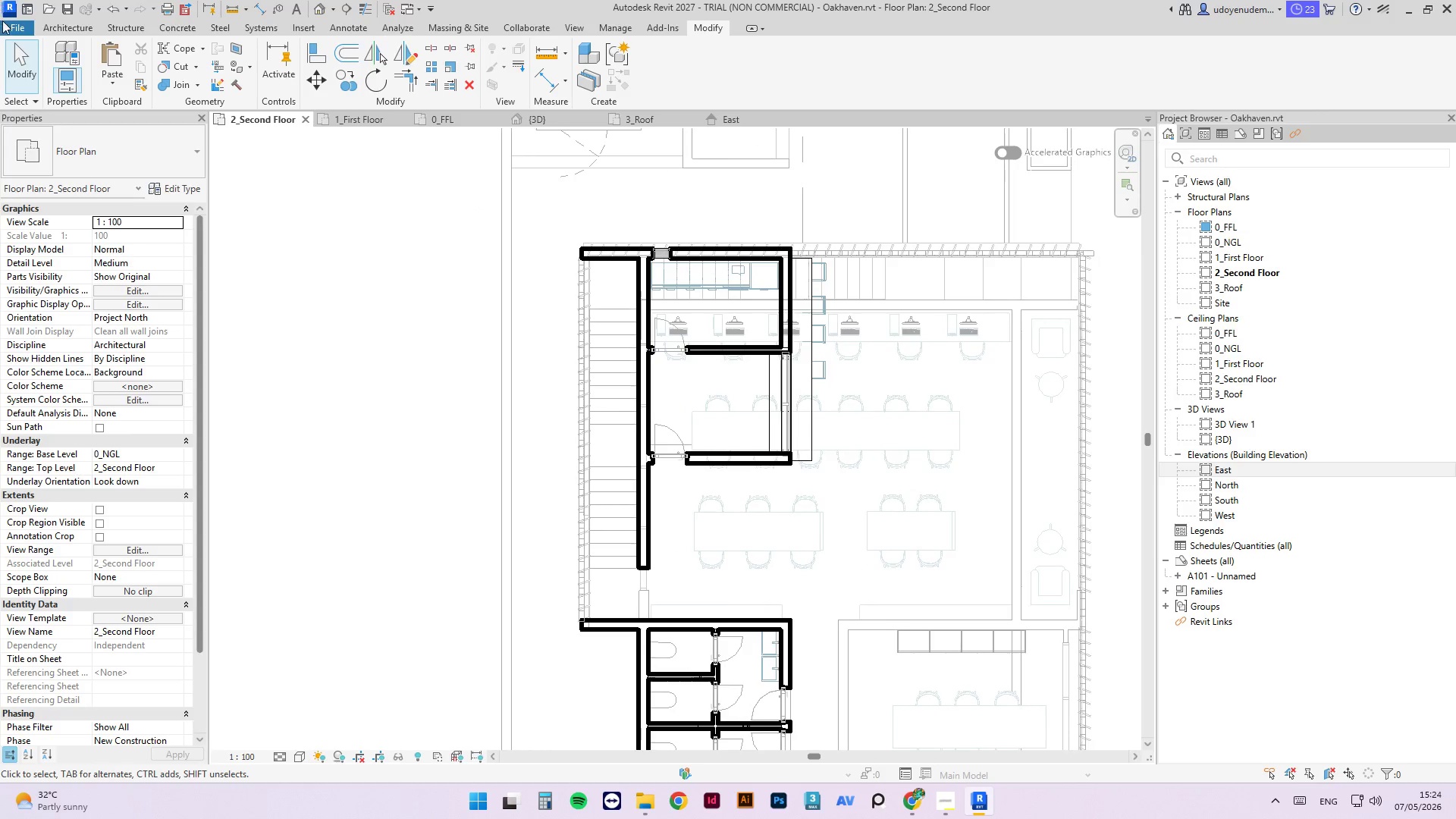 
left_click([65, 27])
 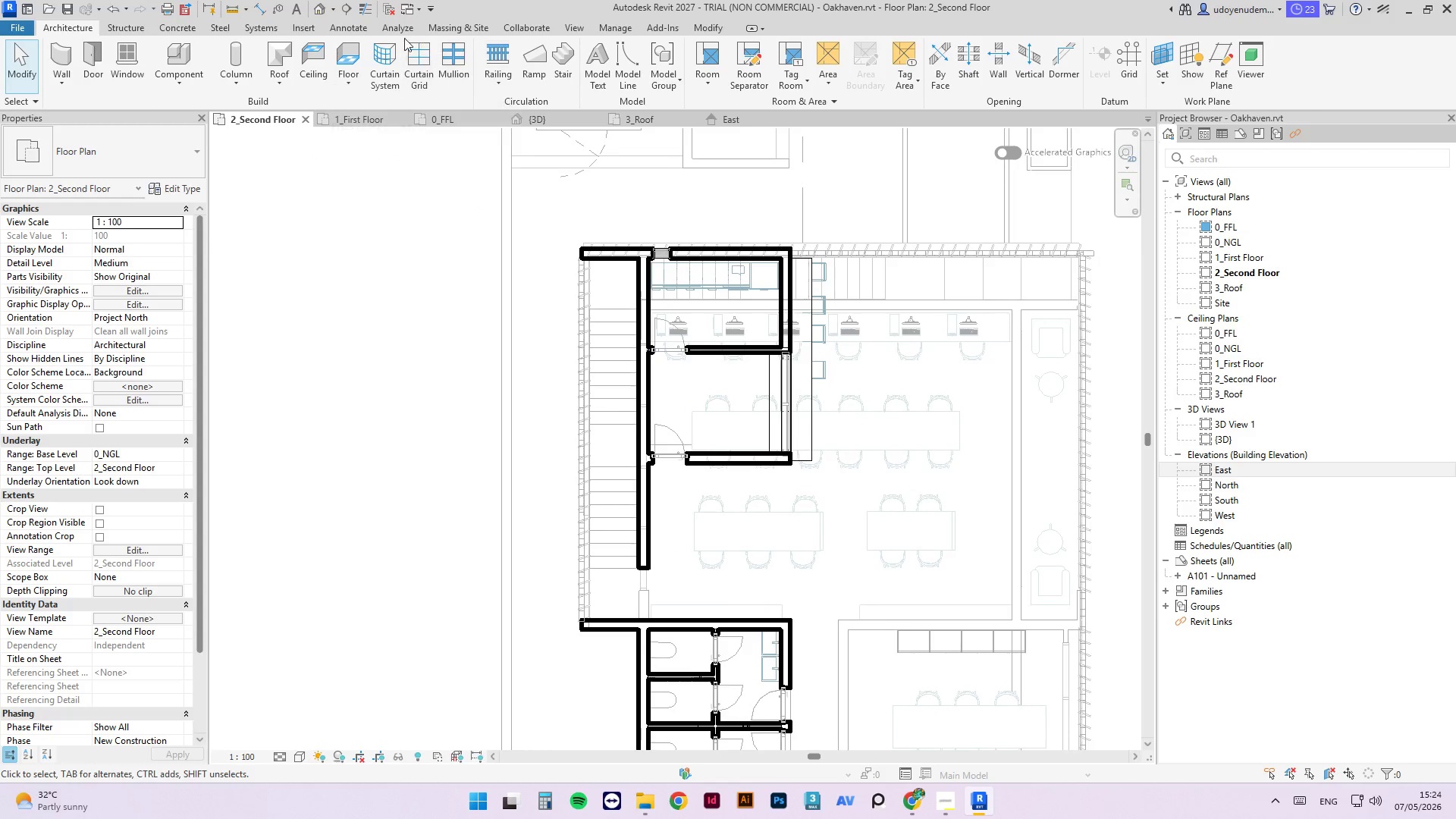 
left_click([350, 48])
 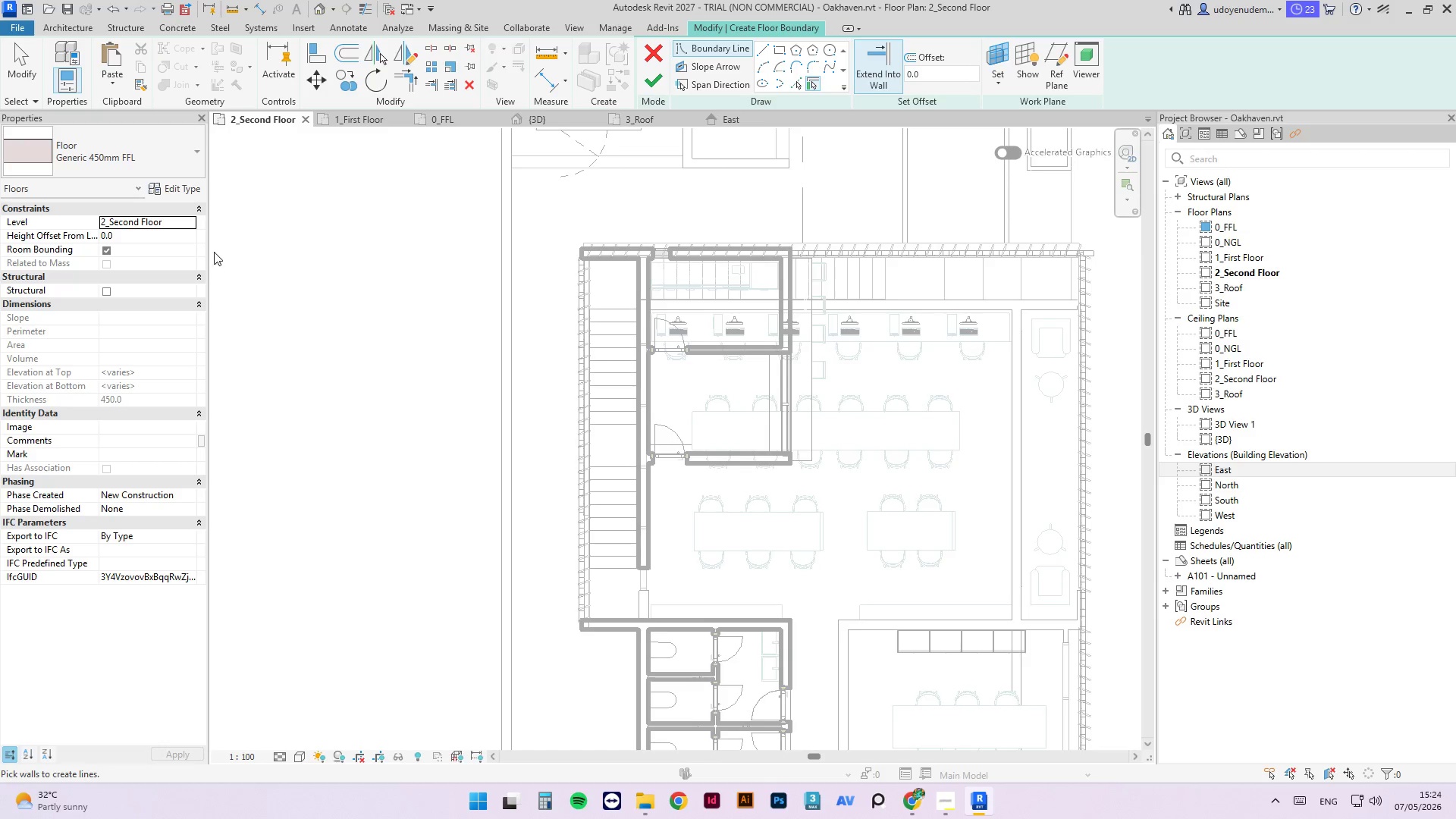 
wait(7.26)
 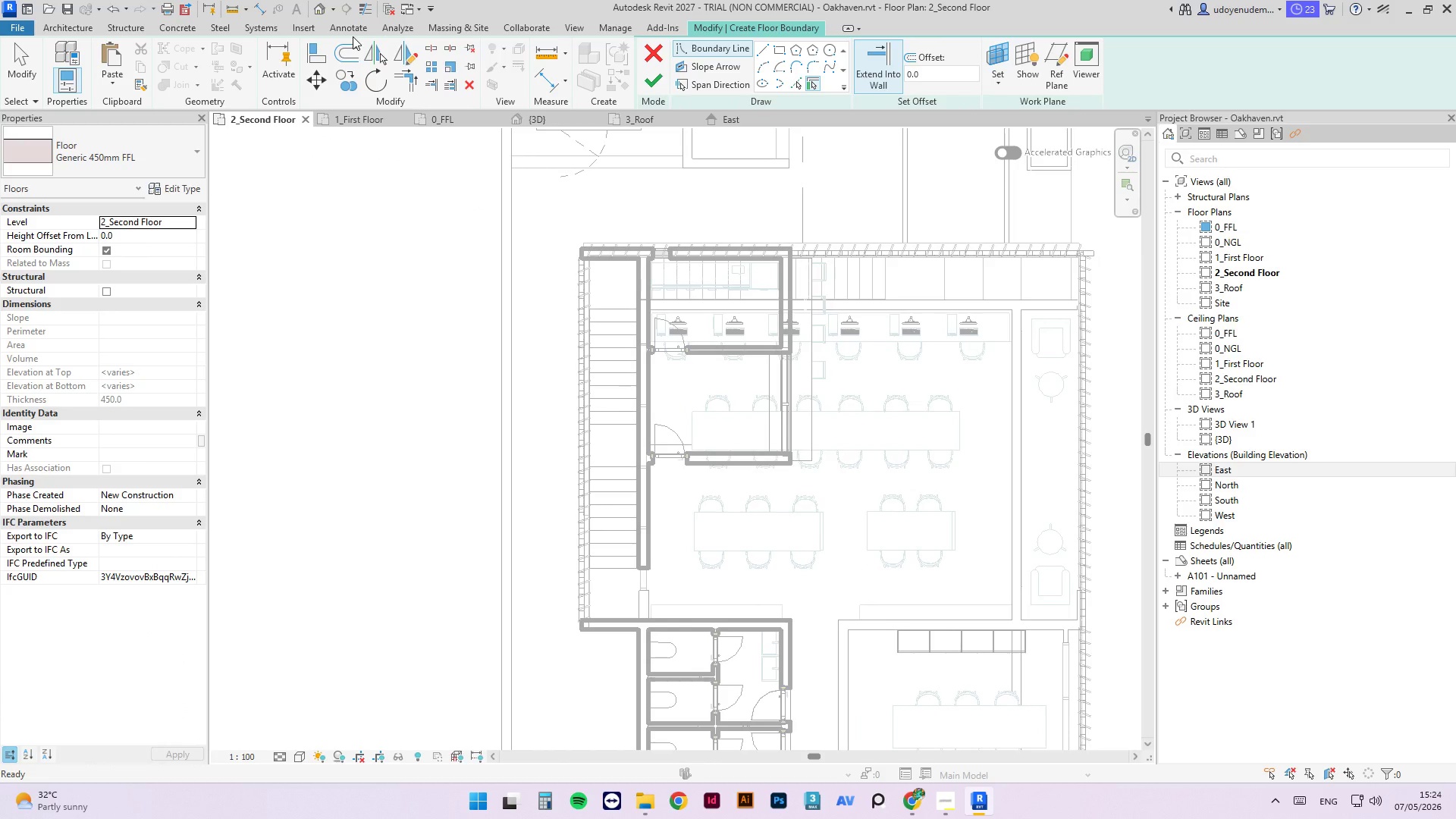 
left_click([188, 152])
 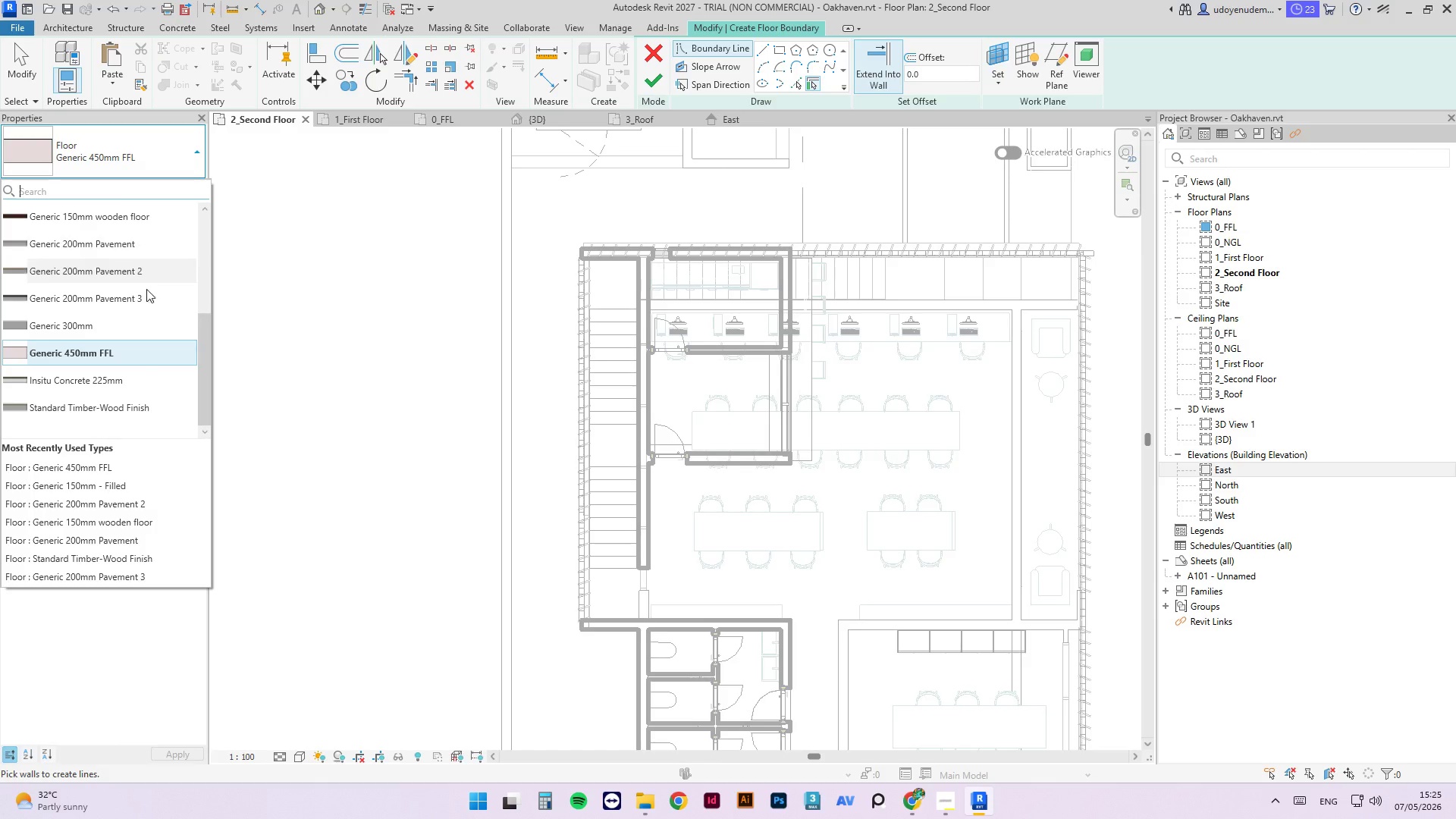 
wait(7.14)
 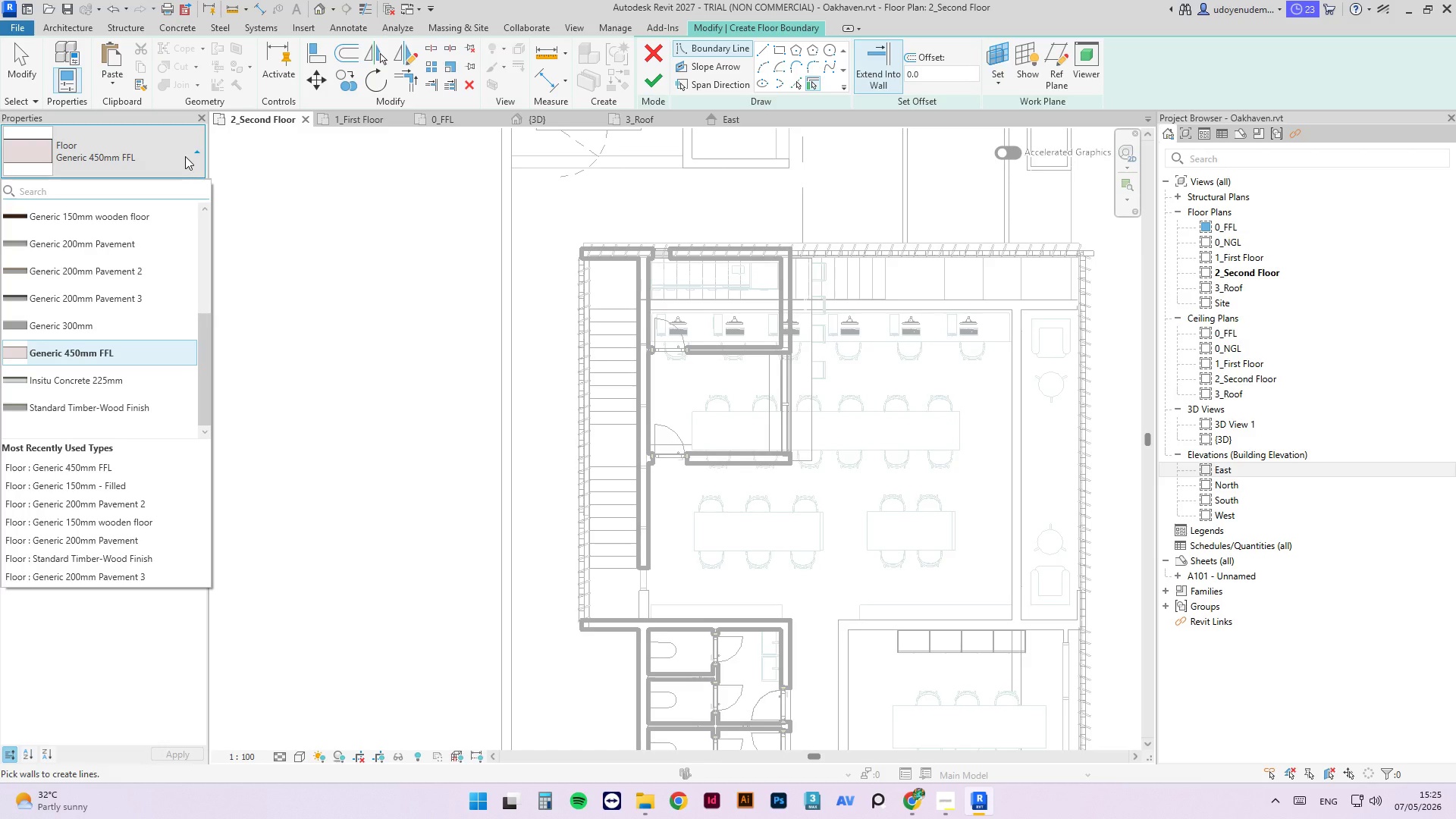 
scroll: coordinate [142, 353], scroll_direction: up, amount: 2.0
 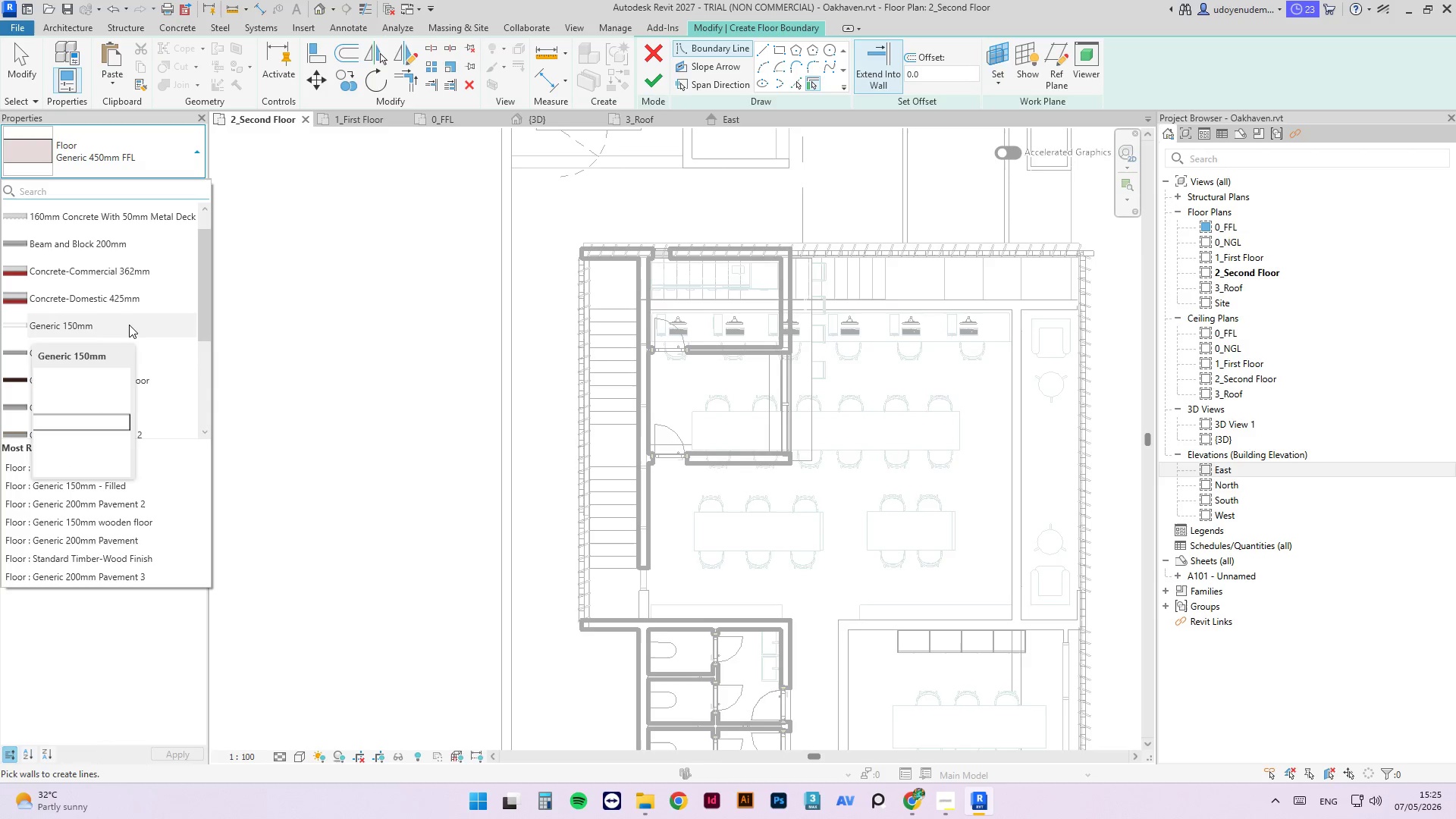 
left_click([129, 325])
 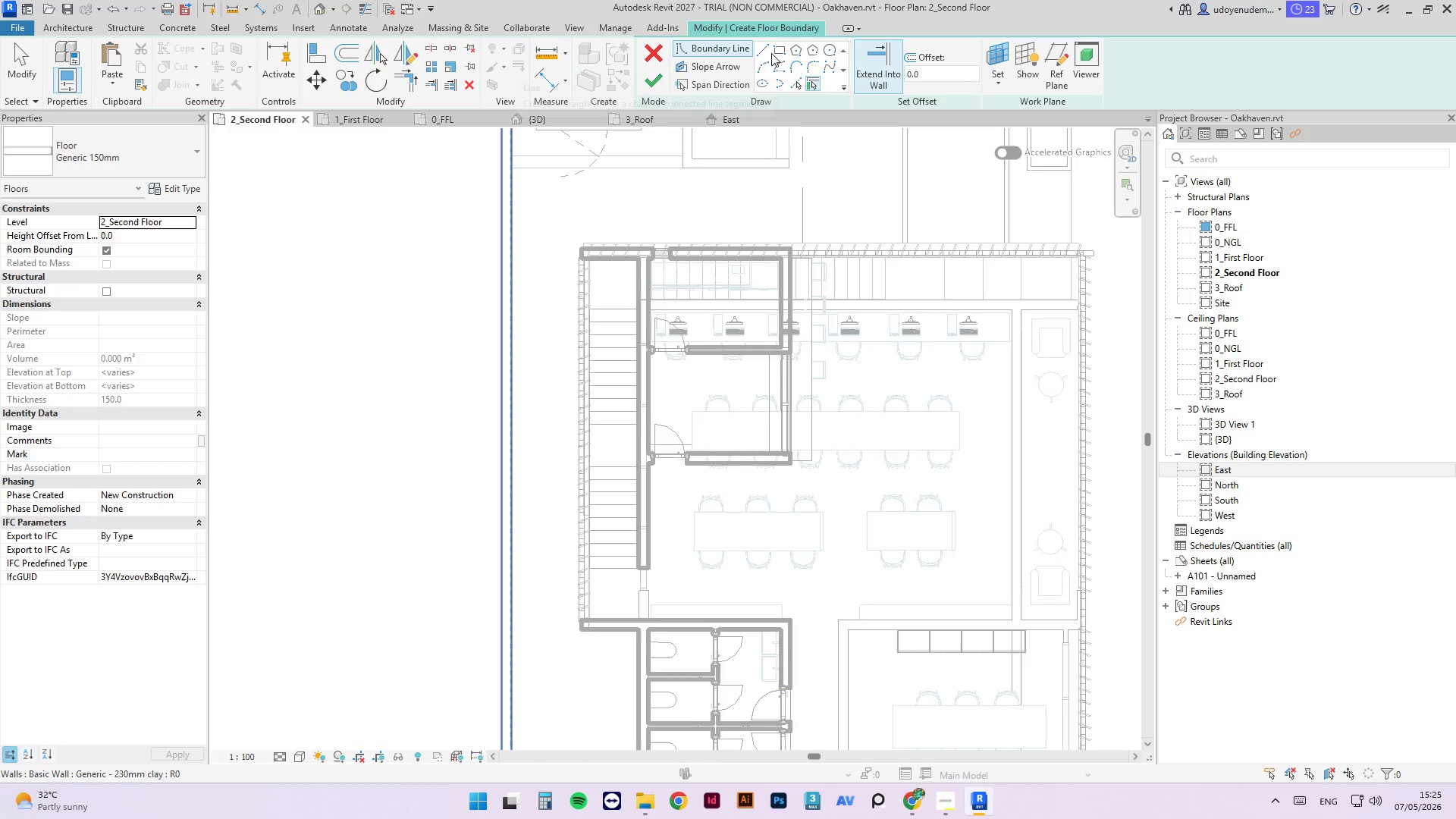 
left_click([764, 48])
 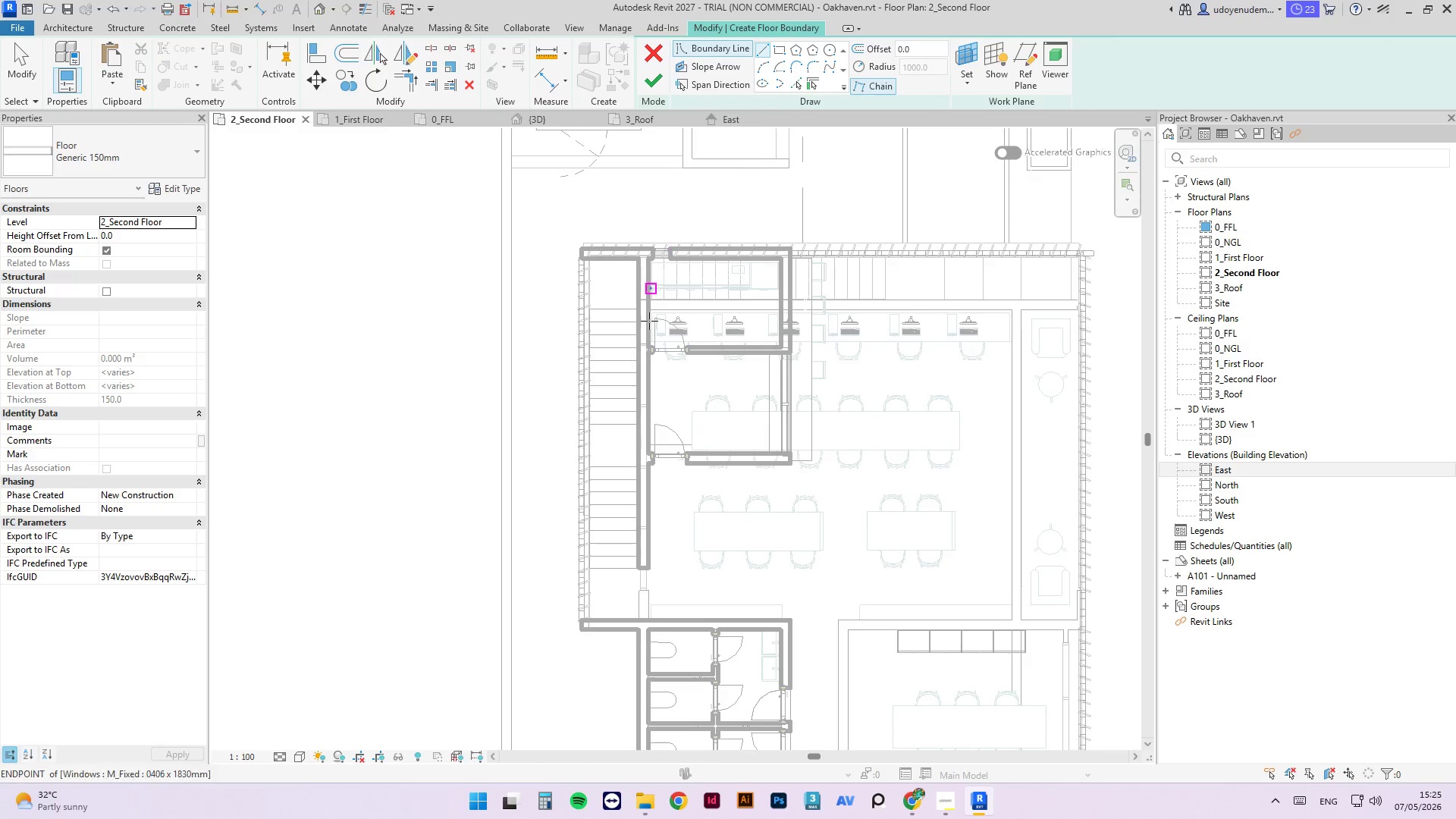 
scroll: coordinate [676, 384], scroll_direction: up, amount: 2.0
 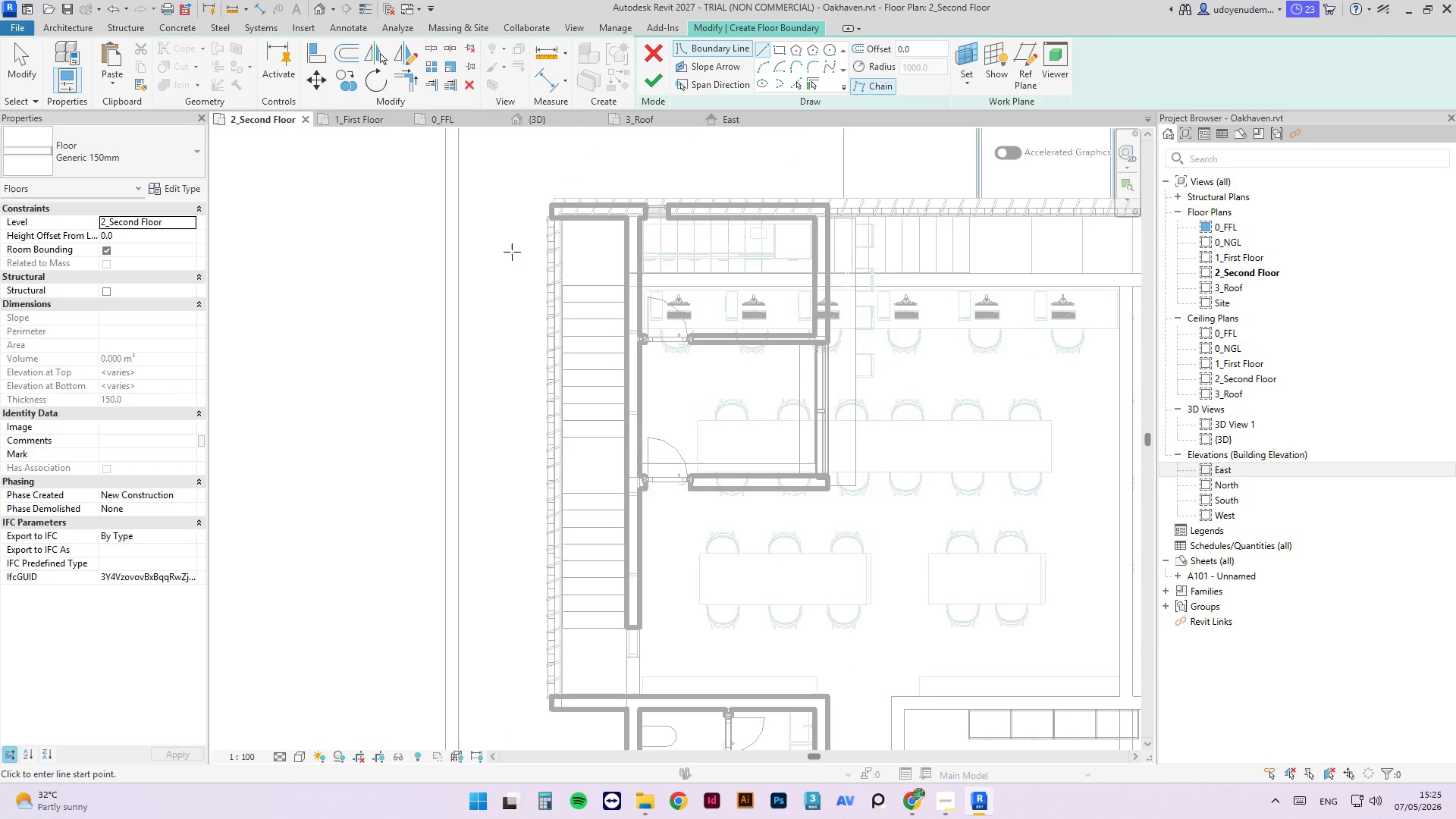 
scroll: coordinate [624, 471], scroll_direction: none, amount: 0.0
 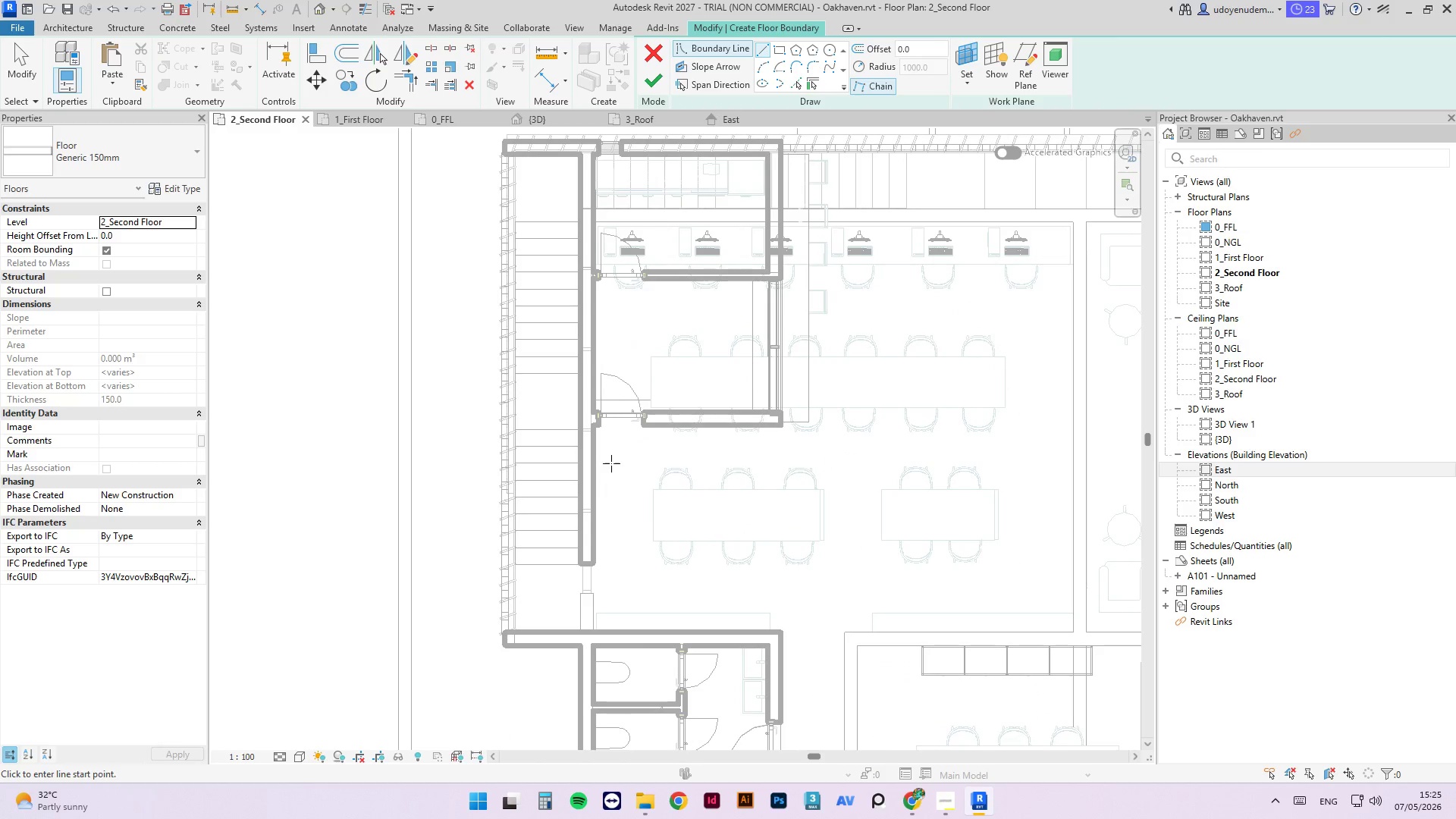 
scroll: coordinate [591, 410], scroll_direction: up, amount: 5.0
 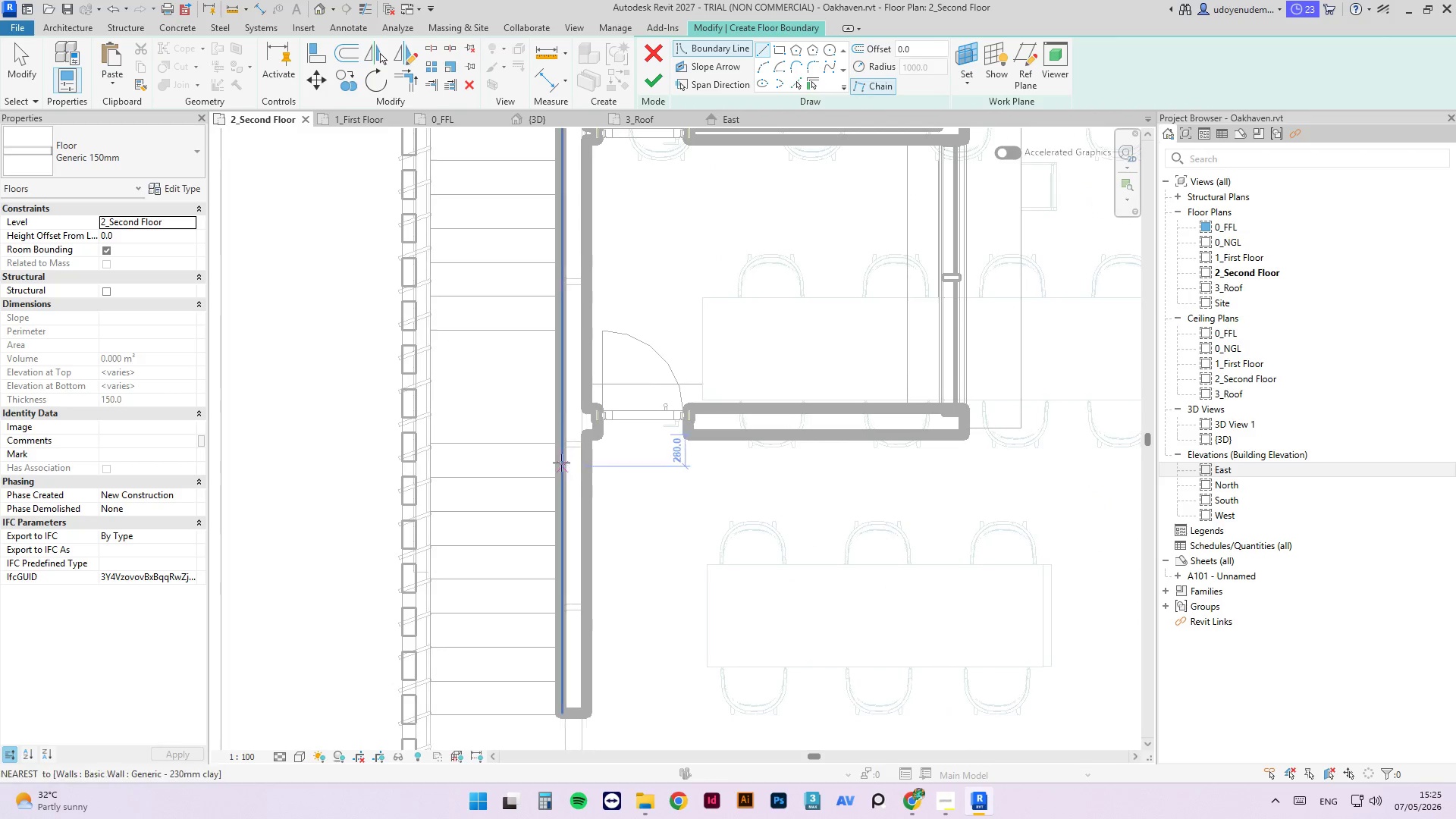 
scroll: coordinate [551, 451], scroll_direction: down, amount: 4.0
 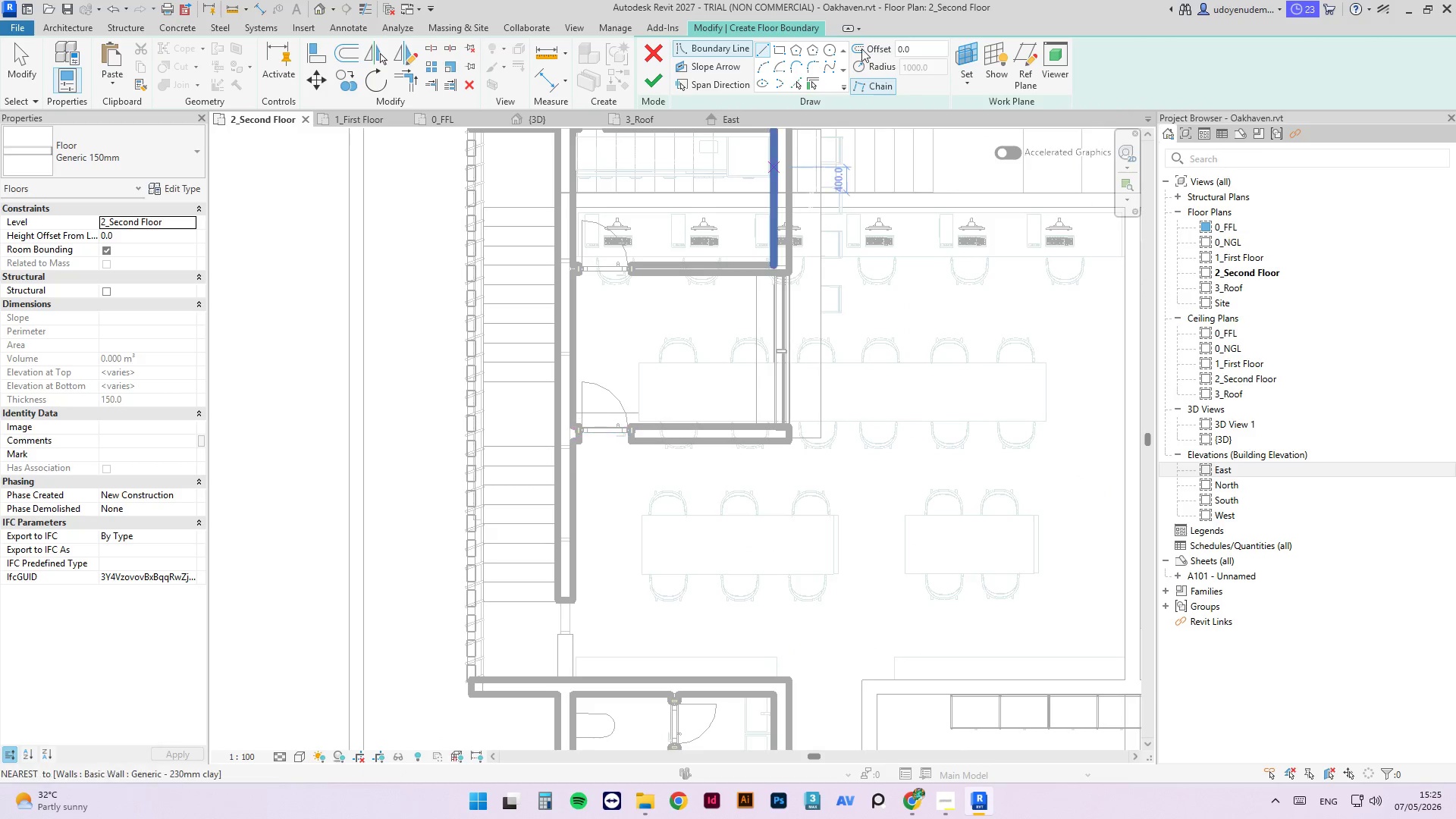 
left_click([780, 51])
 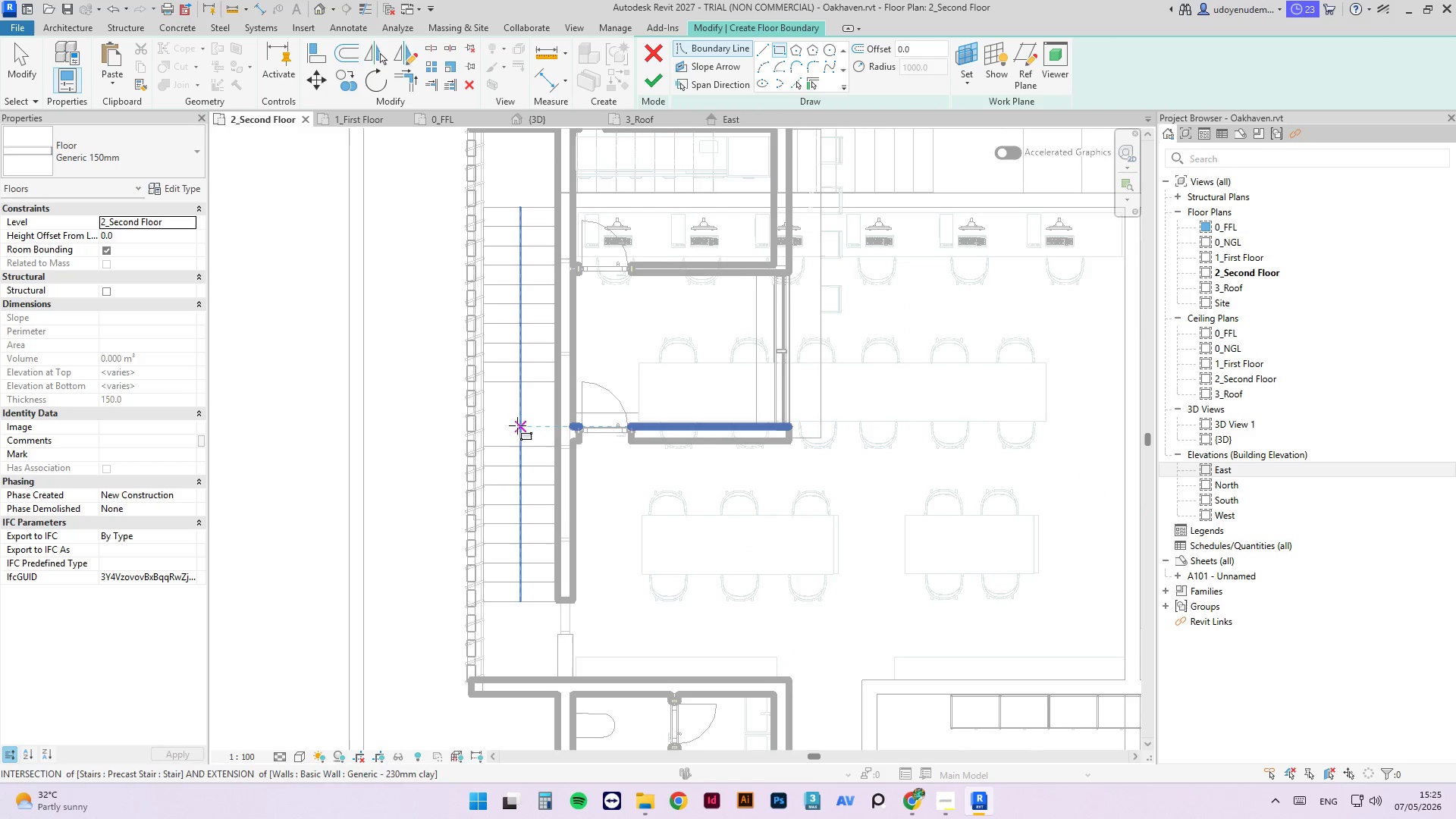 
scroll: coordinate [665, 271], scroll_direction: up, amount: 1.0
 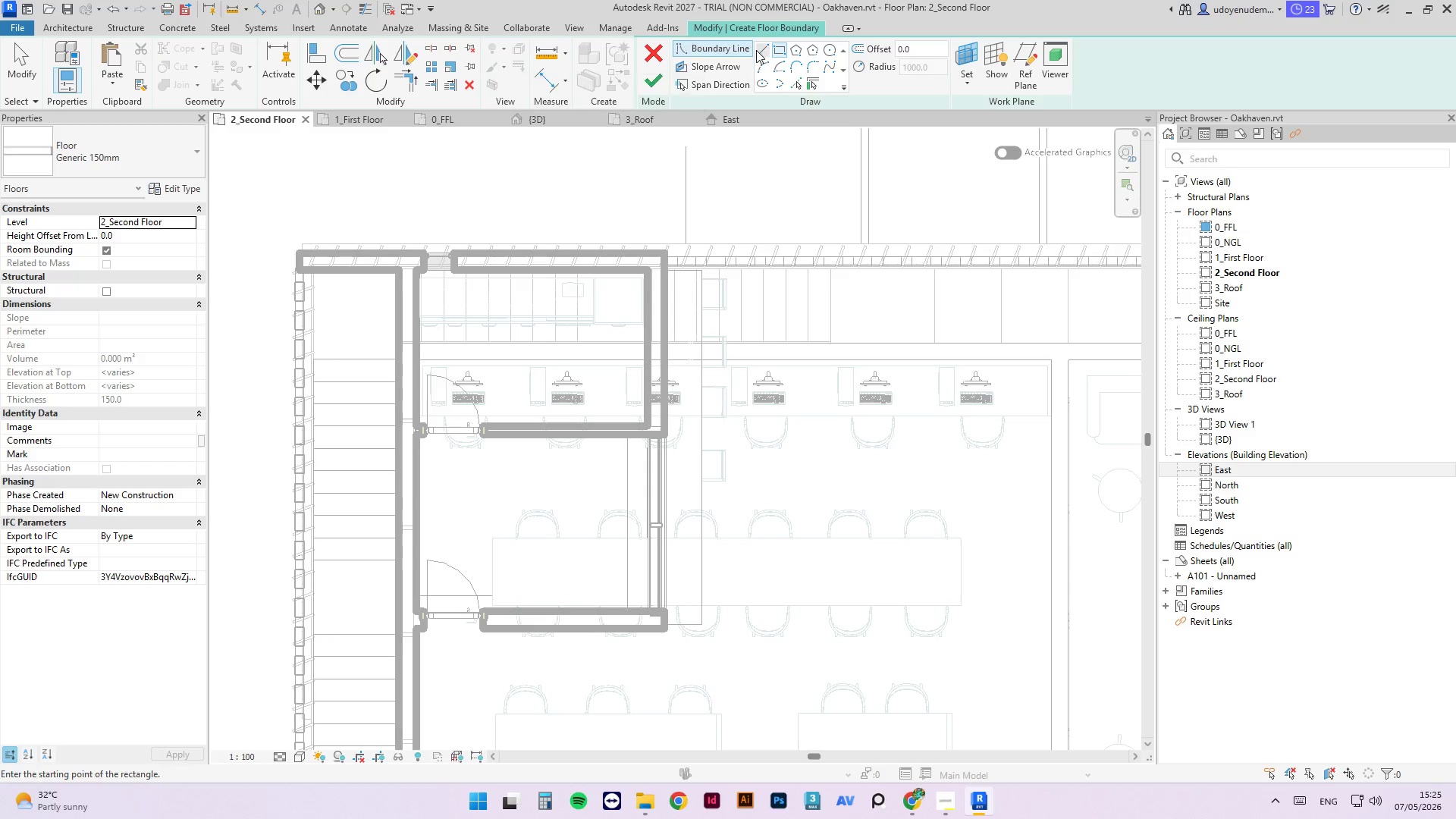 
left_click([756, 50])
 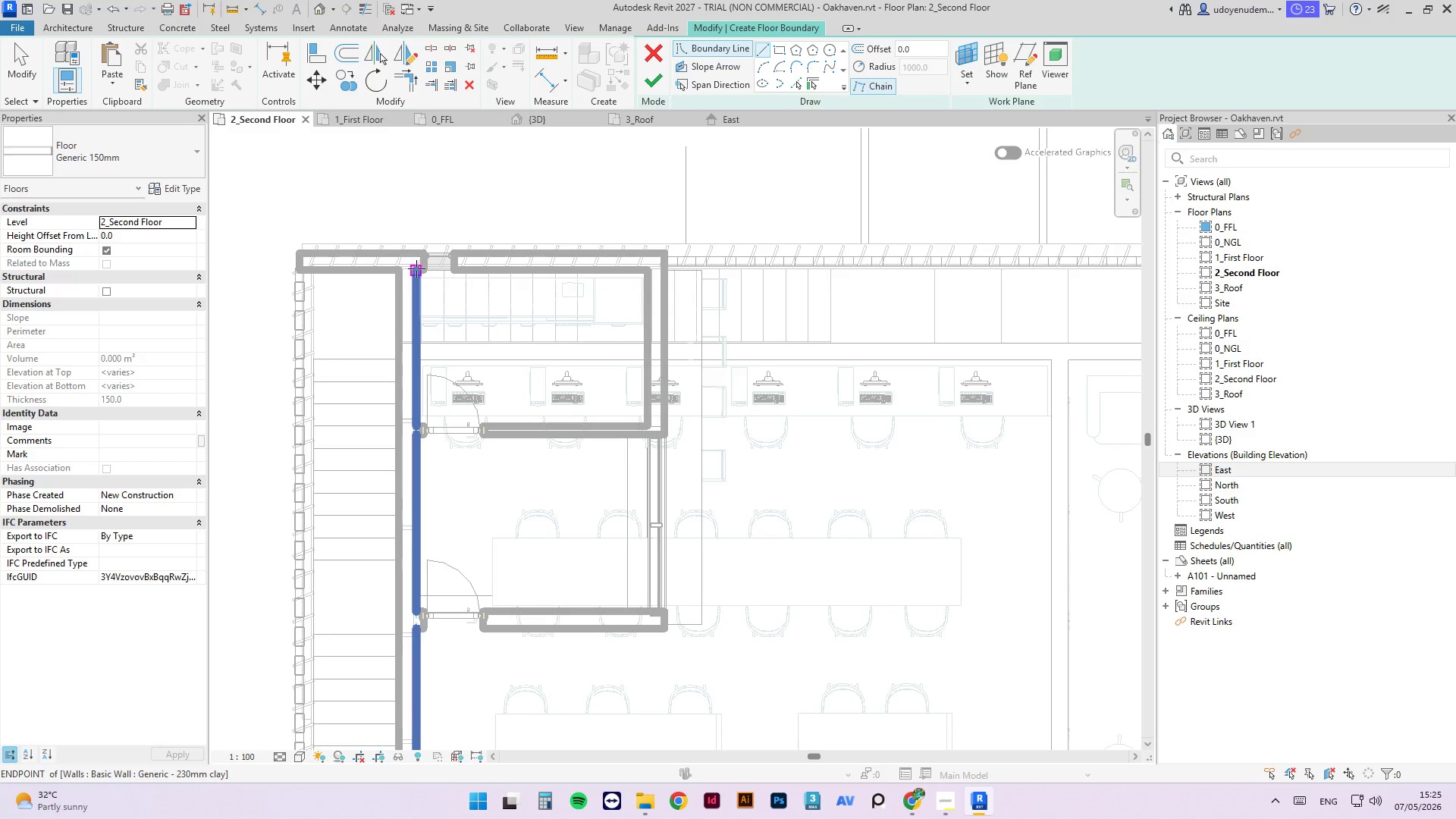 
left_click([416, 268])
 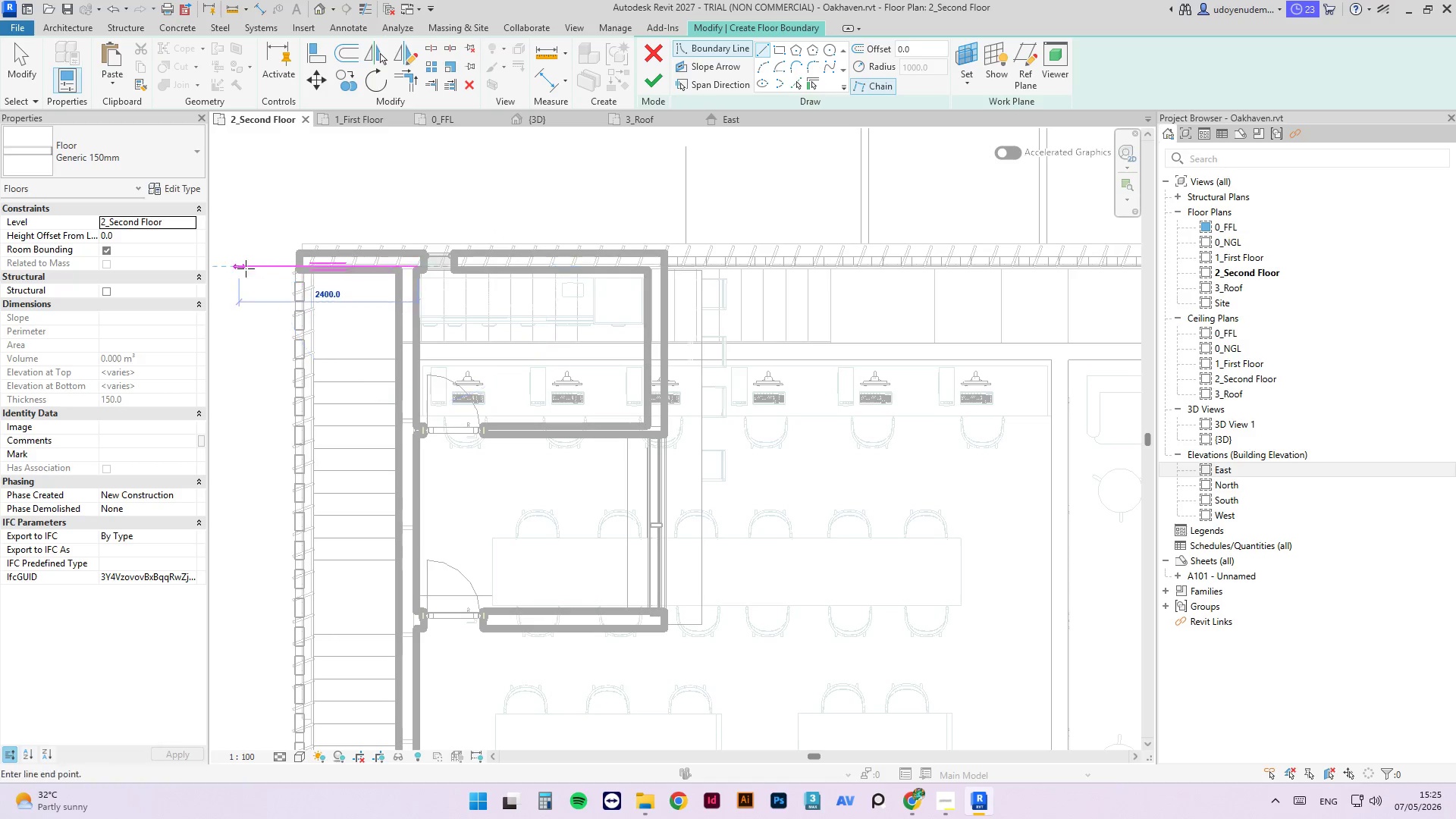 
scroll: coordinate [745, 242], scroll_direction: up, amount: 8.0
 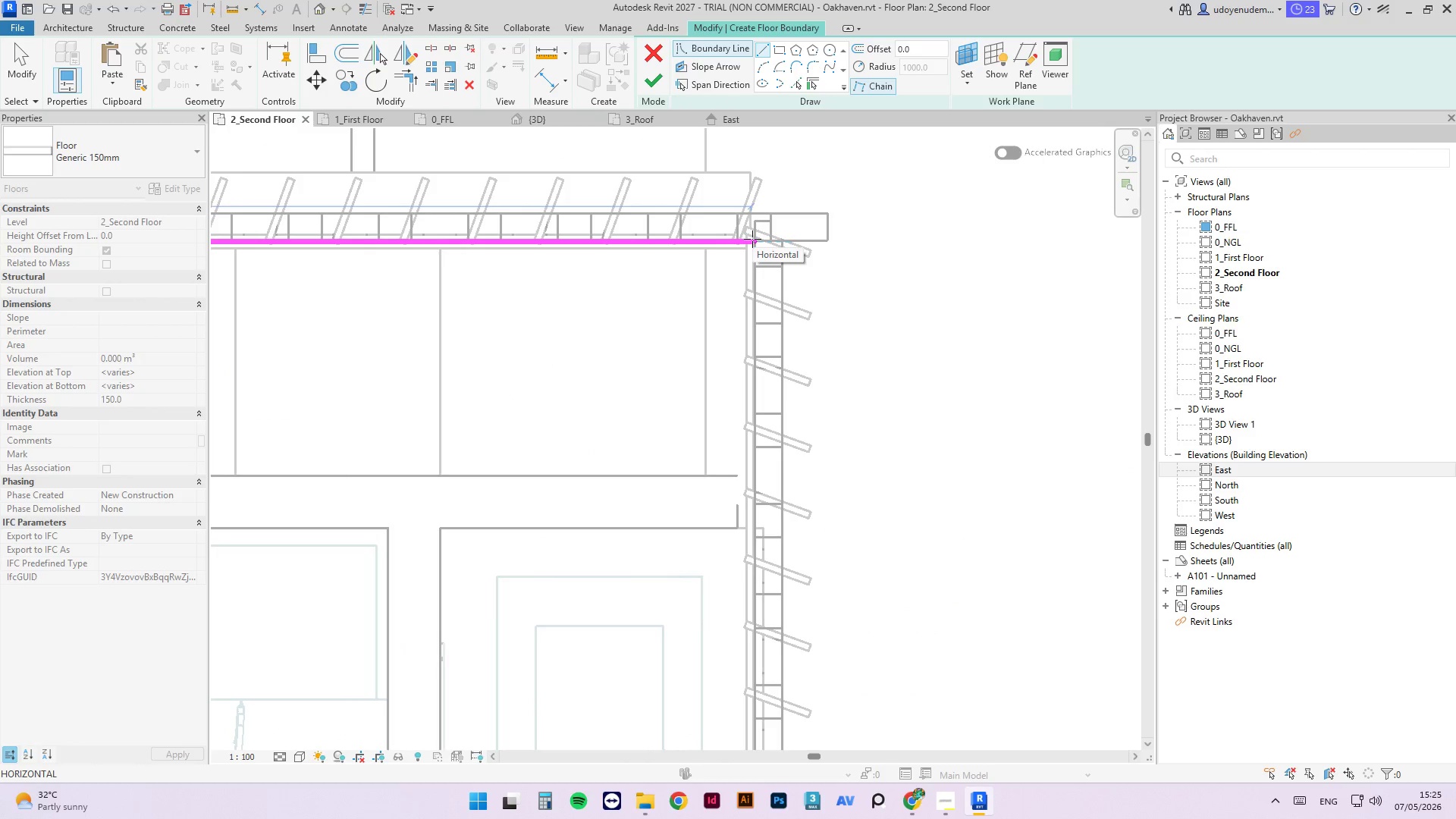 
wait(5.74)
 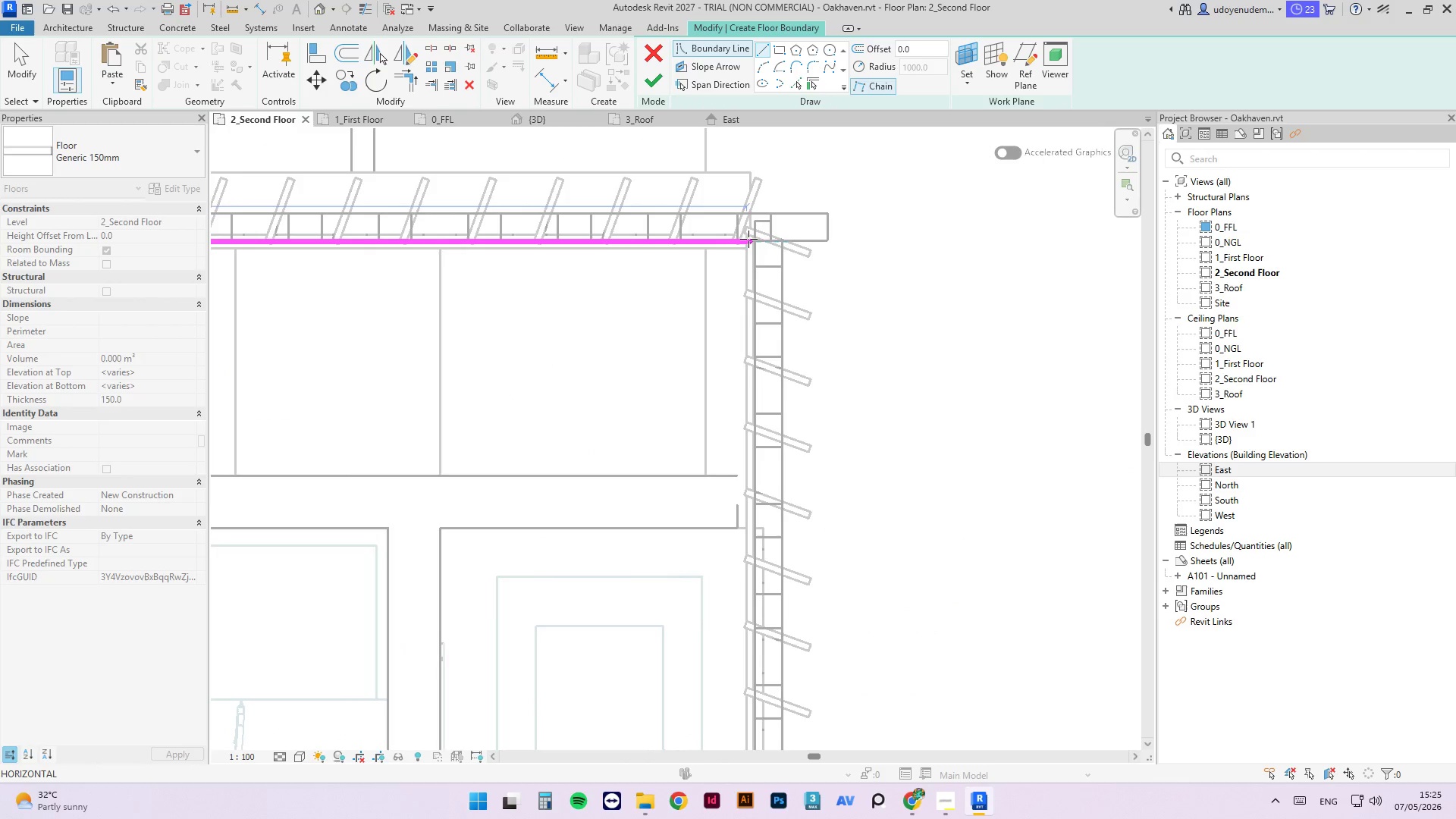 
left_click([755, 240])
 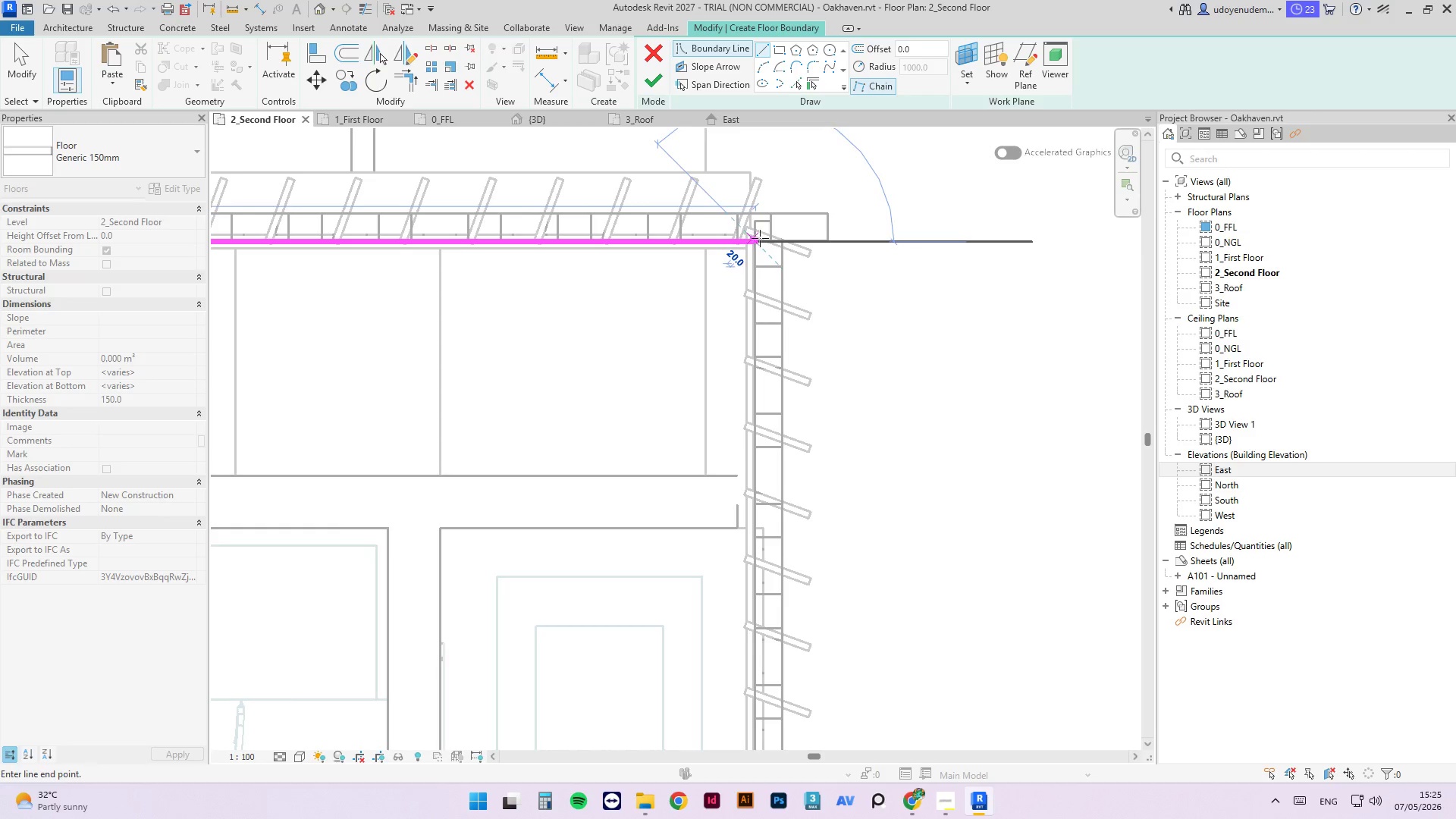 
scroll: coordinate [786, 529], scroll_direction: down, amount: 12.0
 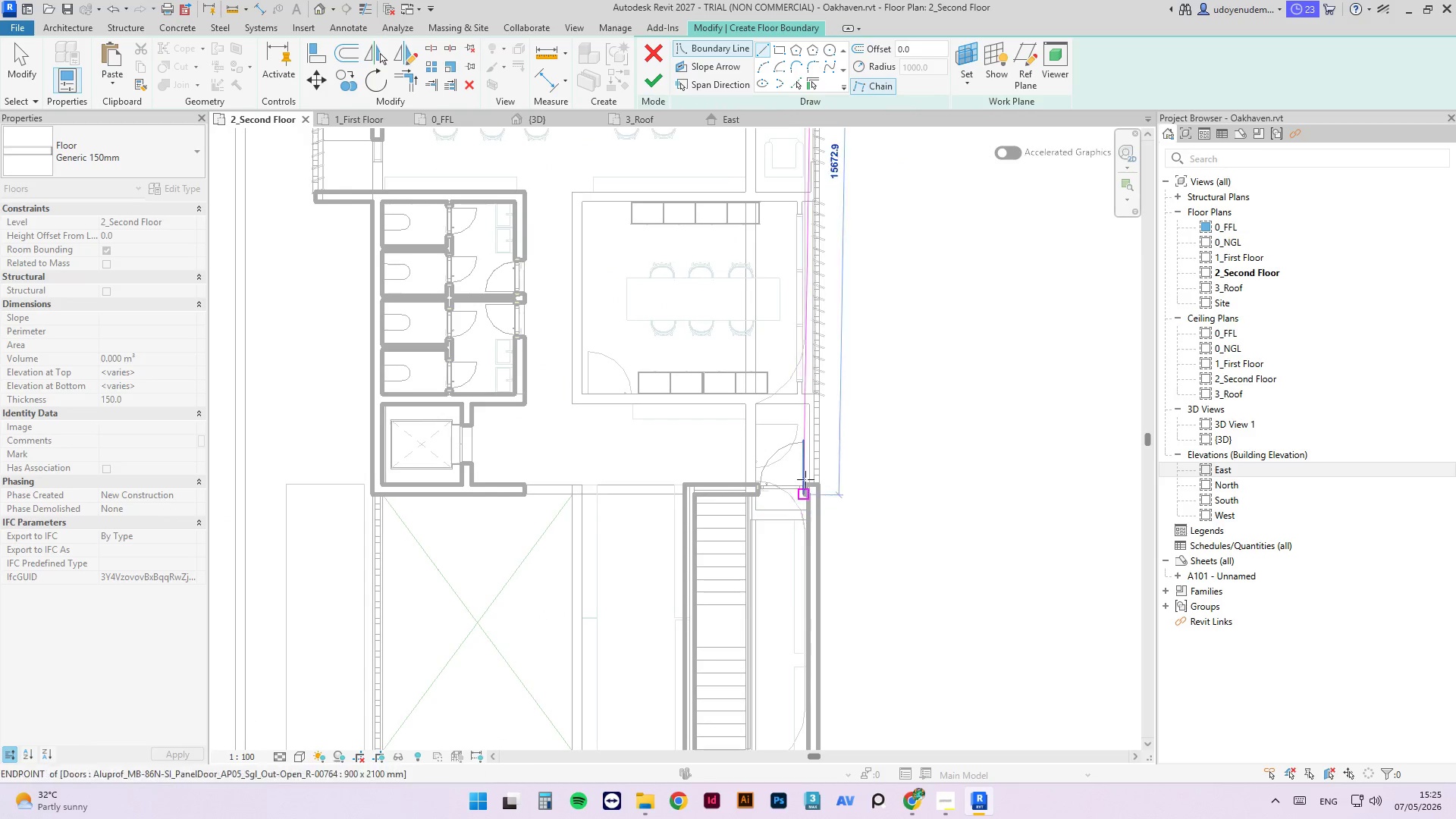 
scroll: coordinate [811, 661], scroll_direction: up, amount: 7.0
 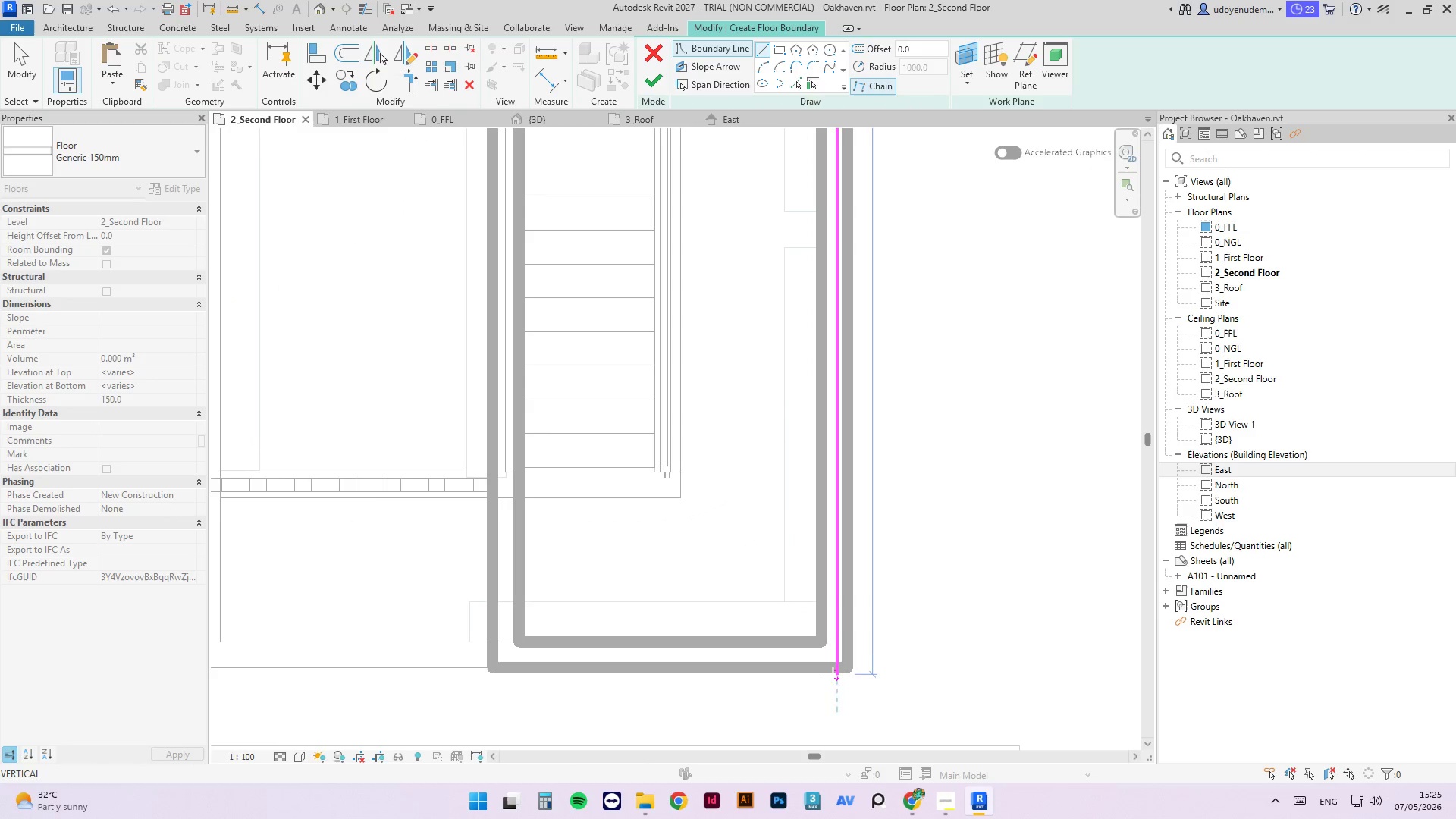 
left_click([834, 670])
 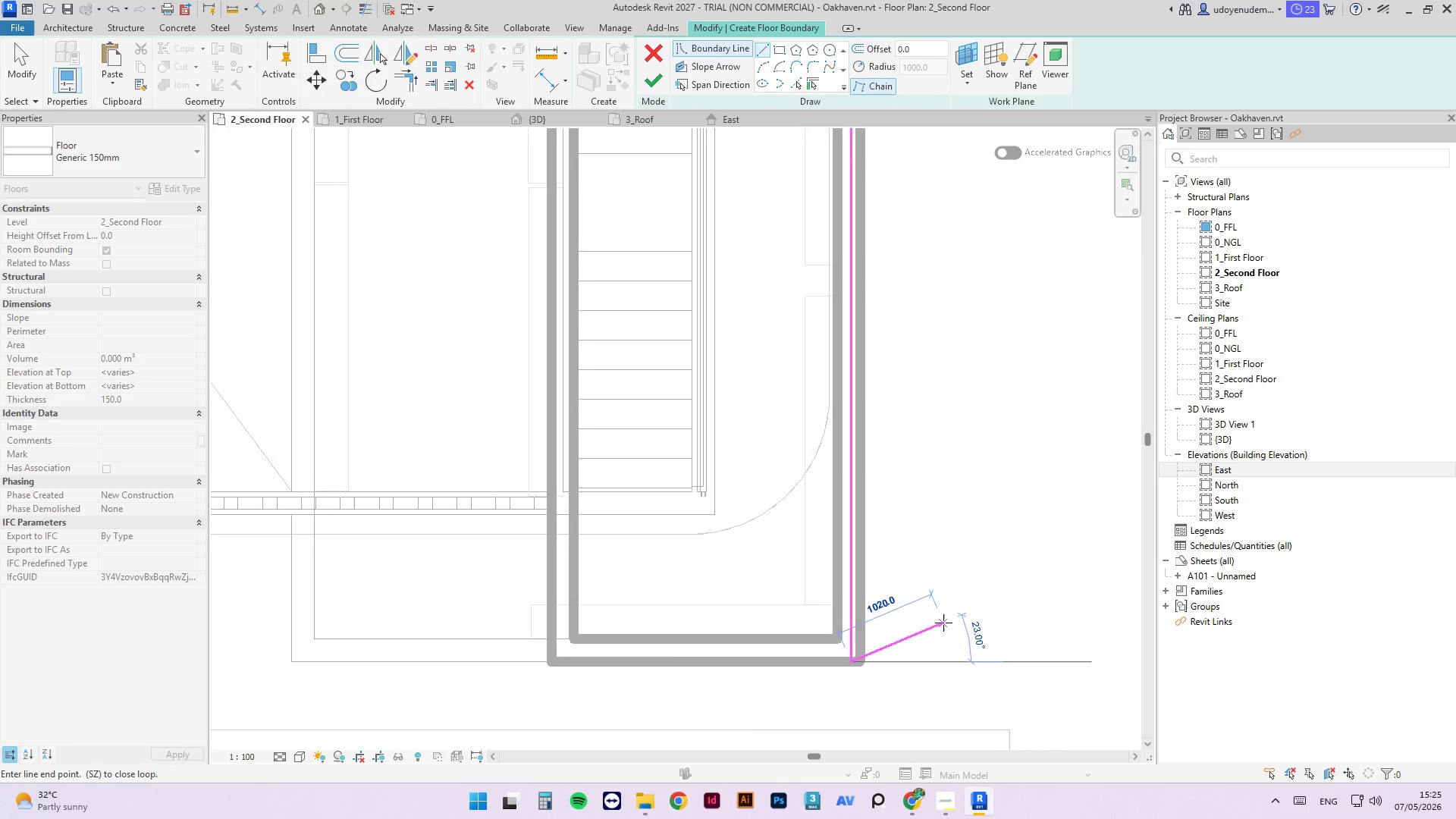 
scroll: coordinate [958, 600], scroll_direction: down, amount: 10.0
 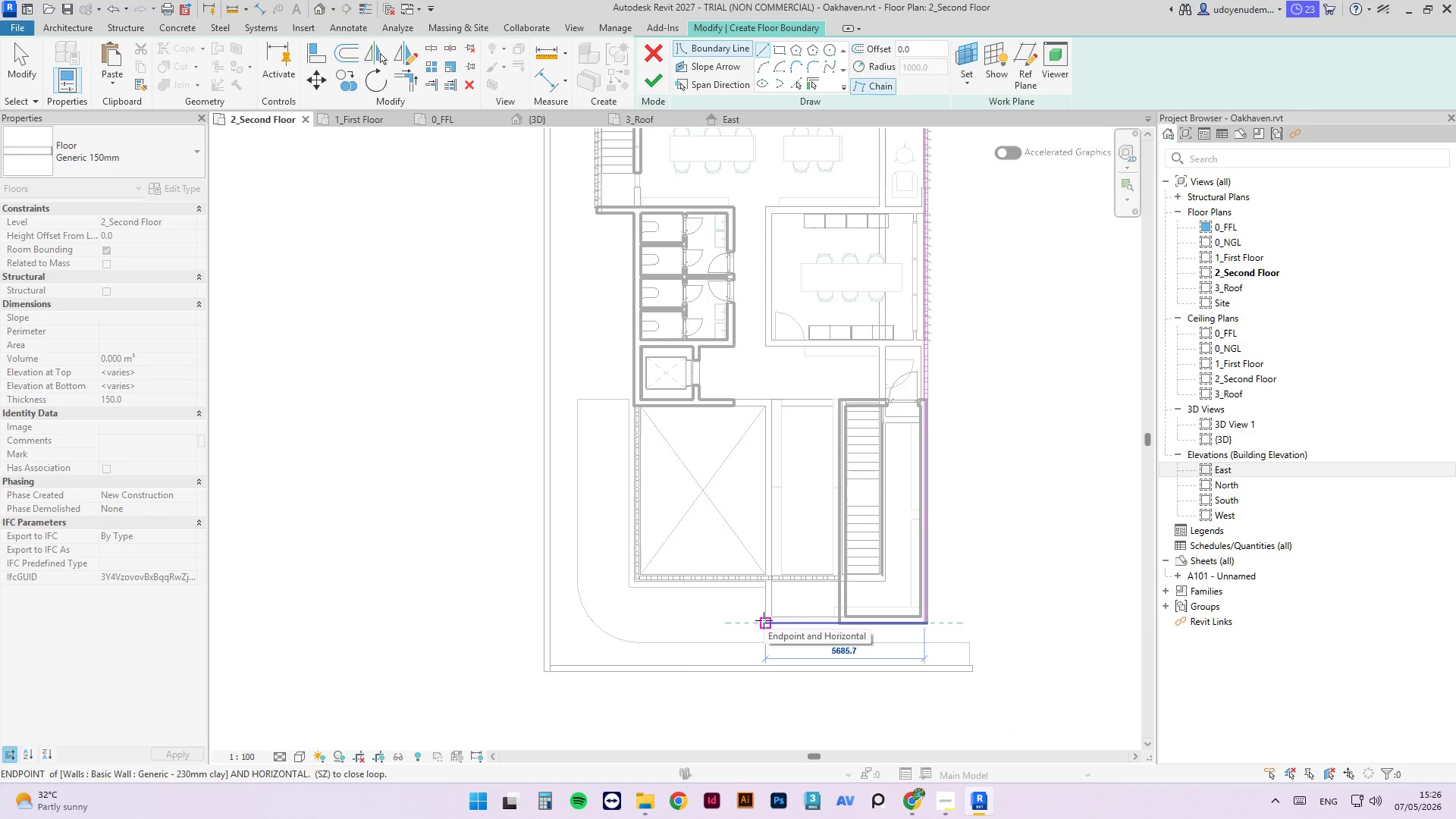 
wait(18.17)
 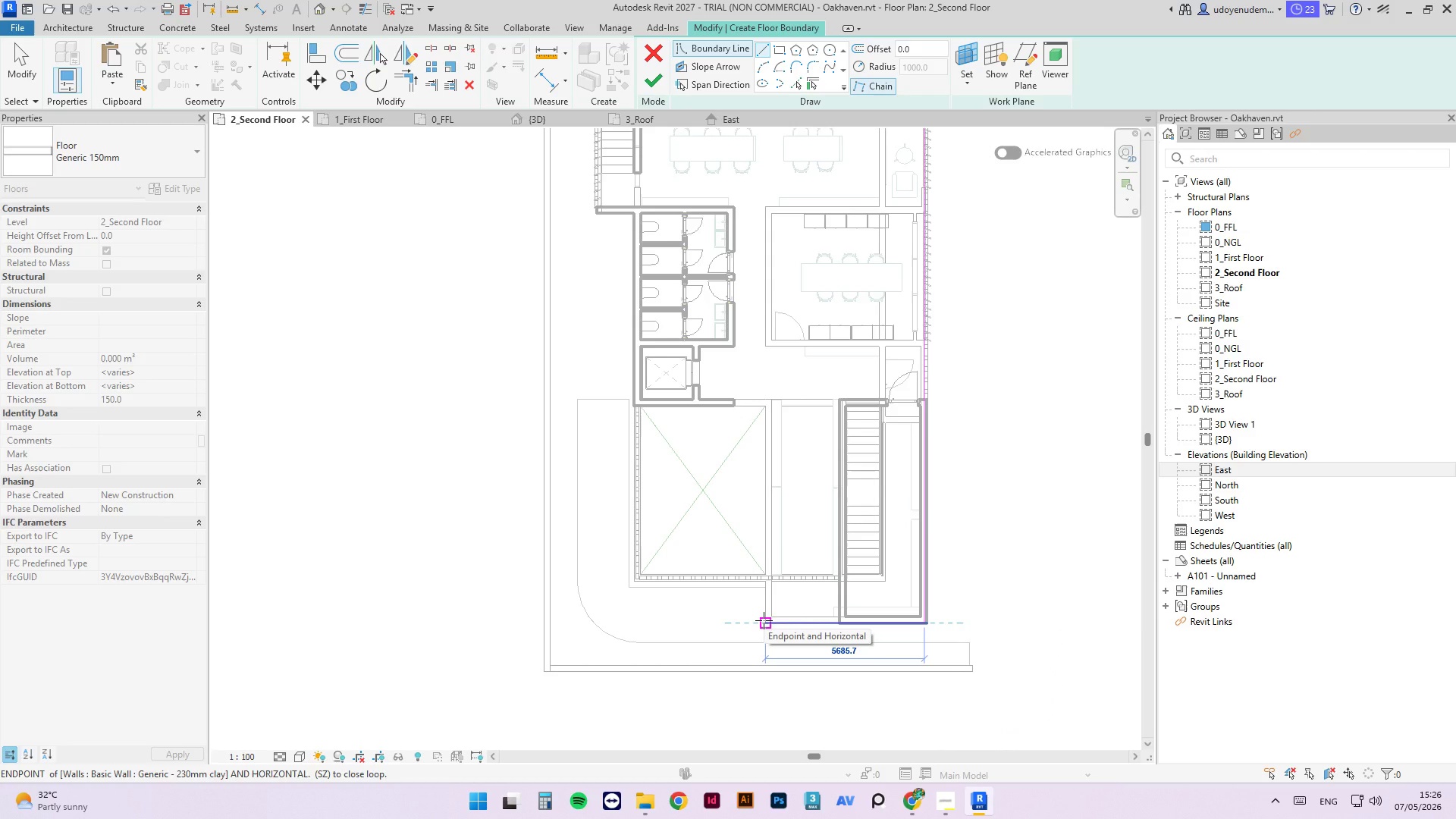 
left_click([764, 620])
 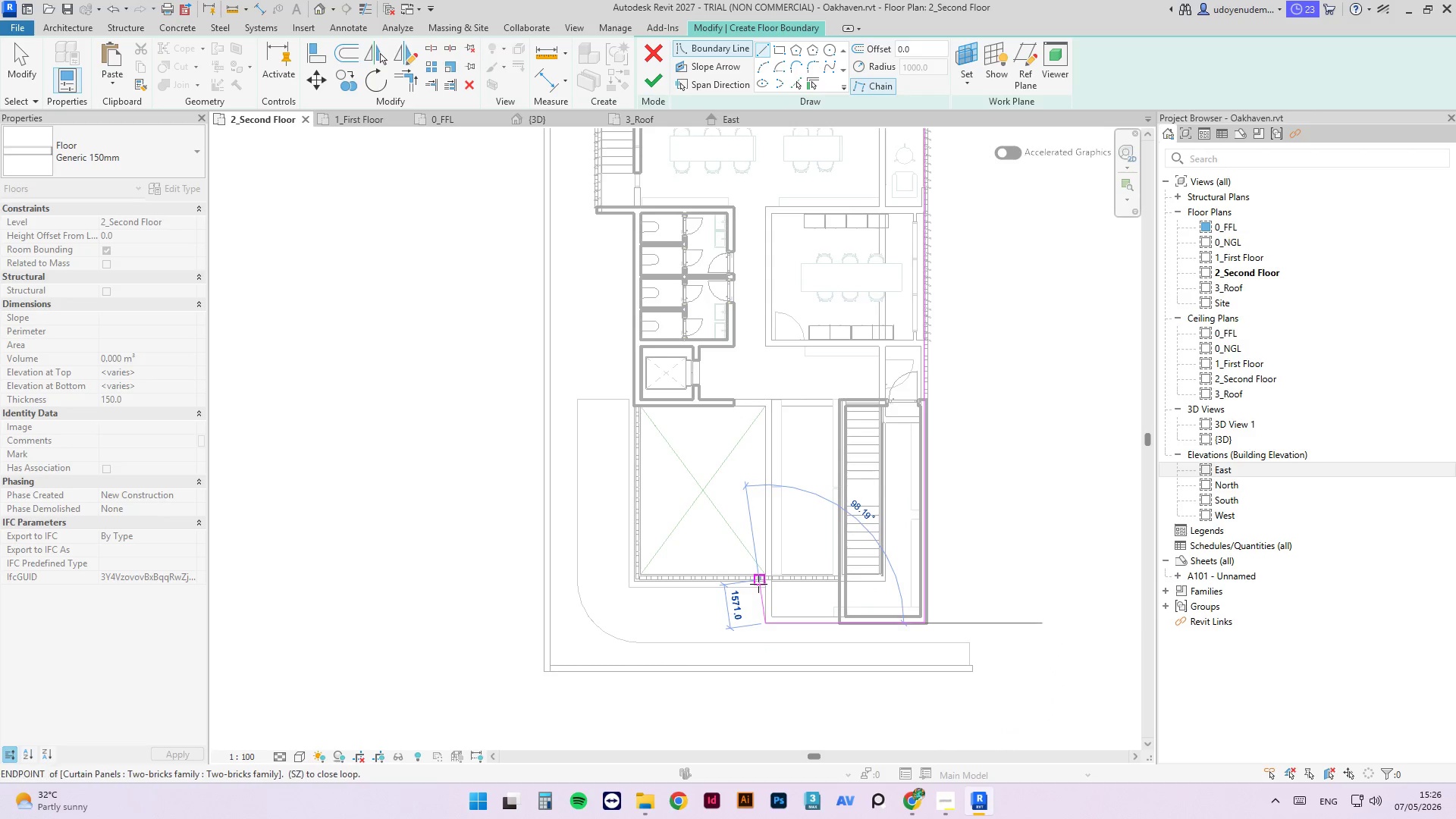 
scroll: coordinate [764, 576], scroll_direction: up, amount: 13.0
 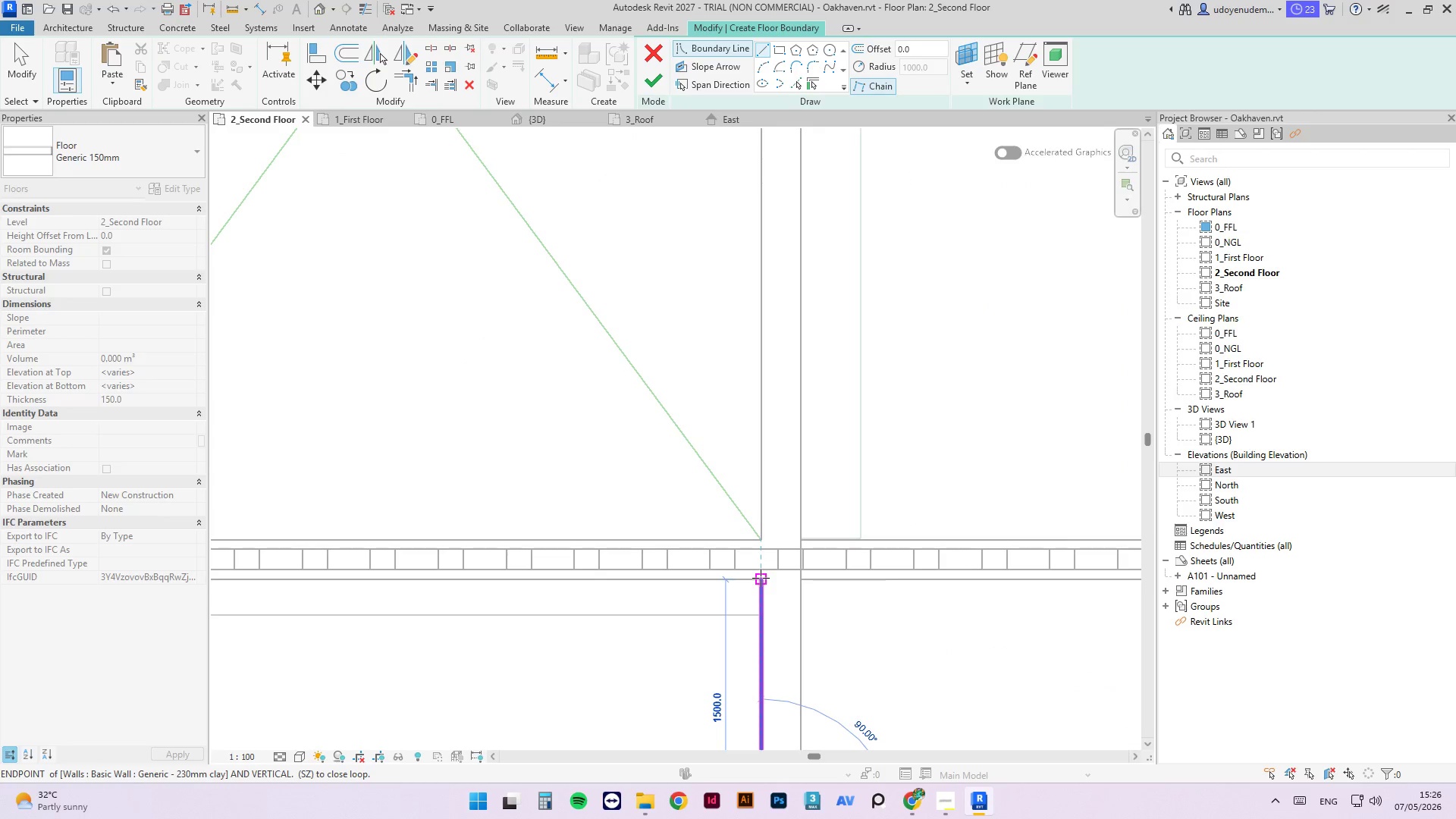 
left_click([761, 578])
 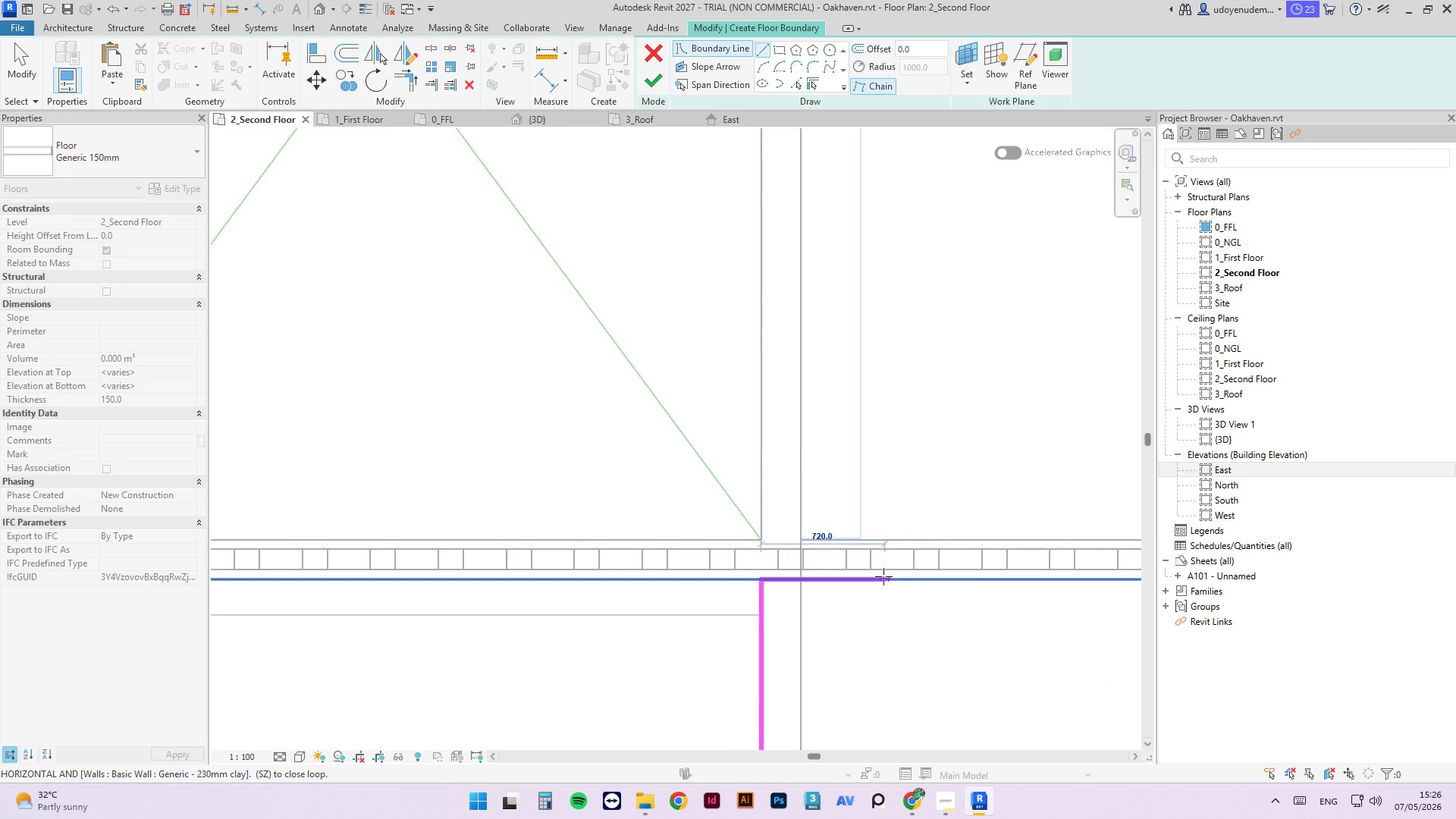 
scroll: coordinate [920, 588], scroll_direction: down, amount: 8.0
 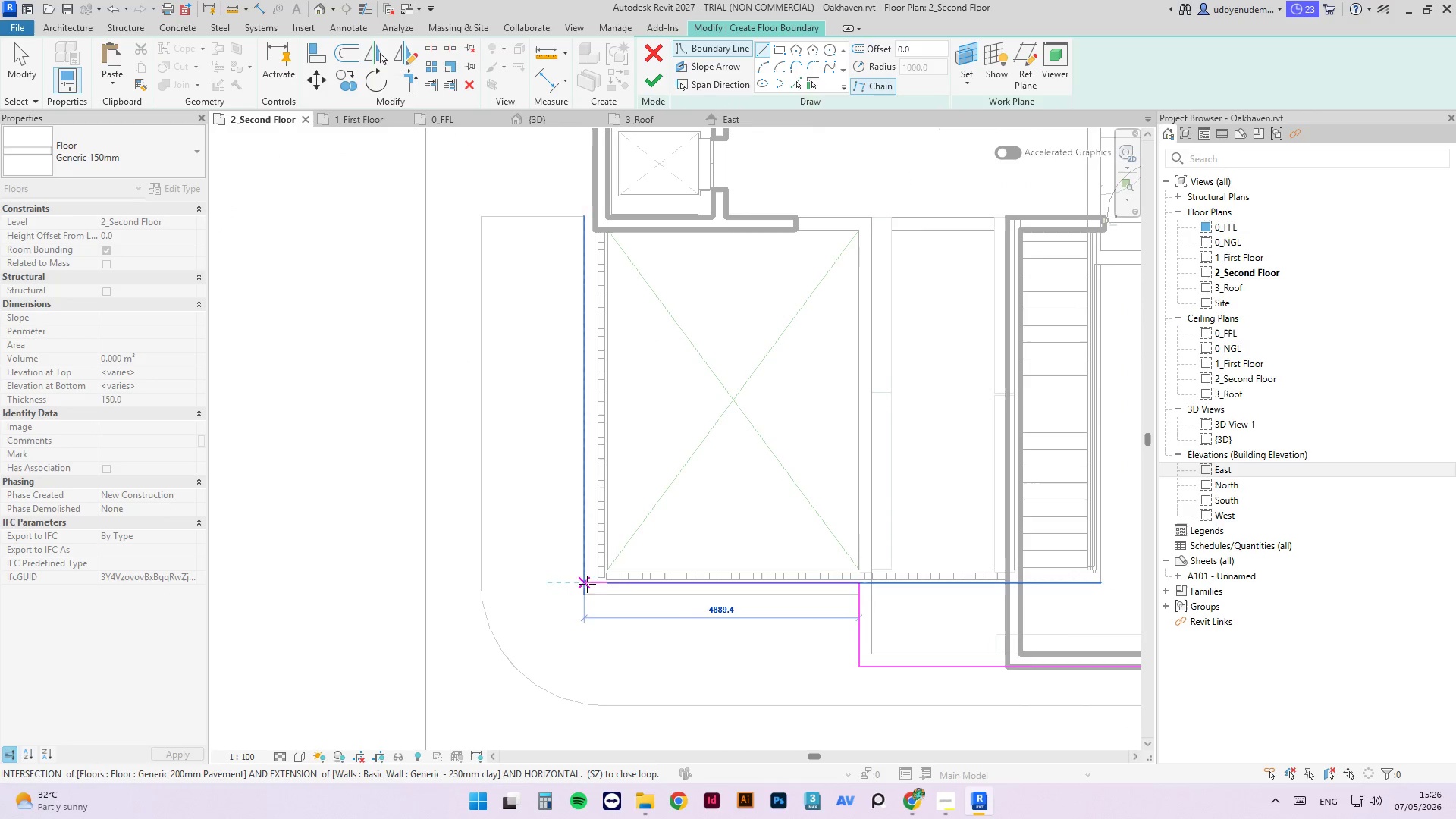 
left_click([592, 583])
 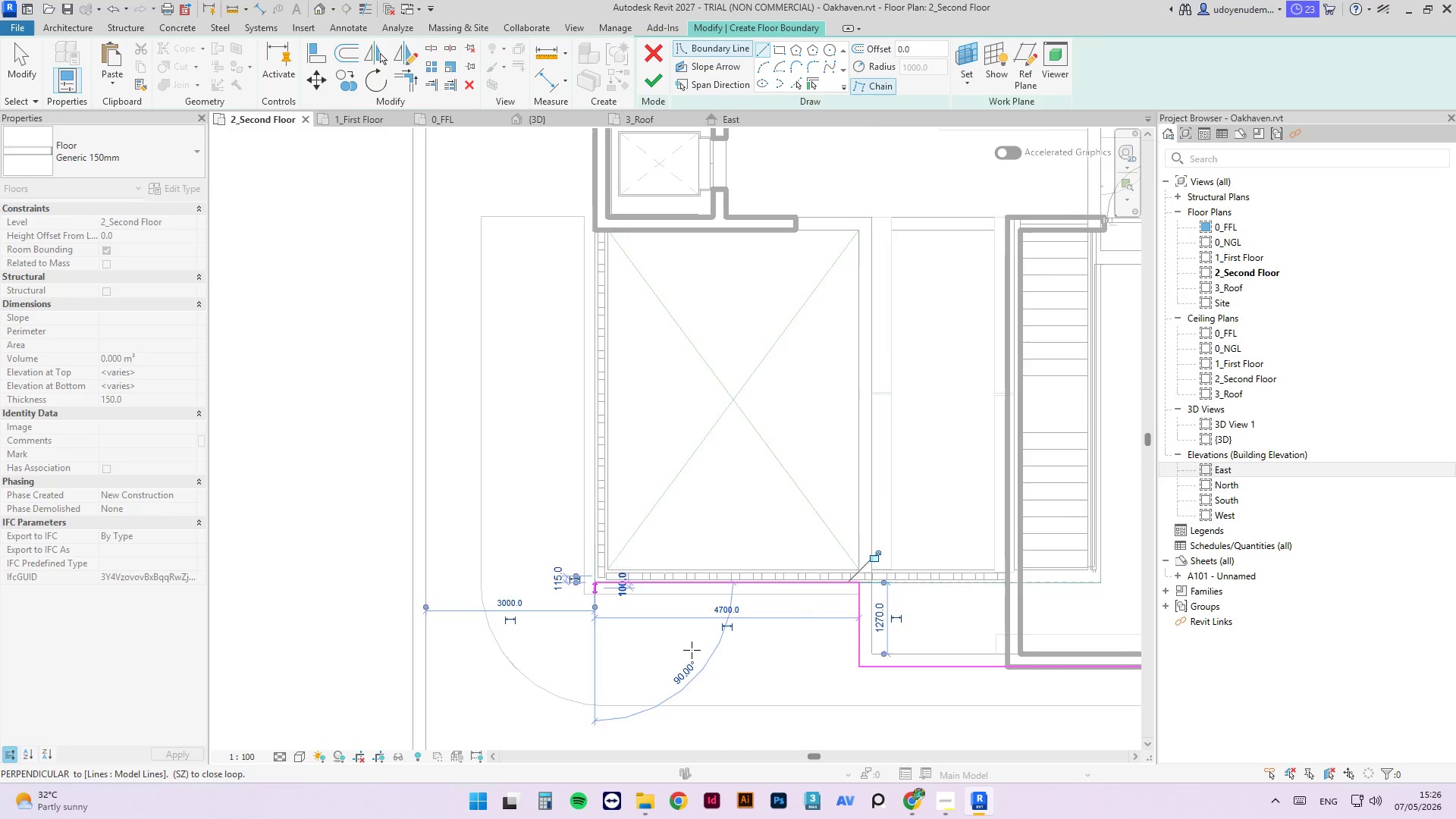 
scroll: coordinate [695, 646], scroll_direction: down, amount: 9.0
 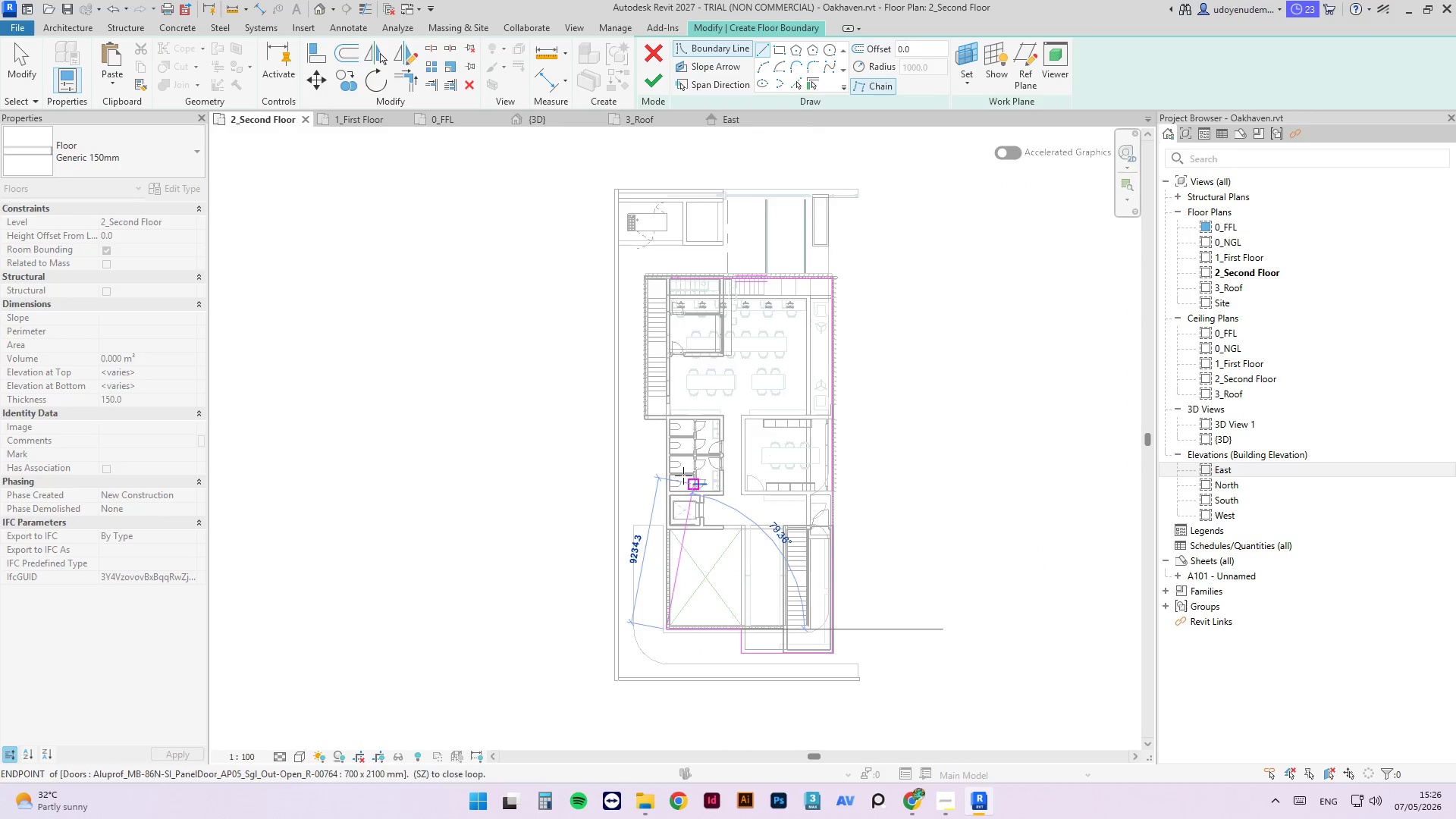 
scroll: coordinate [656, 394], scroll_direction: up, amount: 12.0
 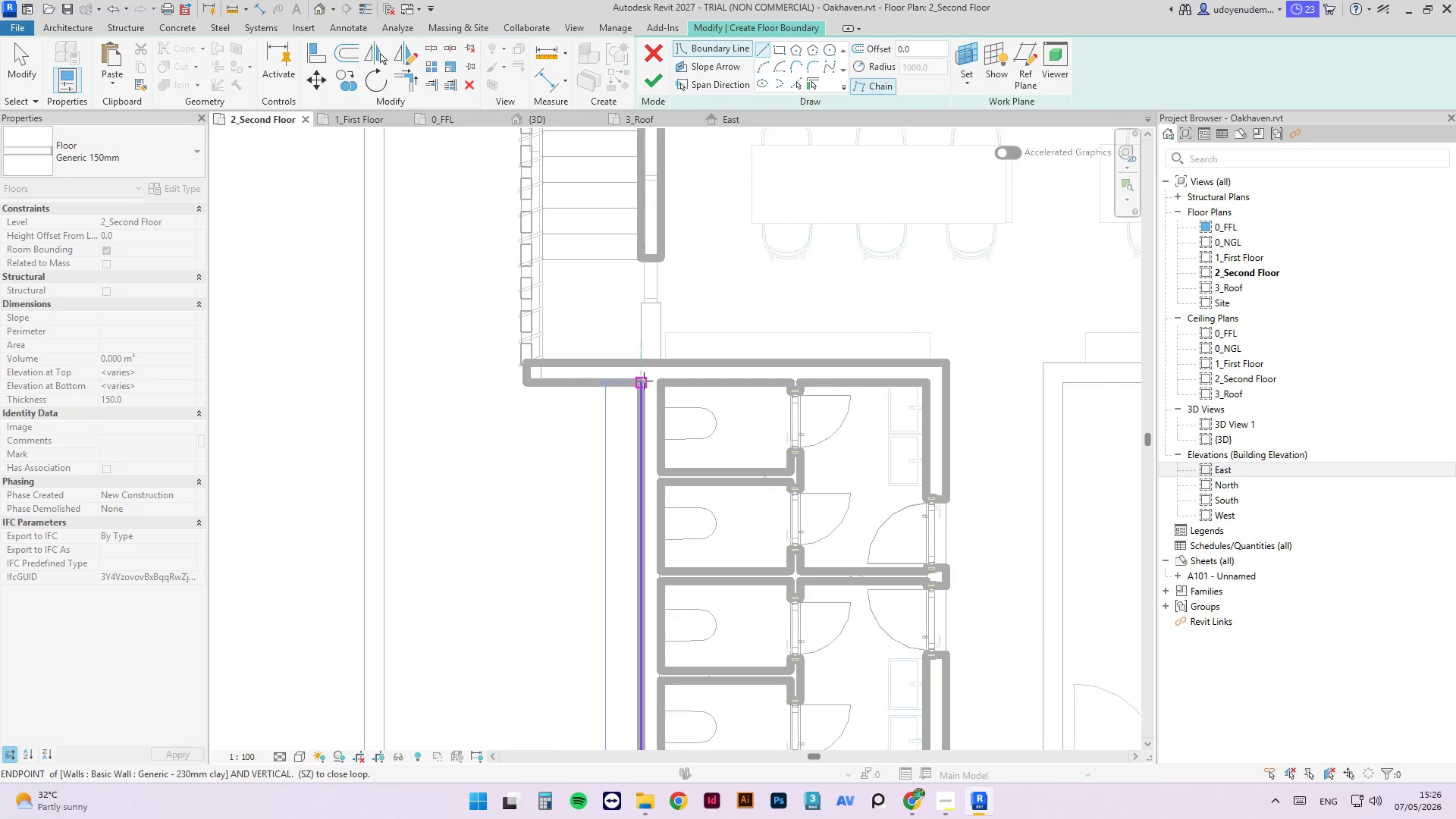 
left_click([644, 381])
 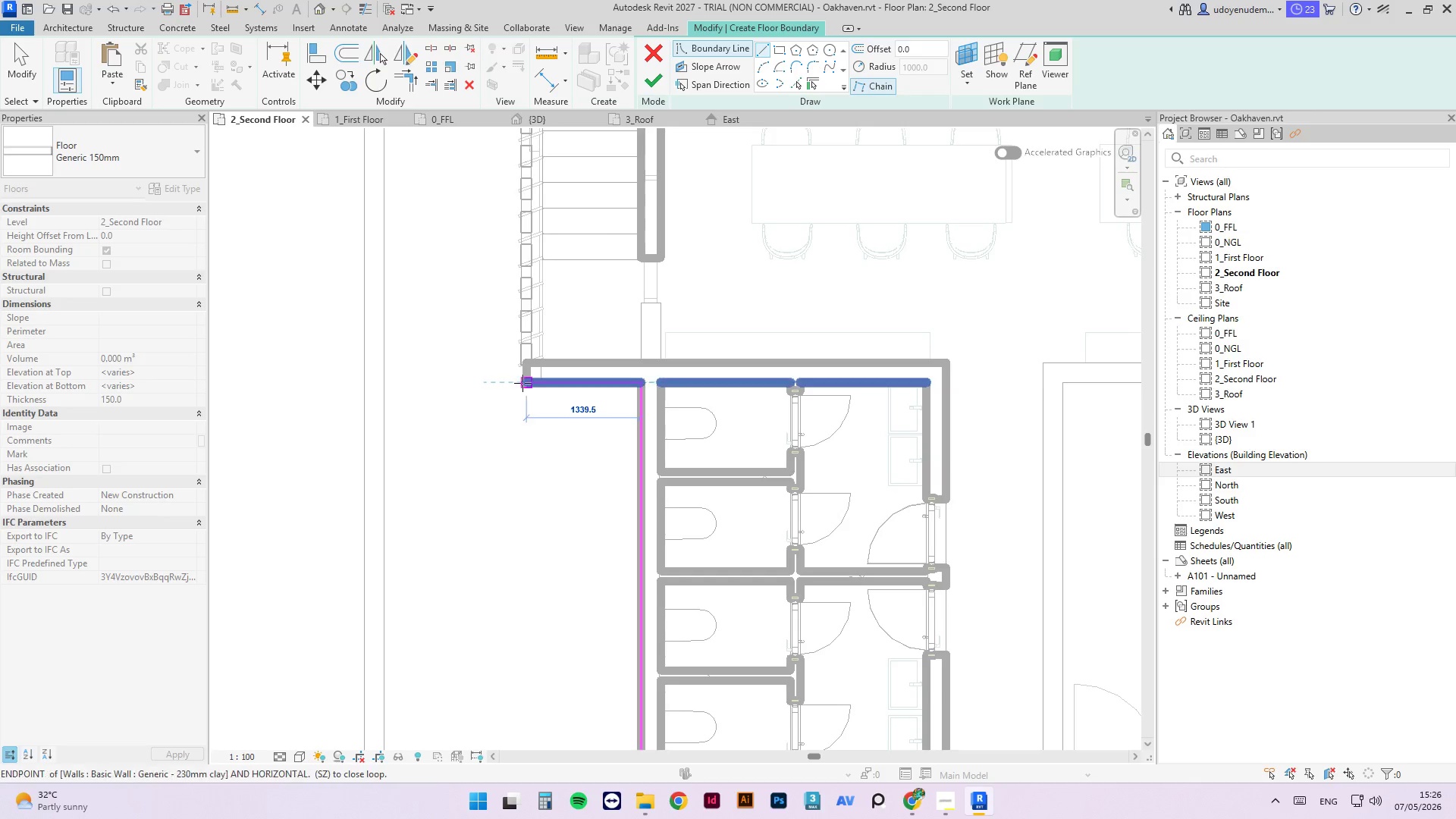 
left_click([524, 383])
 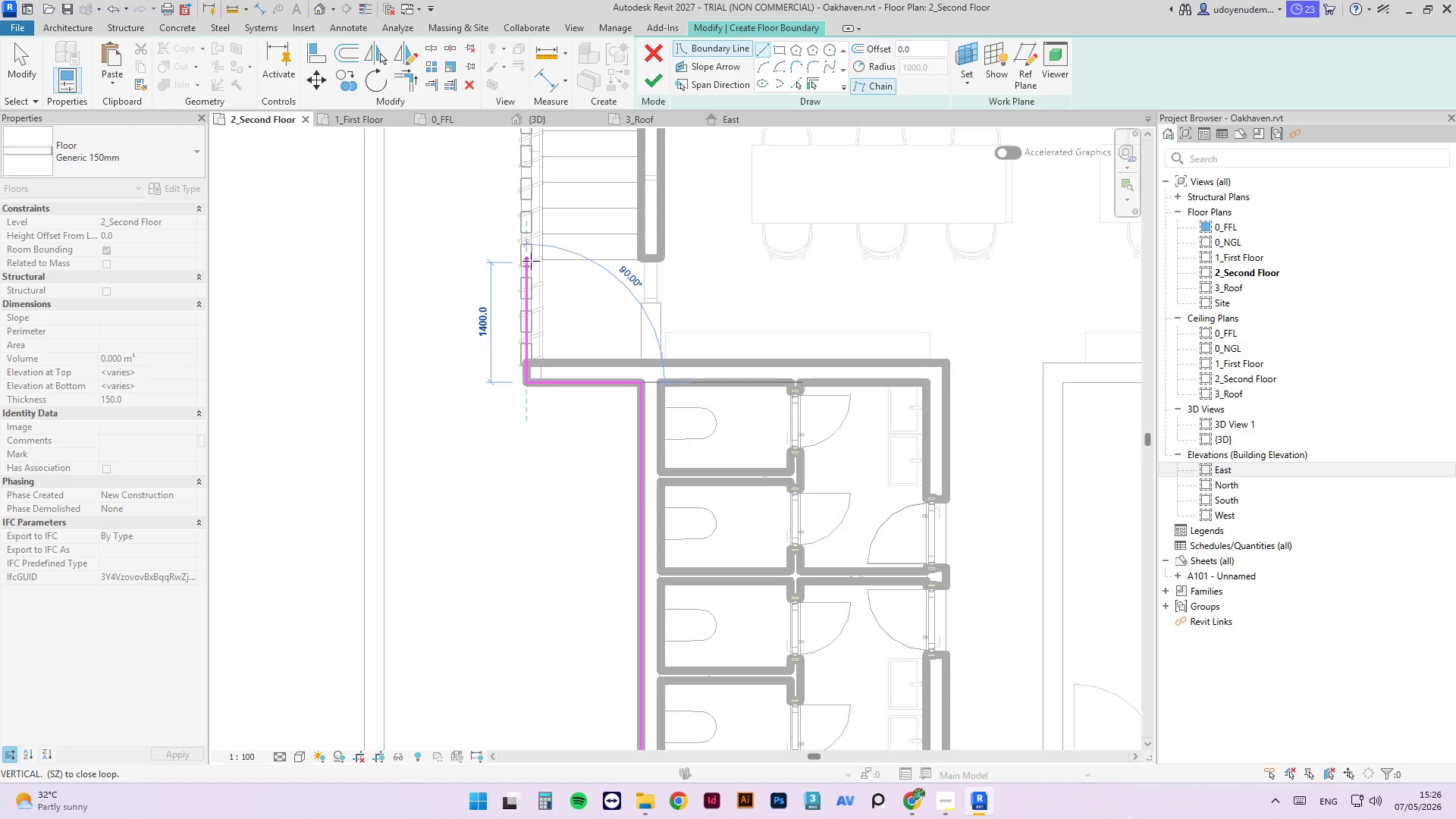 
left_click([531, 262])
 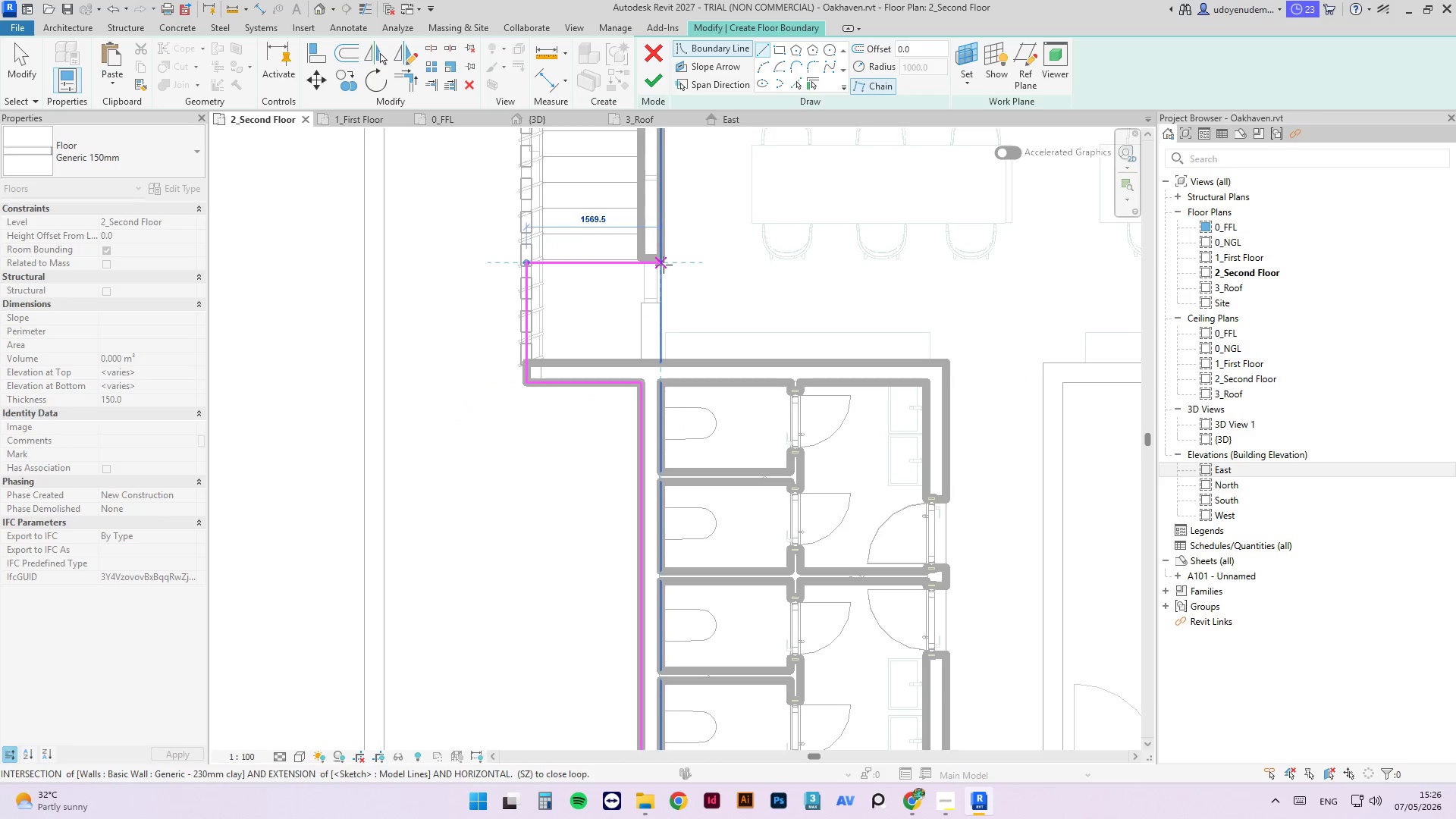 
left_click([664, 265])
 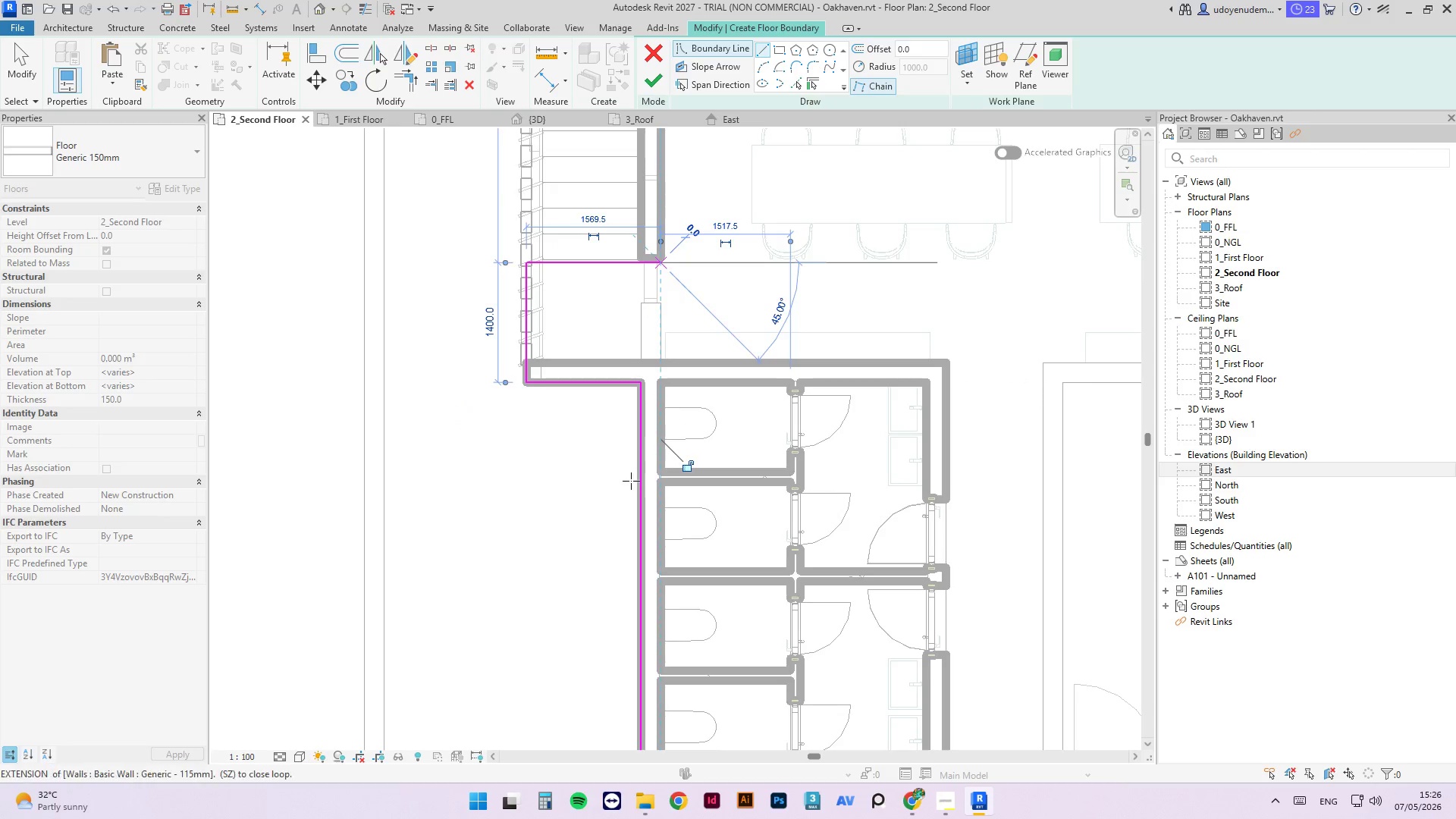 
scroll: coordinate [637, 494], scroll_direction: down, amount: 8.0
 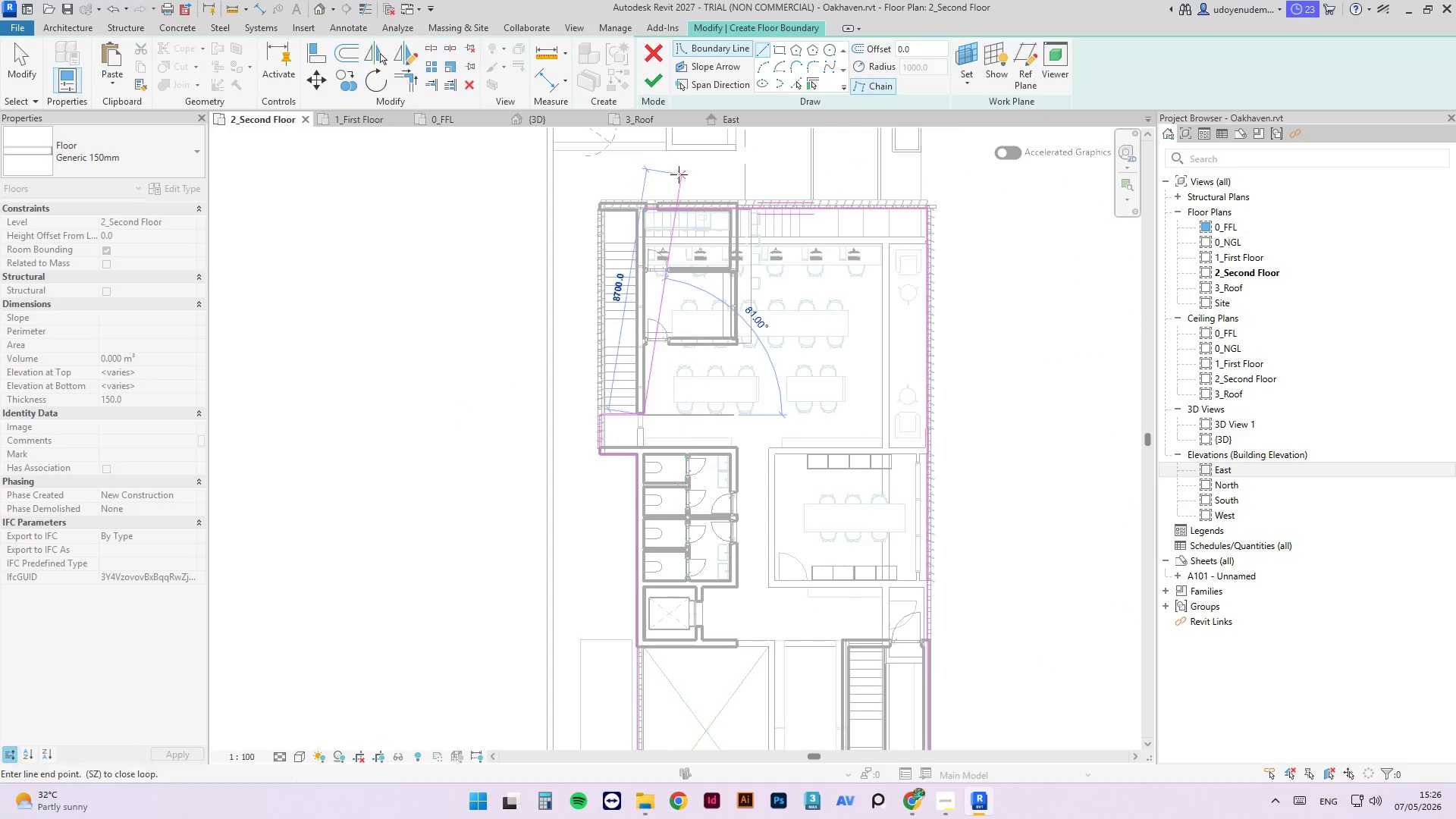 
scroll: coordinate [632, 224], scroll_direction: up, amount: 9.0
 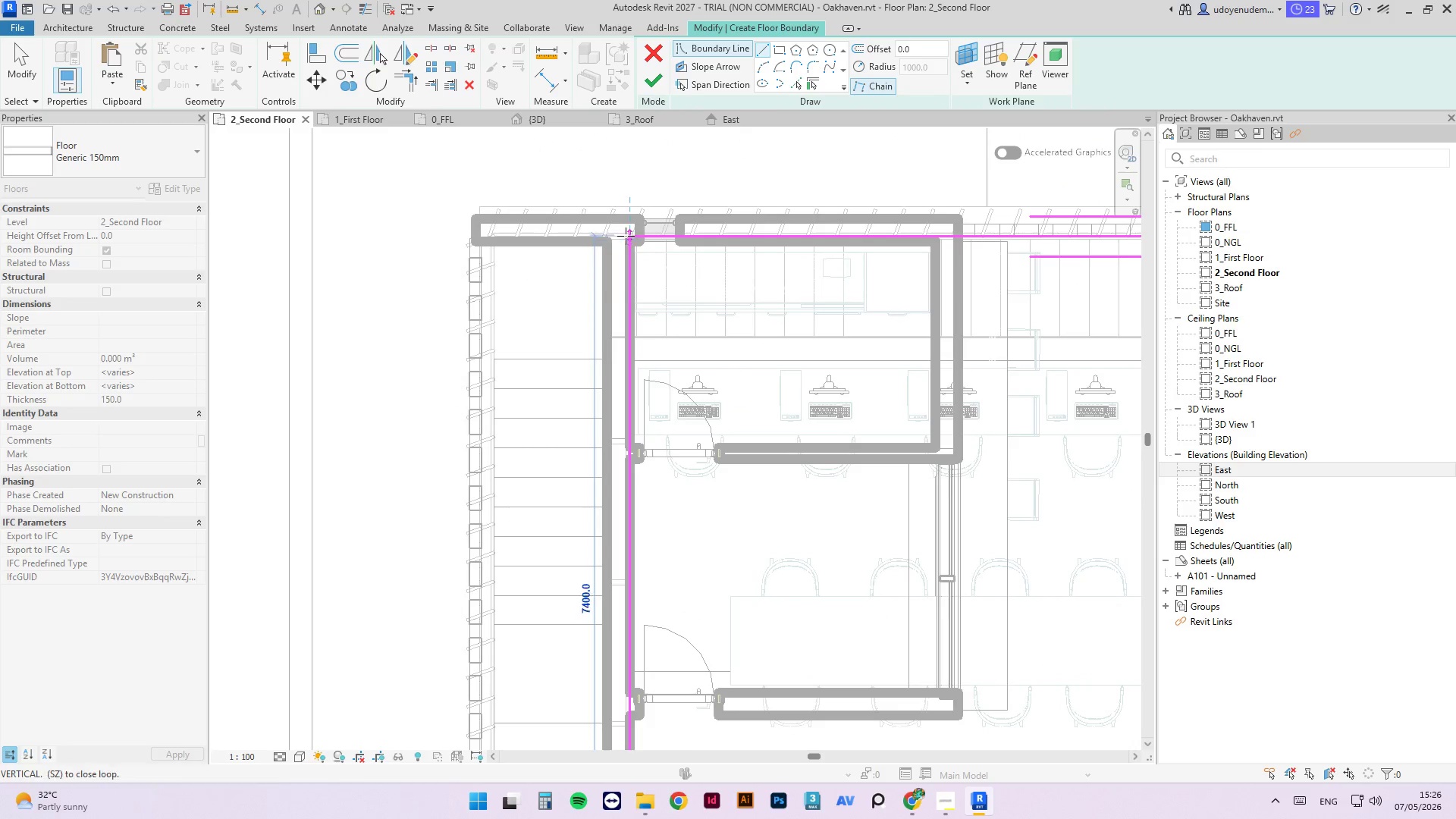 
left_click([626, 237])
 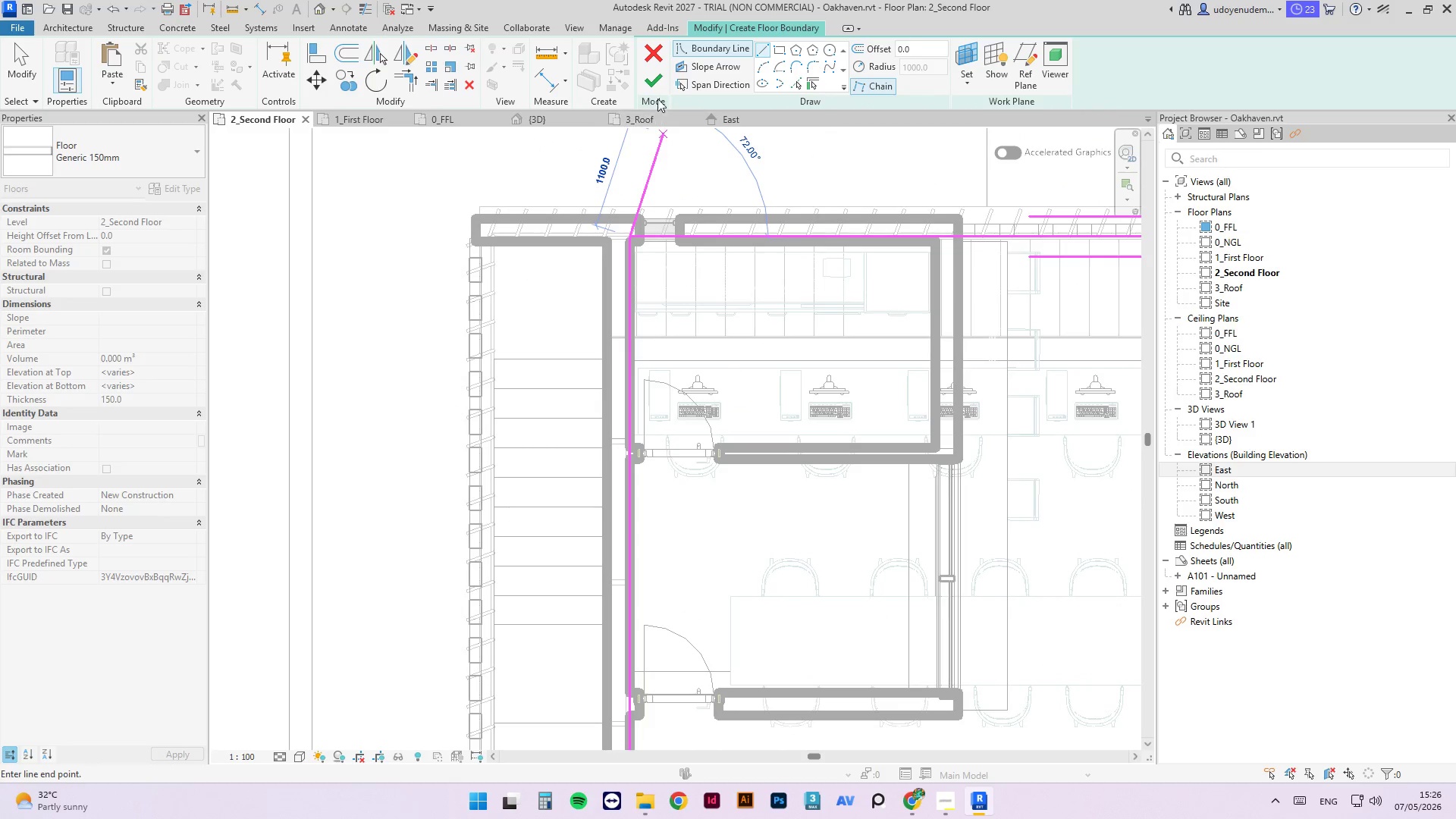 
left_click([661, 80])
 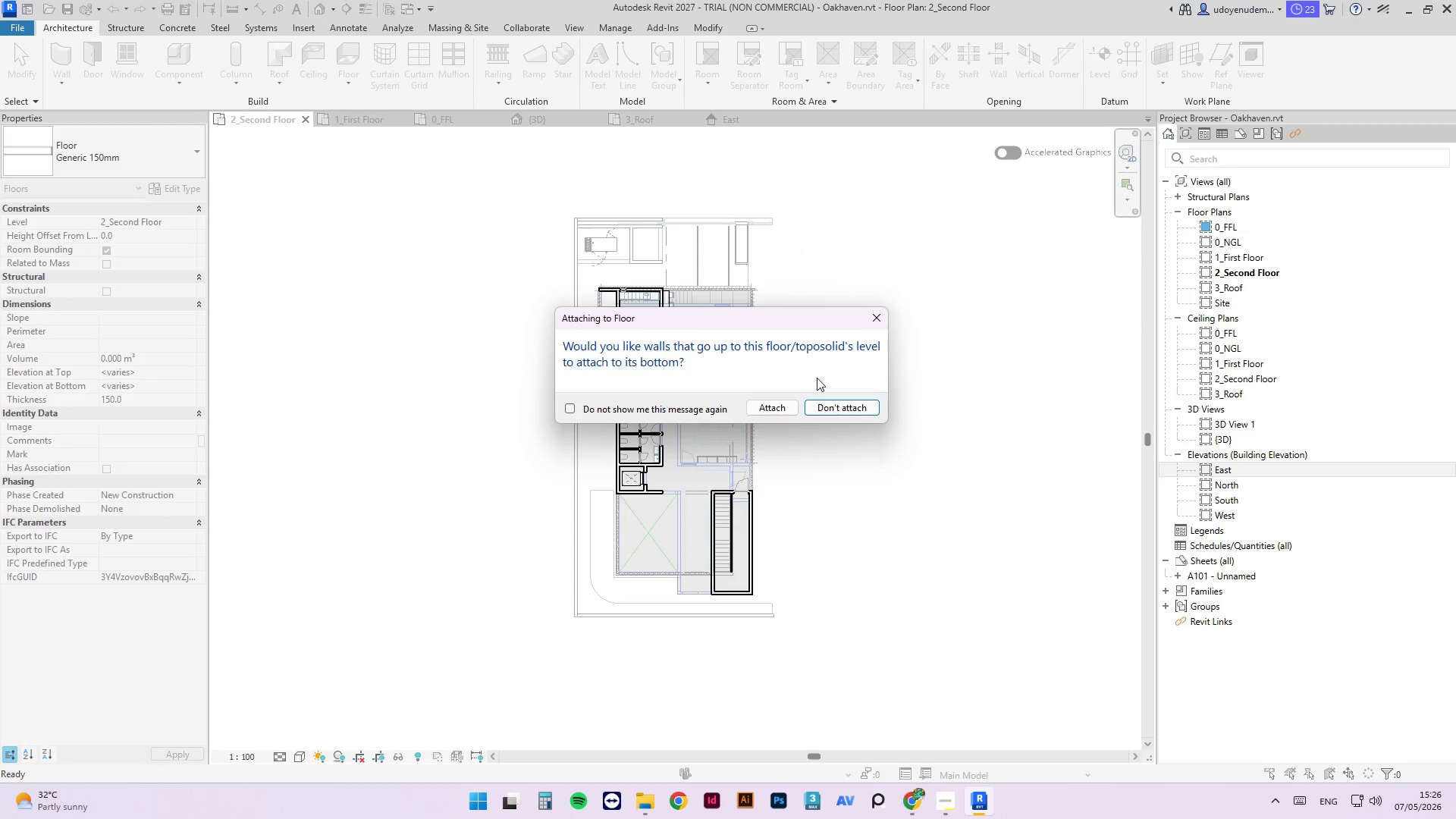 
left_click([826, 402])
 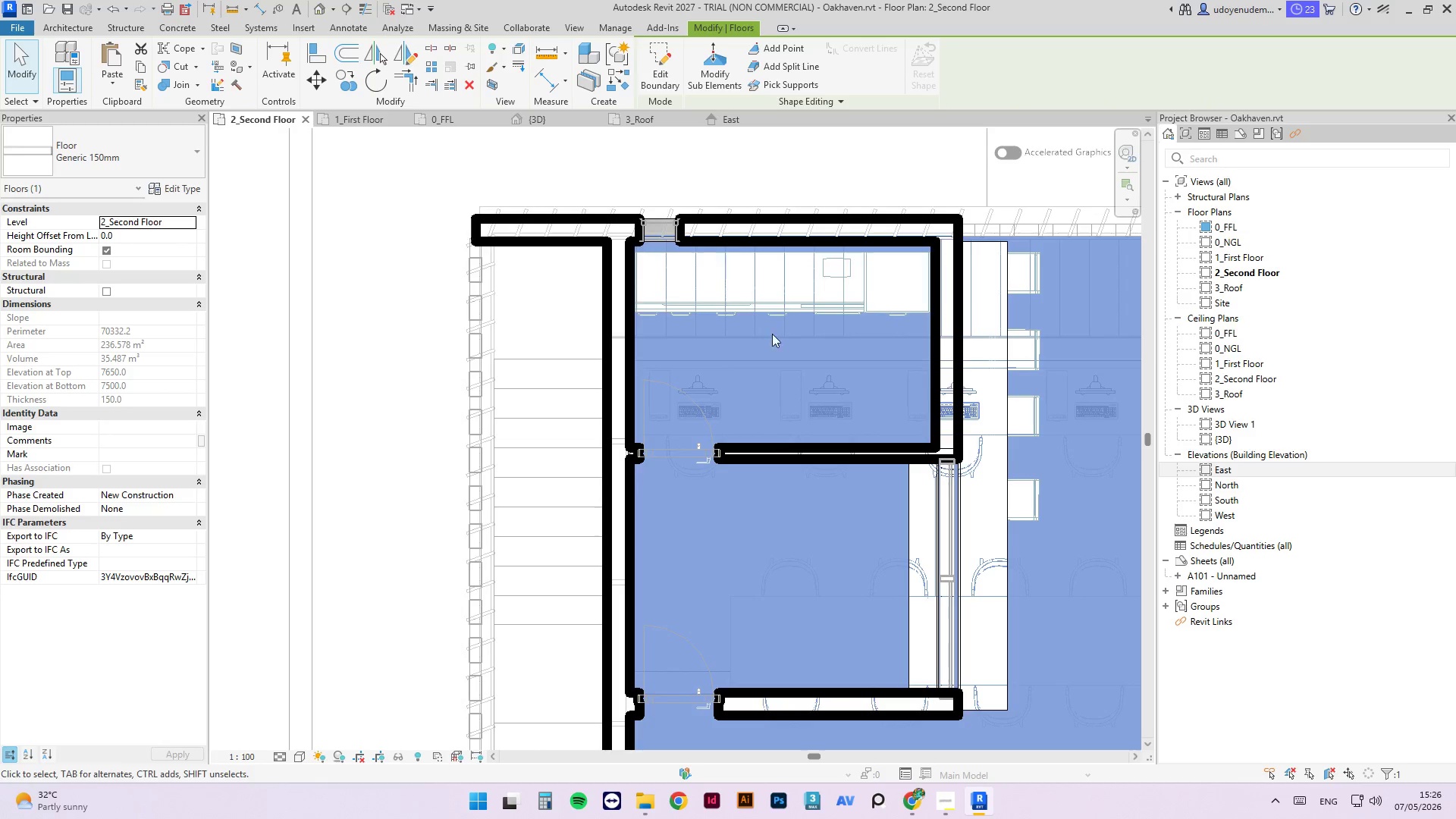 
scroll: coordinate [610, 257], scroll_direction: down, amount: 7.0
 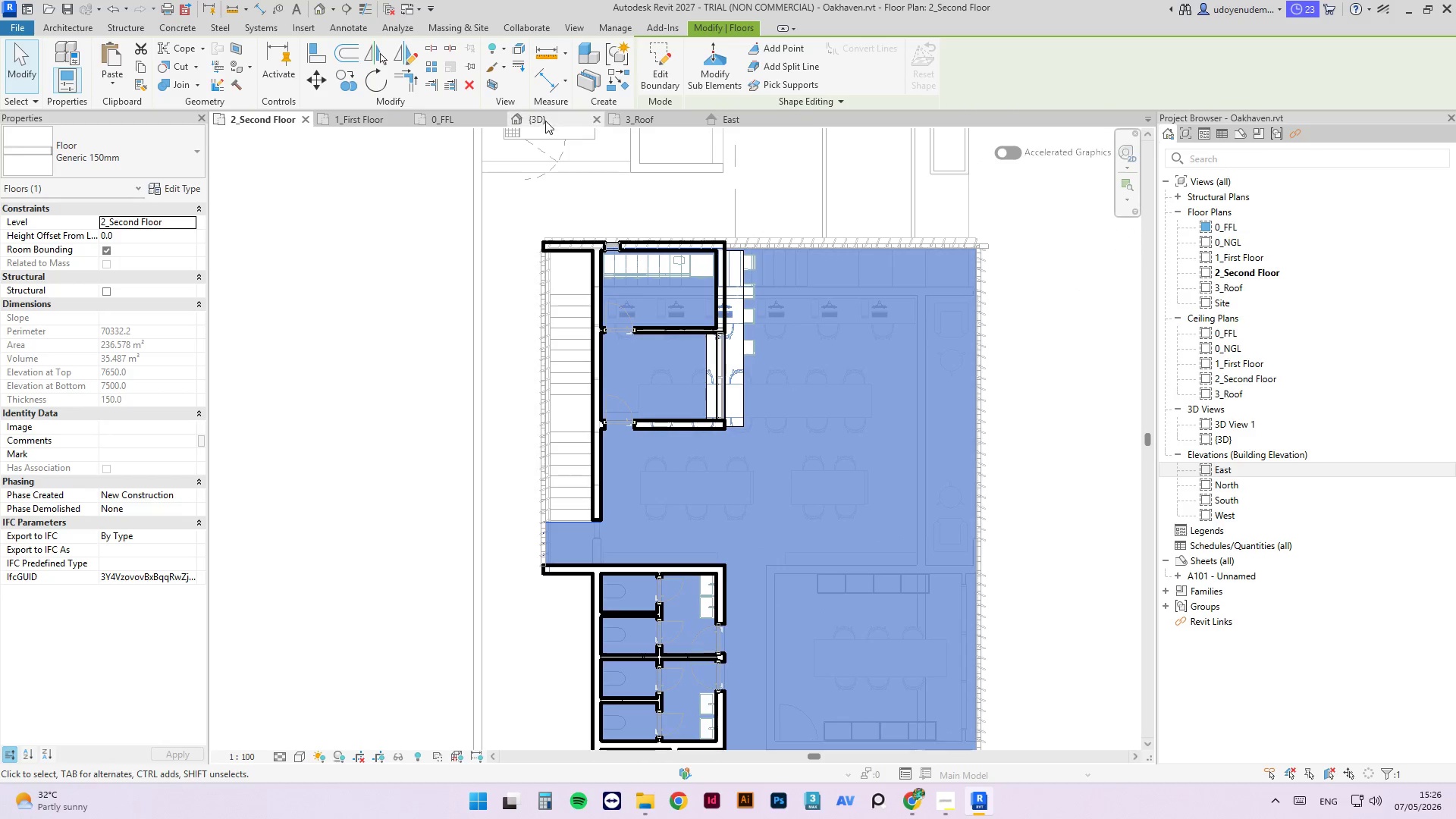 
left_click([545, 119])
 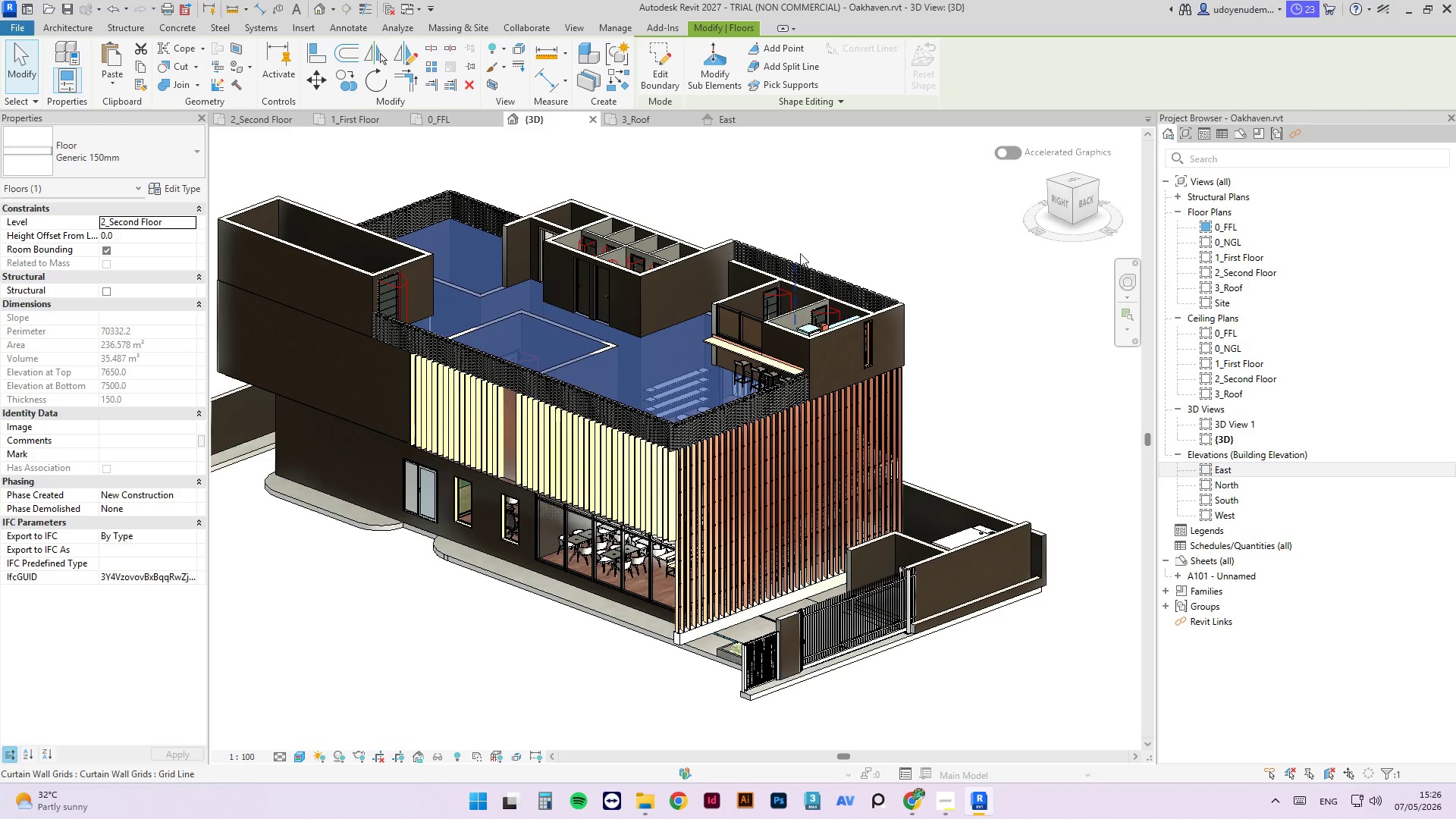 
left_click([863, 195])
 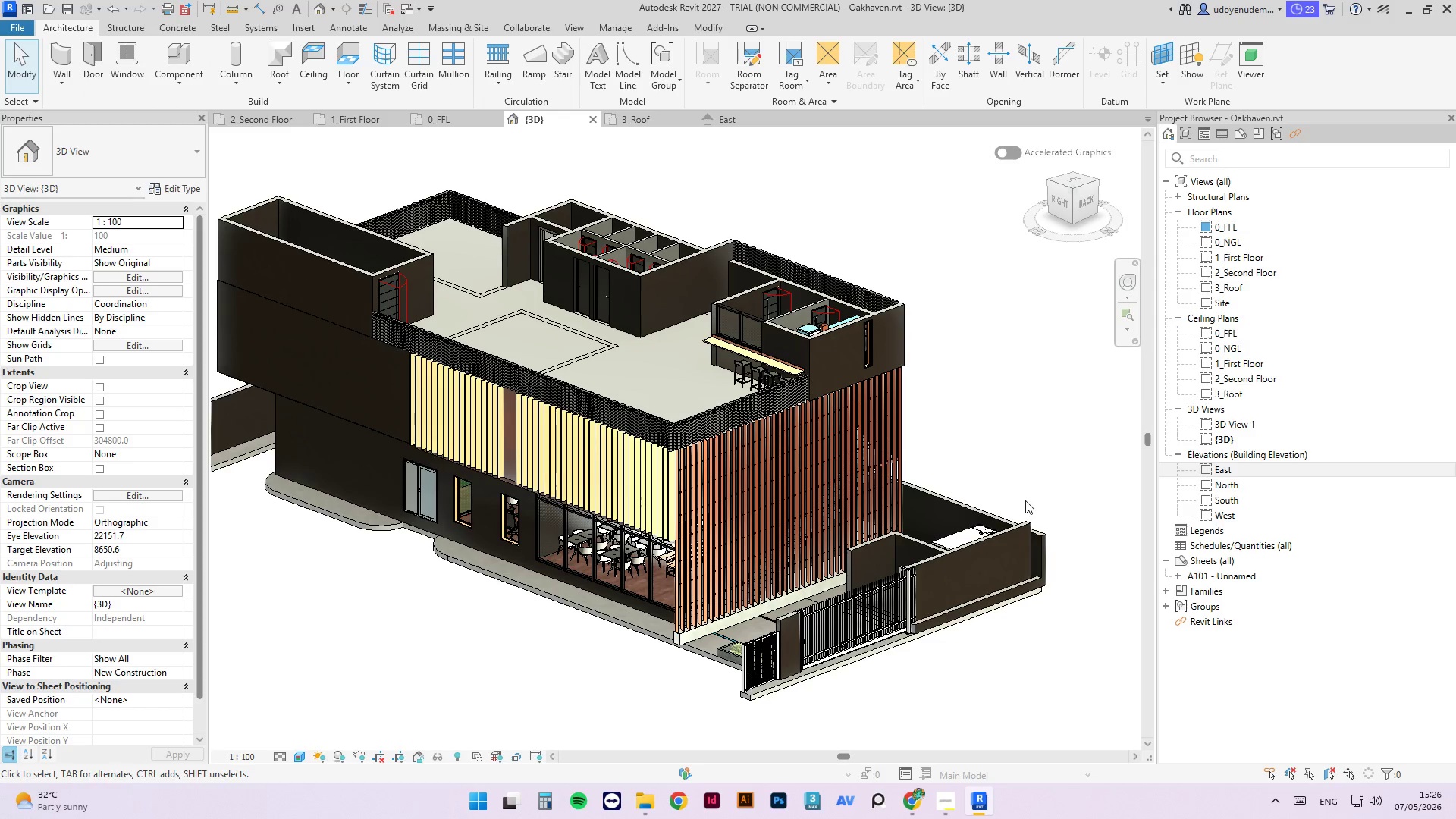 
scroll: coordinate [1023, 523], scroll_direction: down, amount: 3.0
 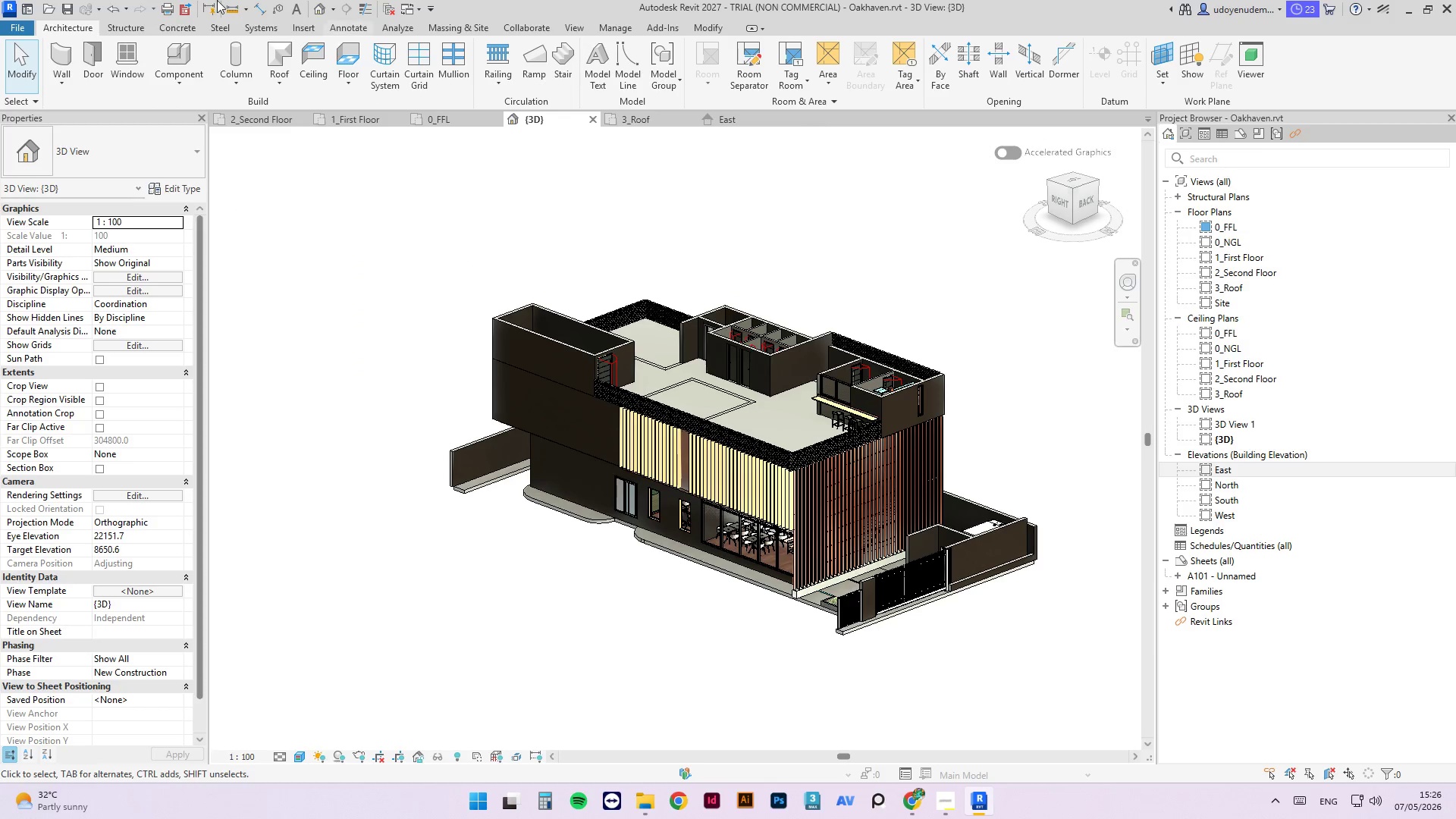 
left_click([24, 53])
 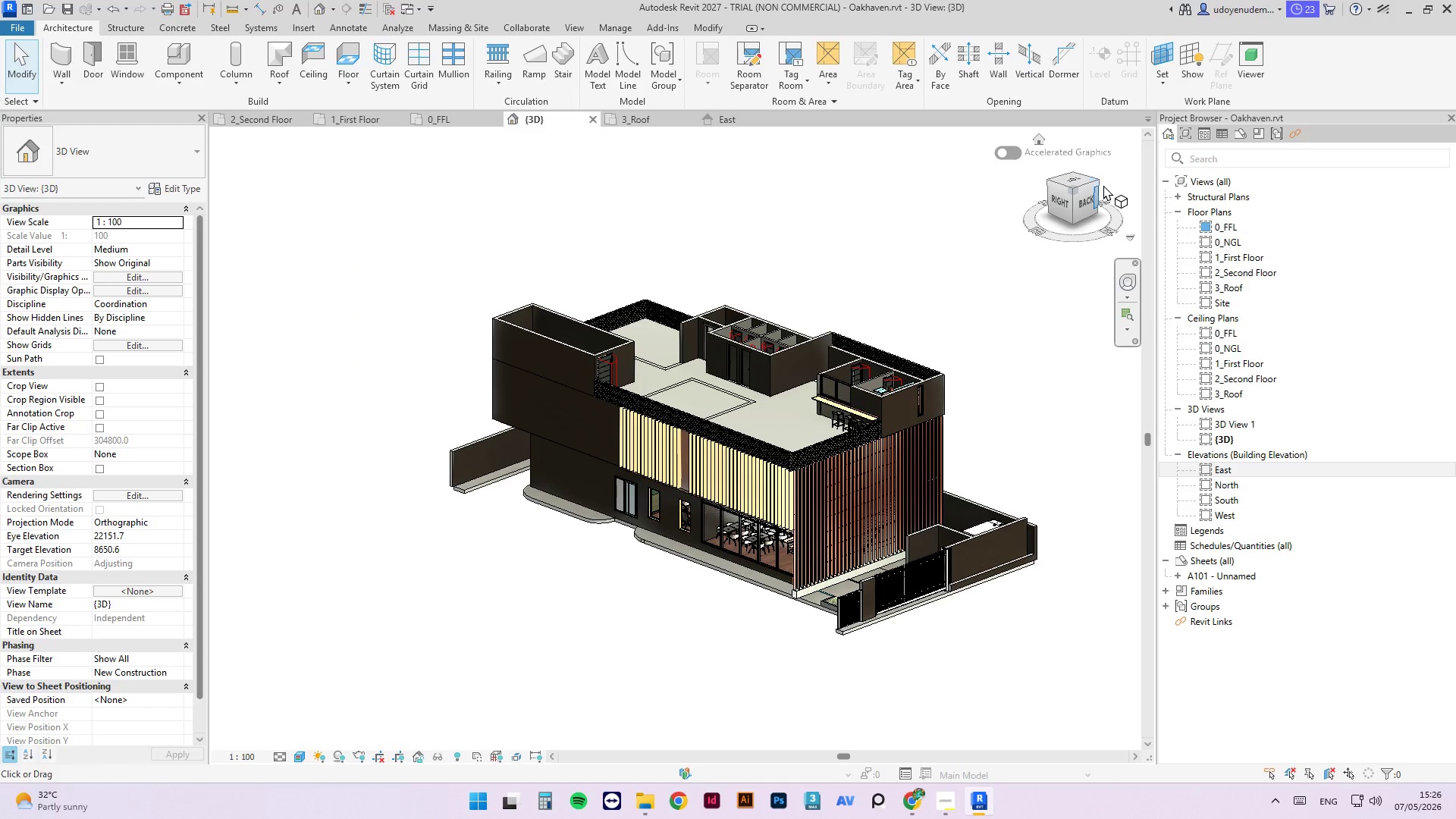 
left_click_drag(start_coordinate=[1100, 185], to_coordinate=[868, 243])
 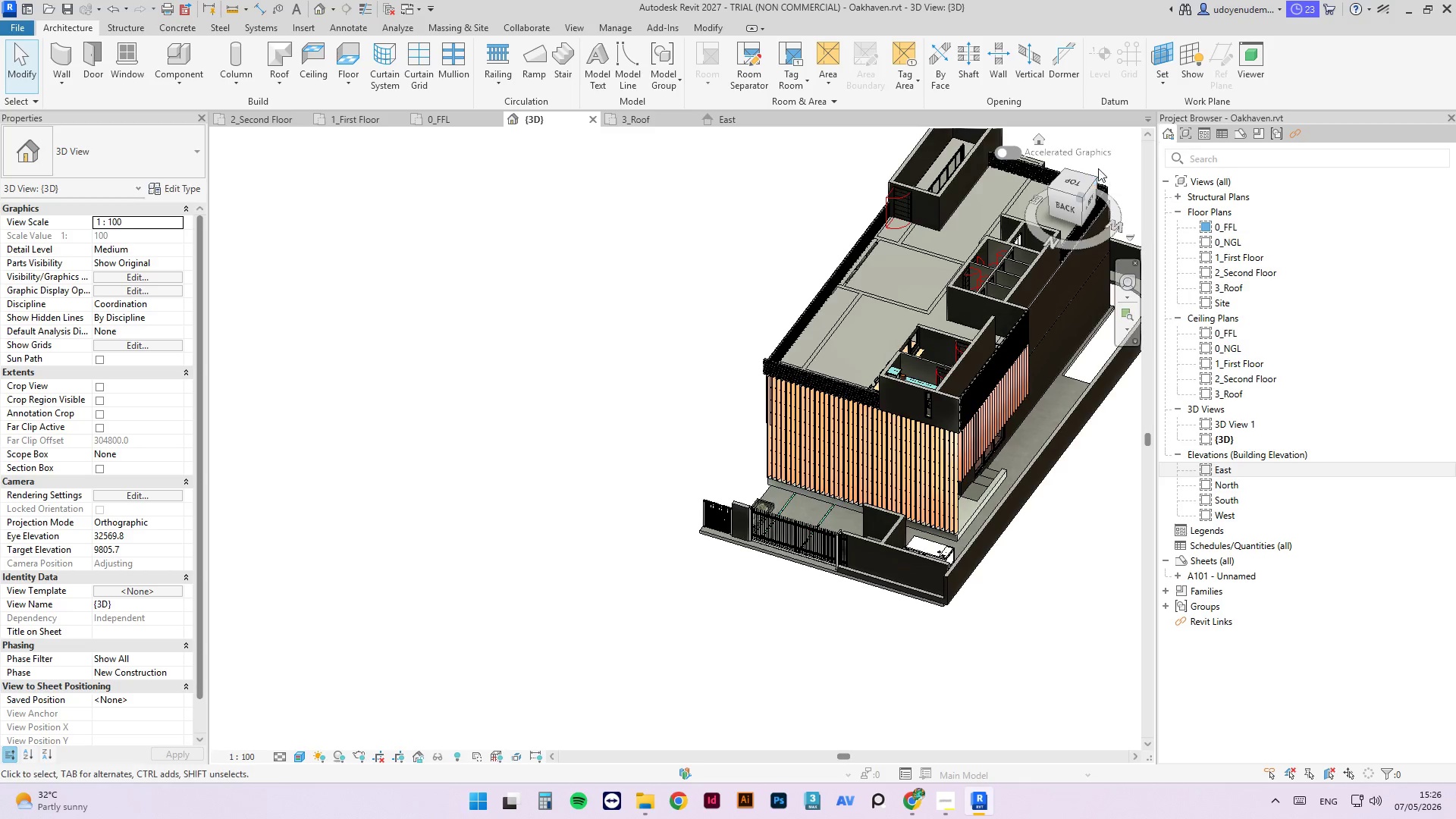 
scroll: coordinate [464, 560], scroll_direction: up, amount: 8.0
 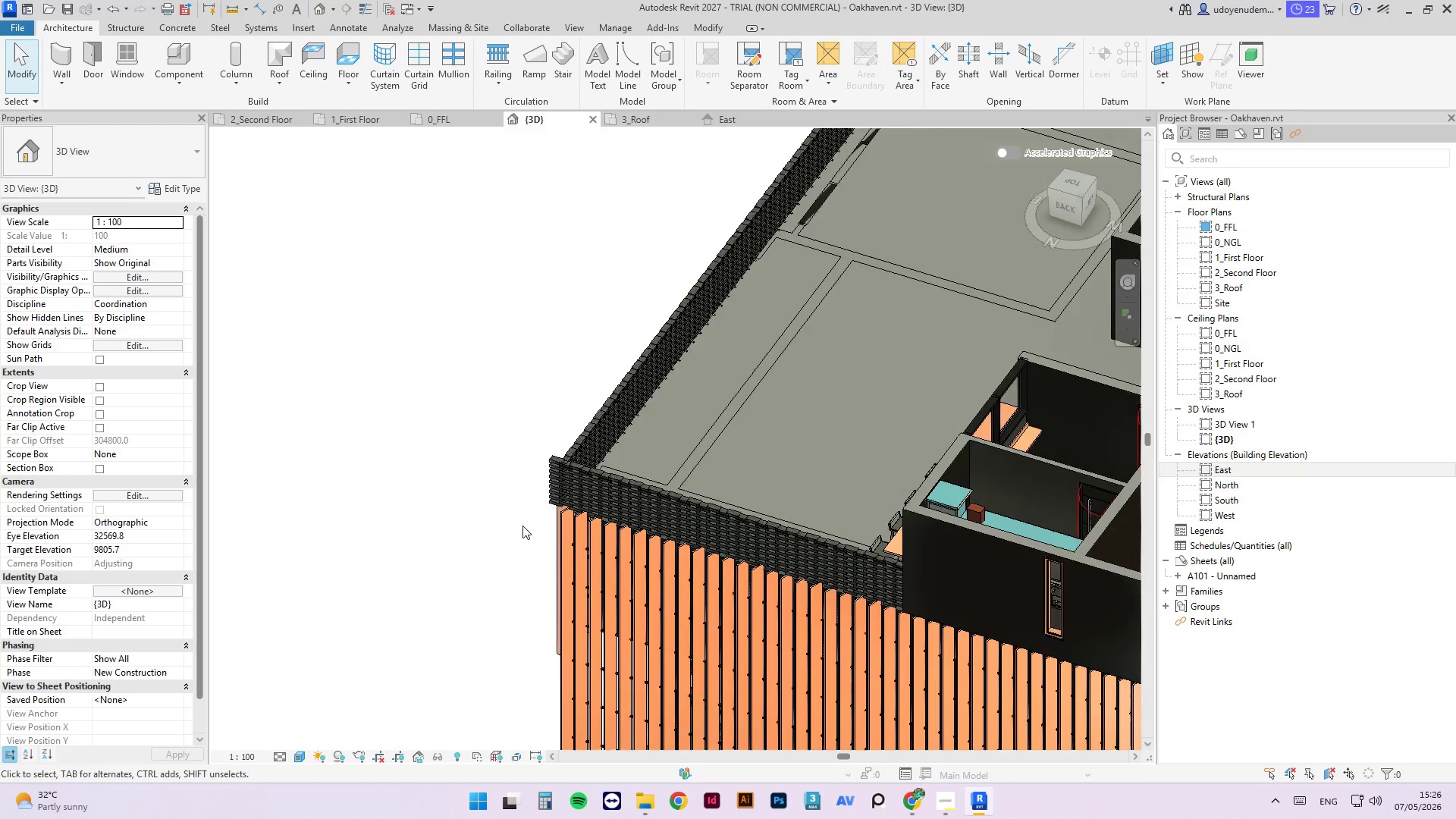 
scroll: coordinate [592, 457], scroll_direction: down, amount: 4.0
 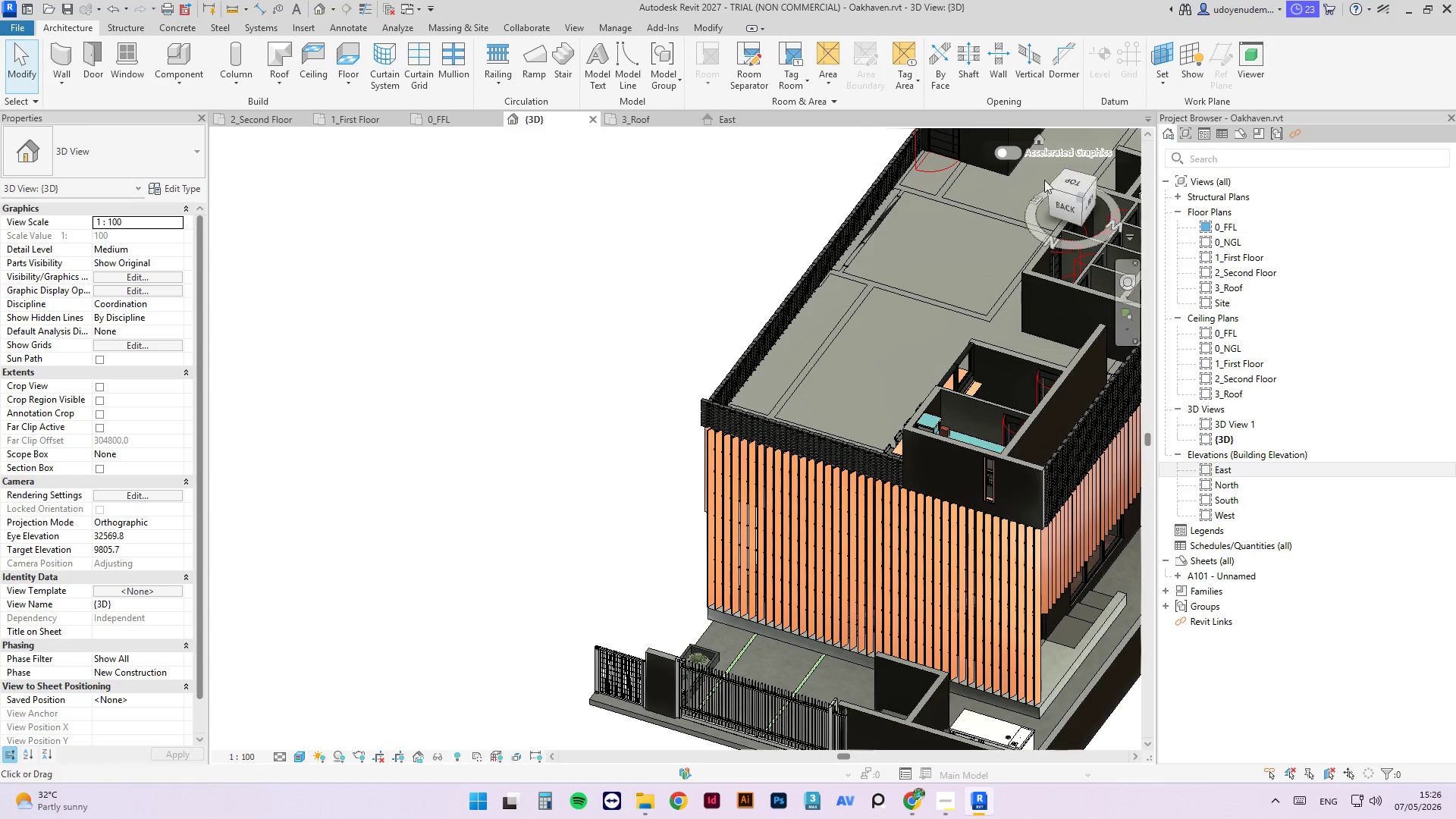 
left_click_drag(start_coordinate=[1046, 189], to_coordinate=[230, 246])
 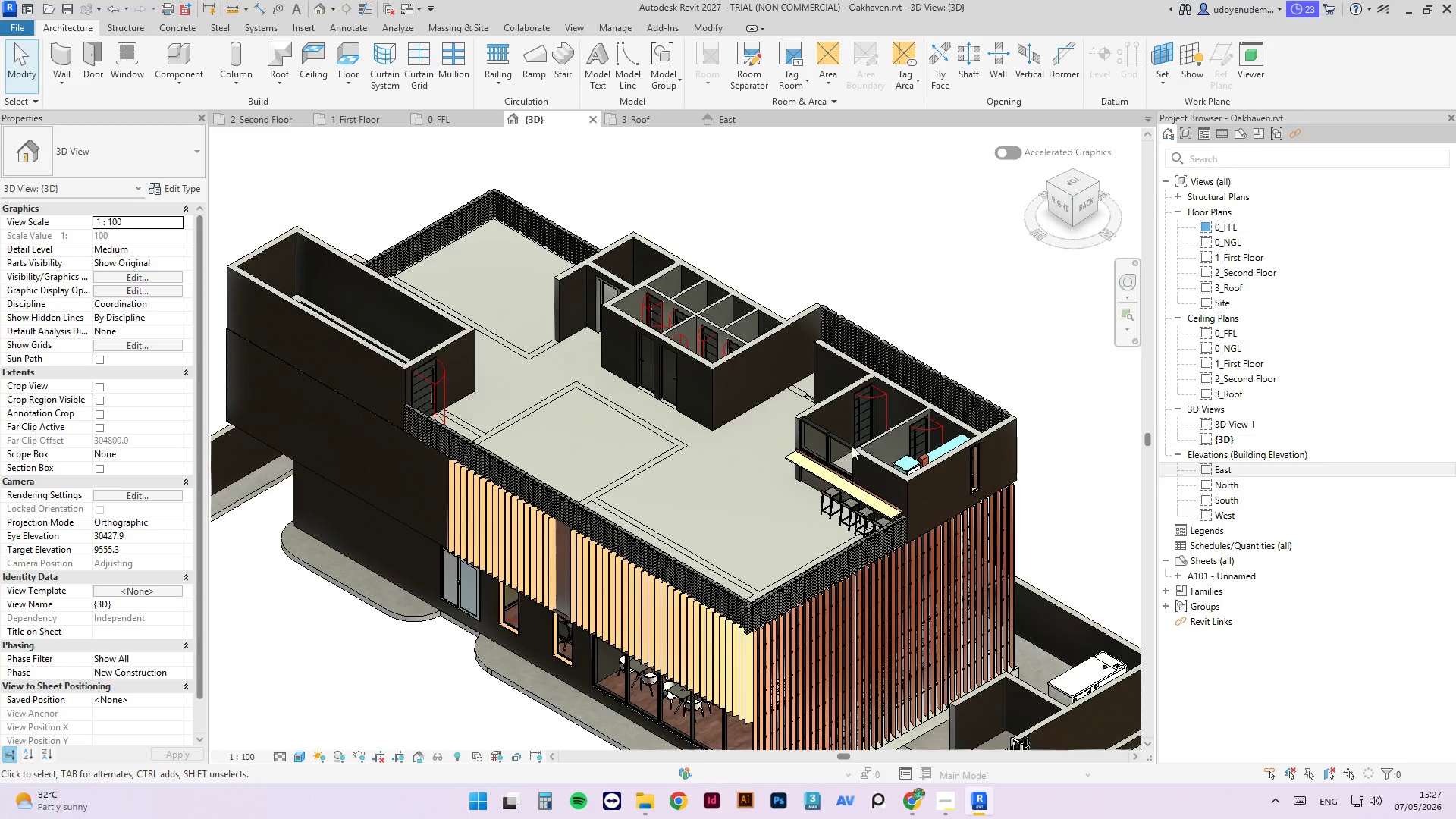 
scroll: coordinate [758, 418], scroll_direction: down, amount: 4.0
 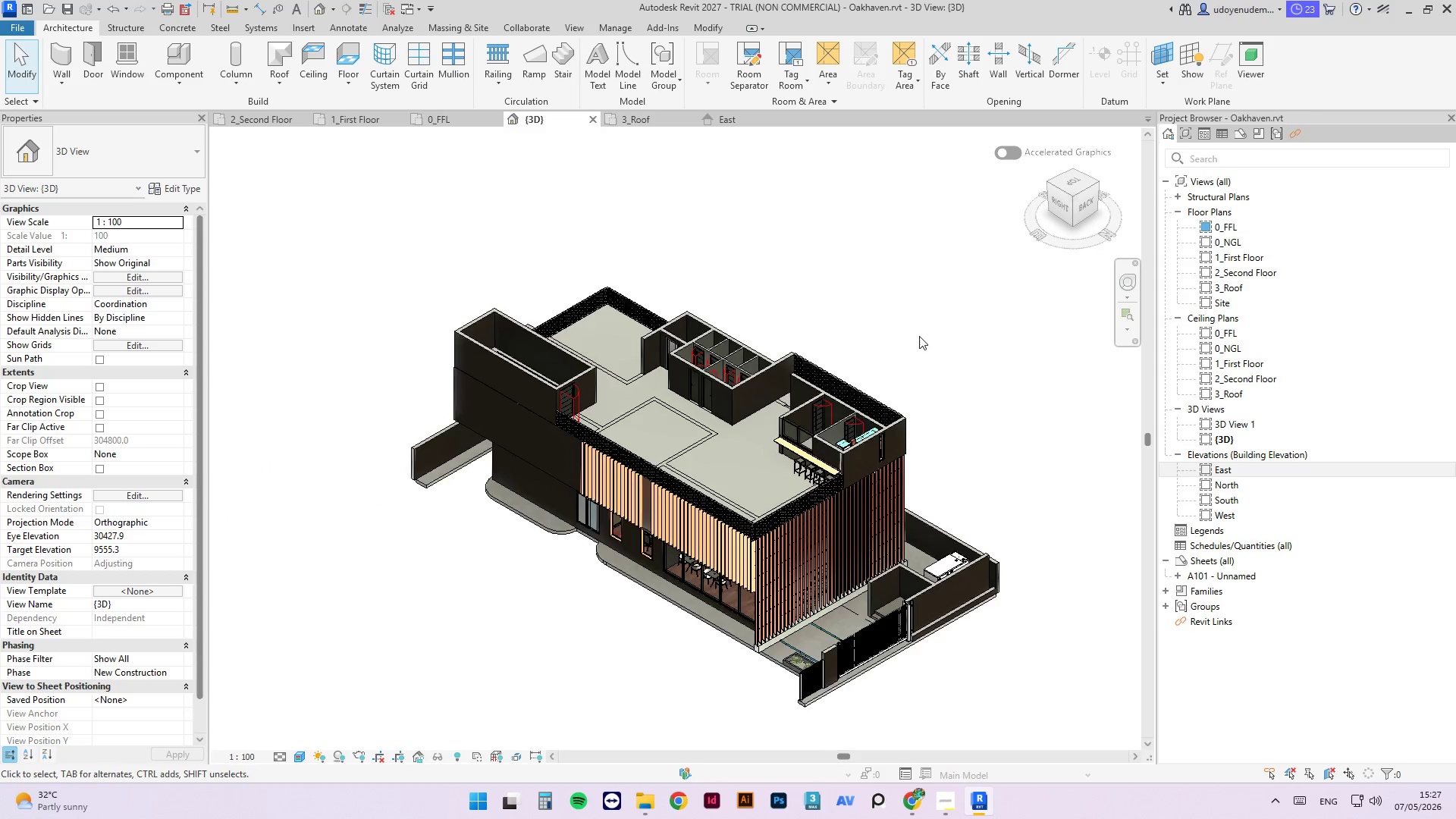 
hold_key(key=ShiftLeft, duration=5.55)
 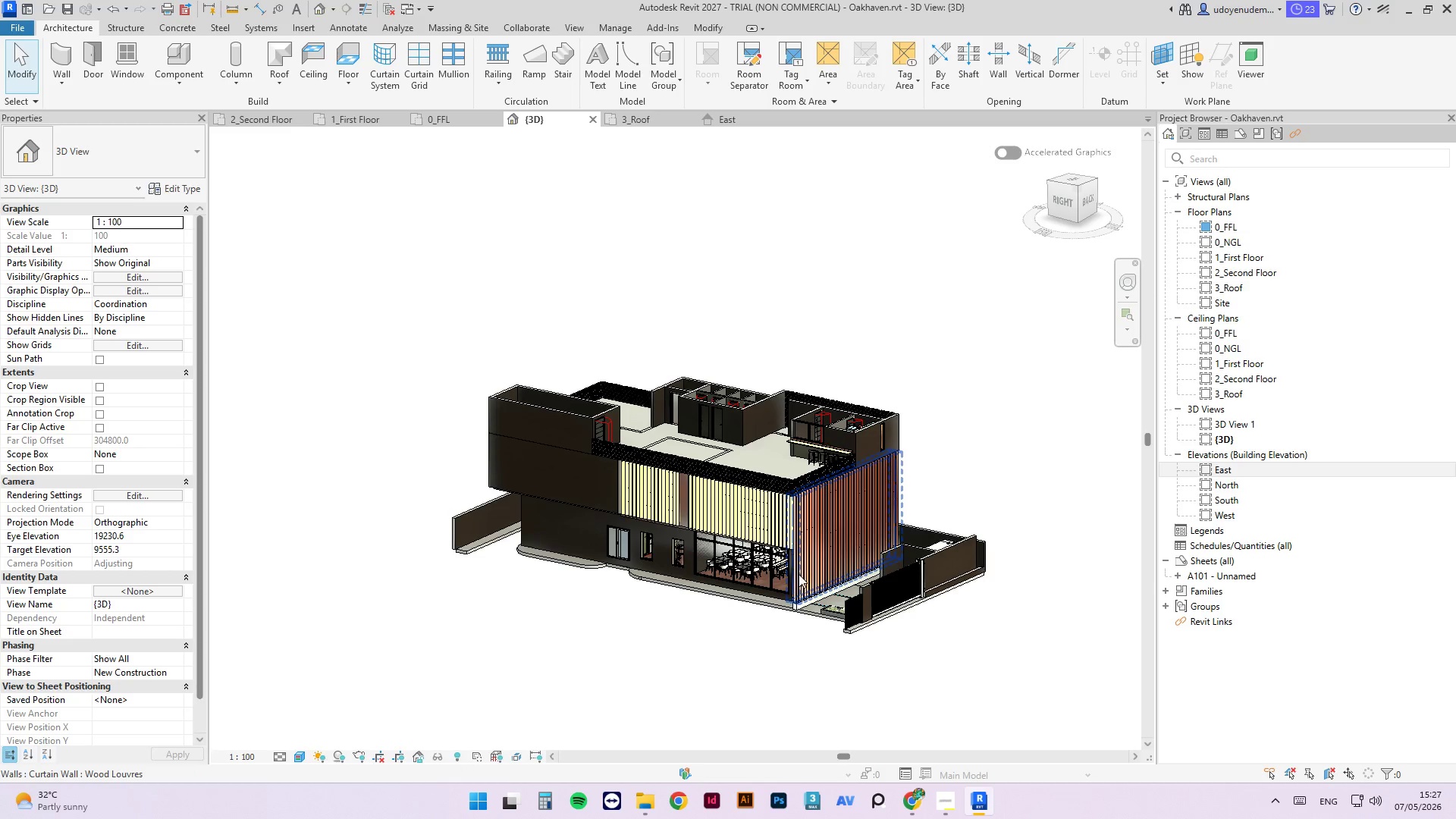 
scroll: coordinate [908, 344], scroll_direction: down, amount: 1.0
 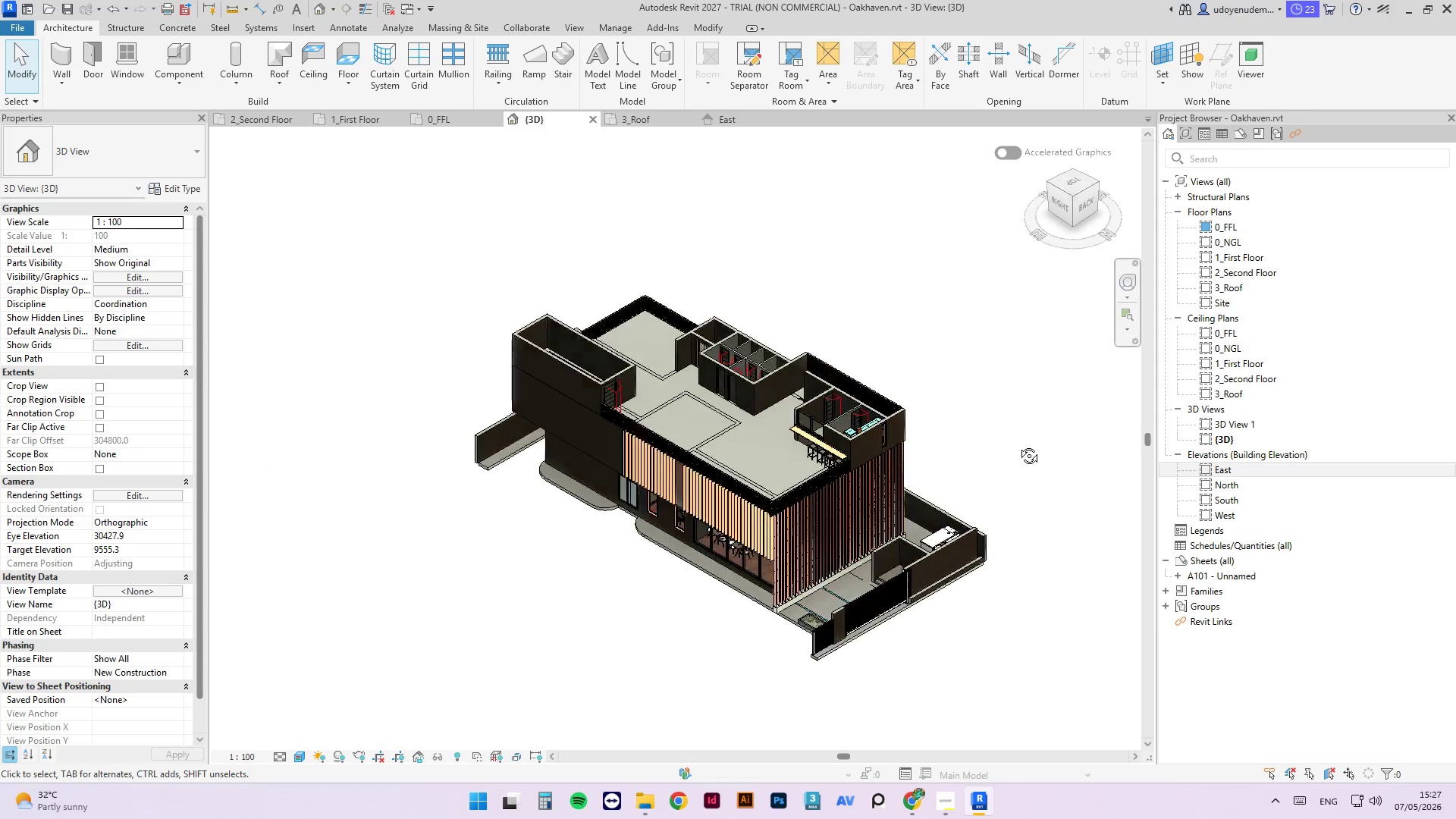 
left_click([799, 574])
 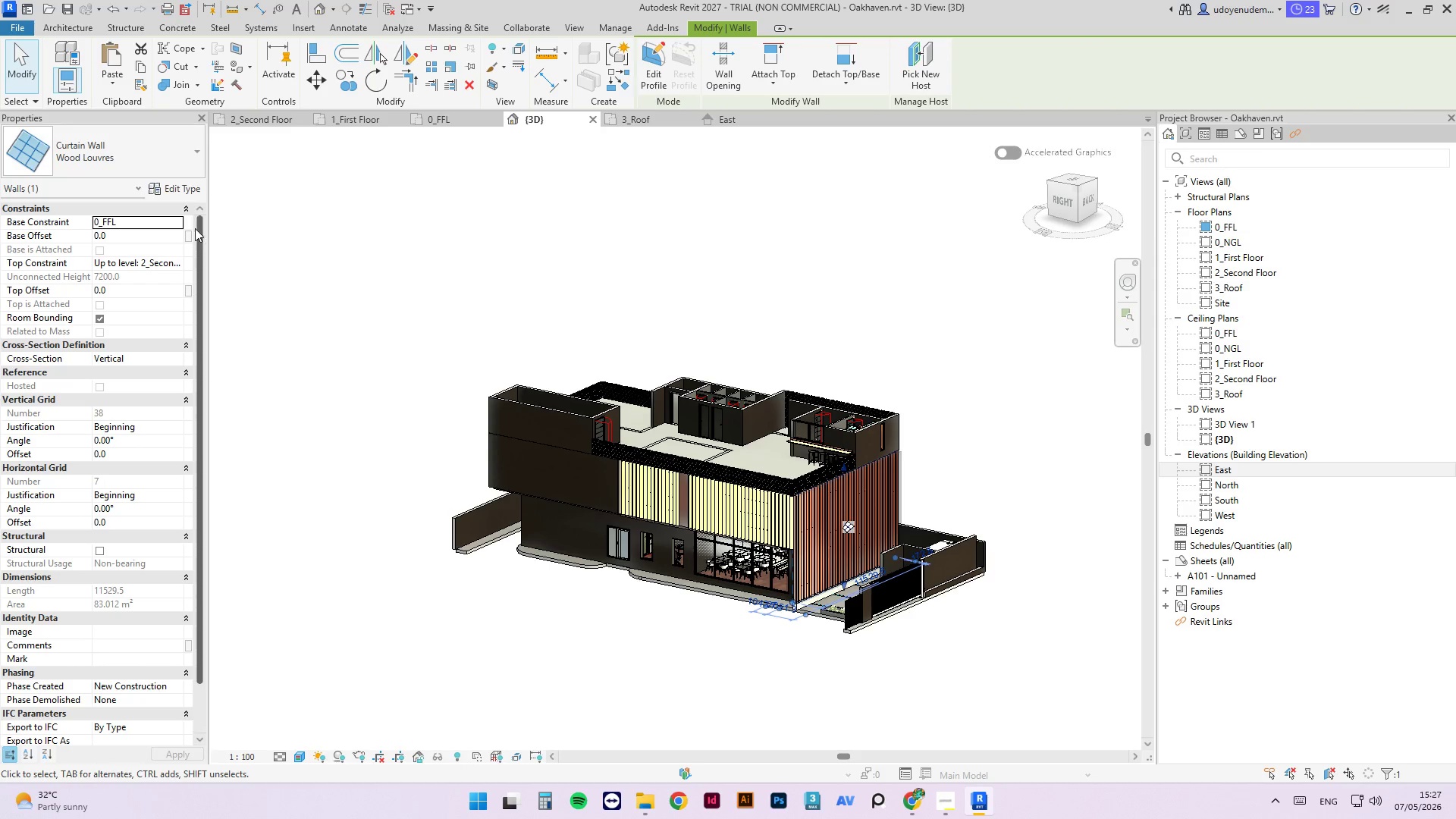 
left_click([180, 222])
 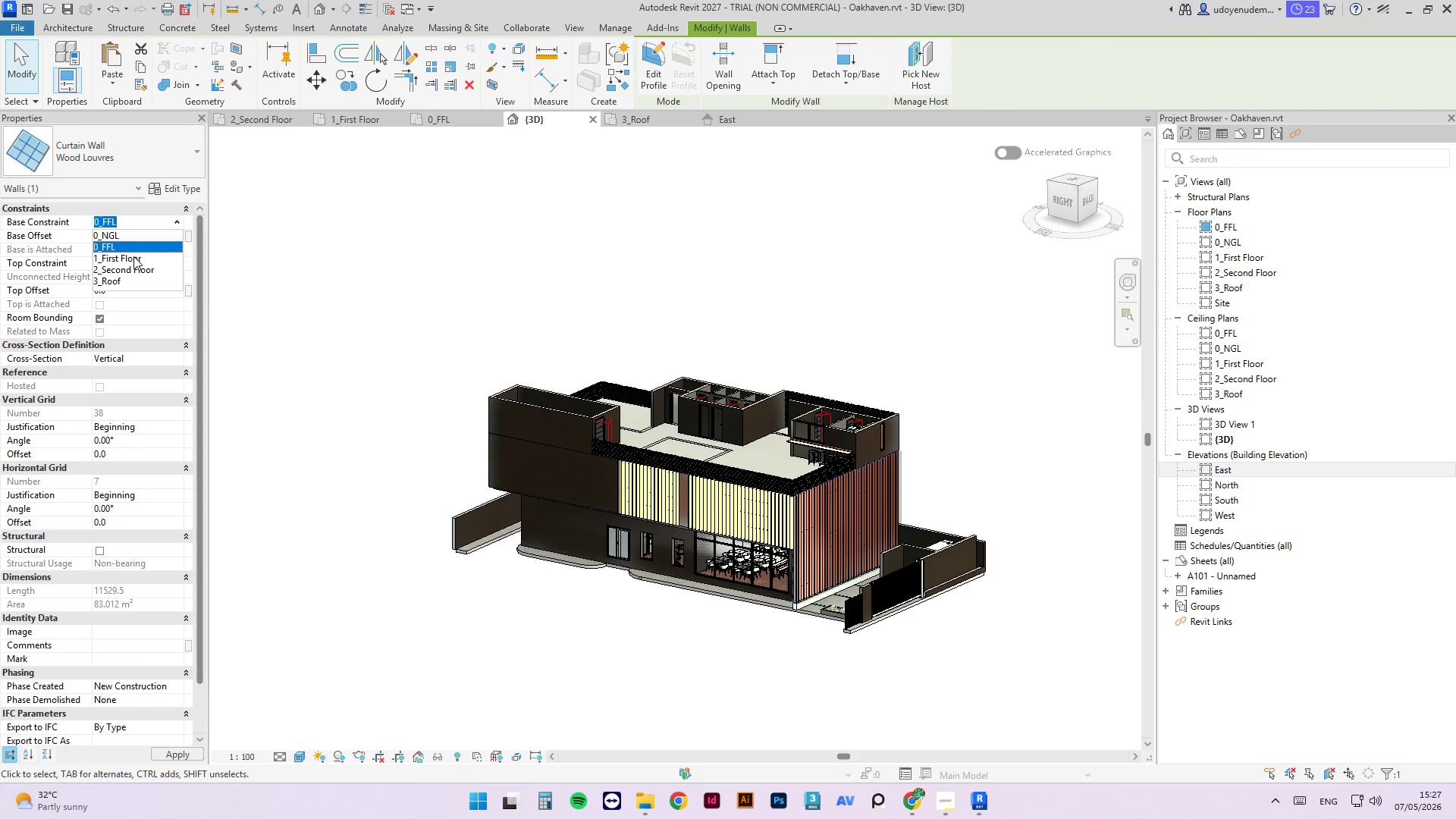 
left_click([132, 259])
 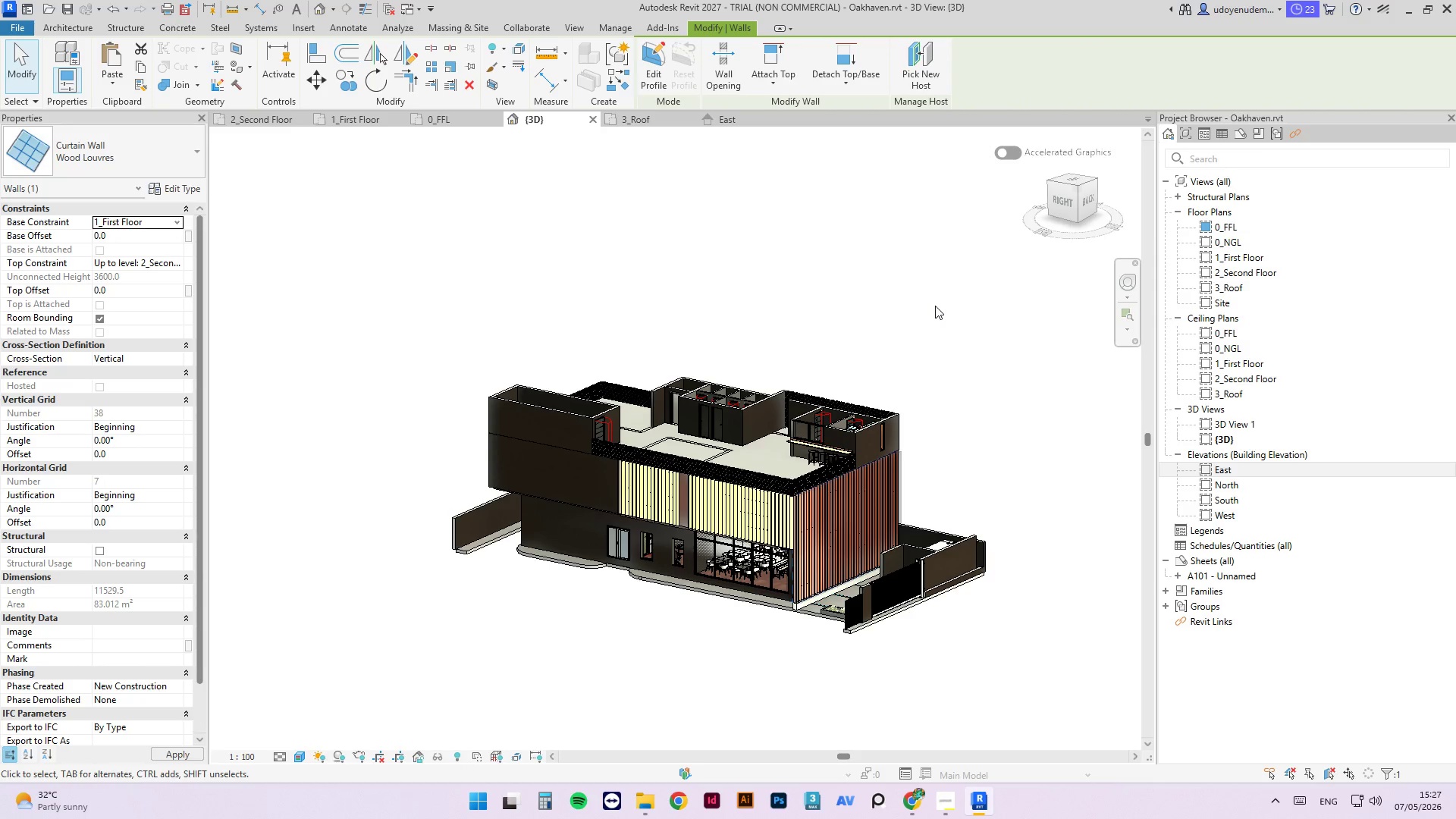 
left_click([935, 306])
 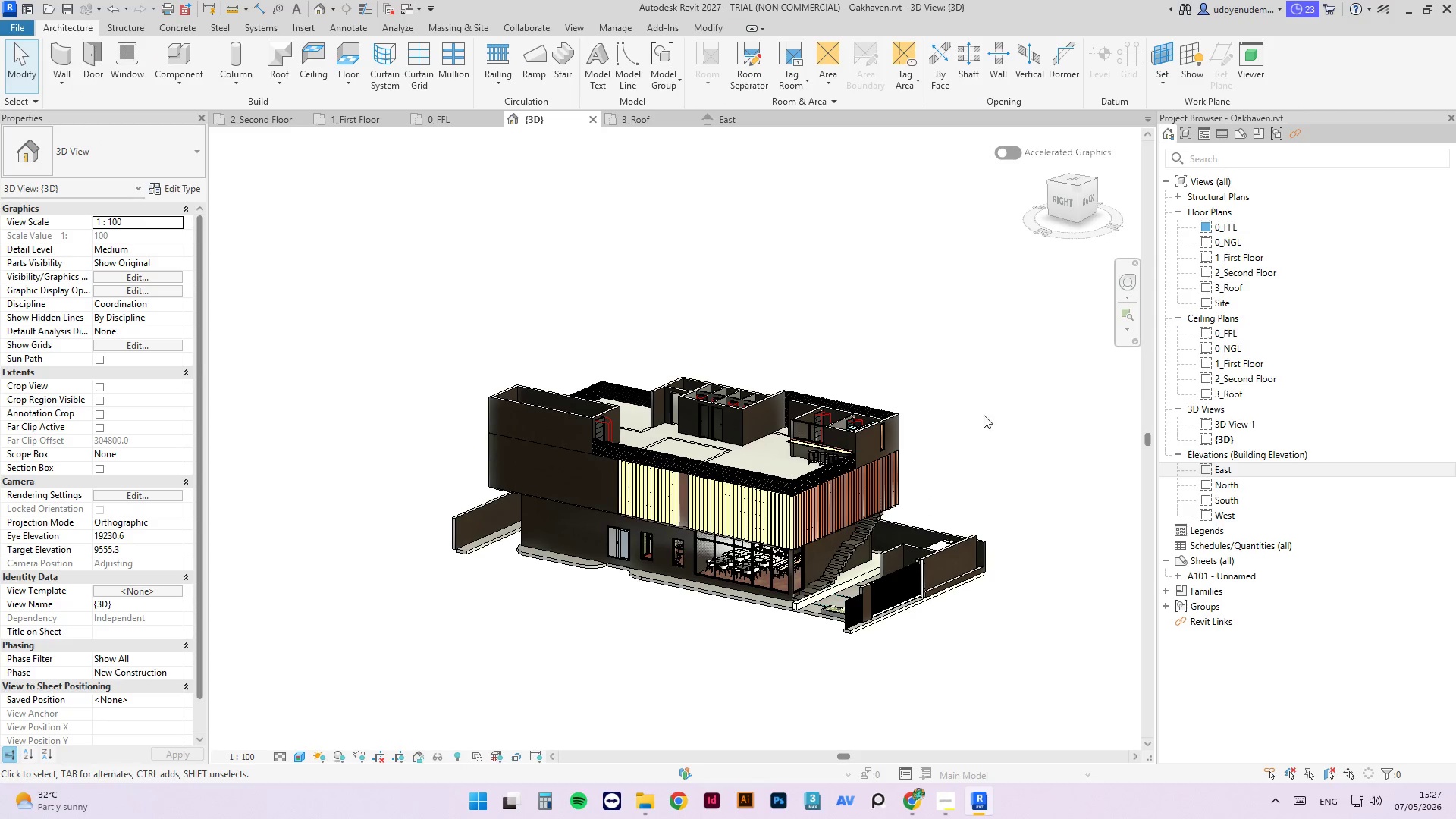 
hold_key(key=ShiftLeft, duration=5.75)
scroll: coordinate [863, 569], scroll_direction: up, amount: 8.0
 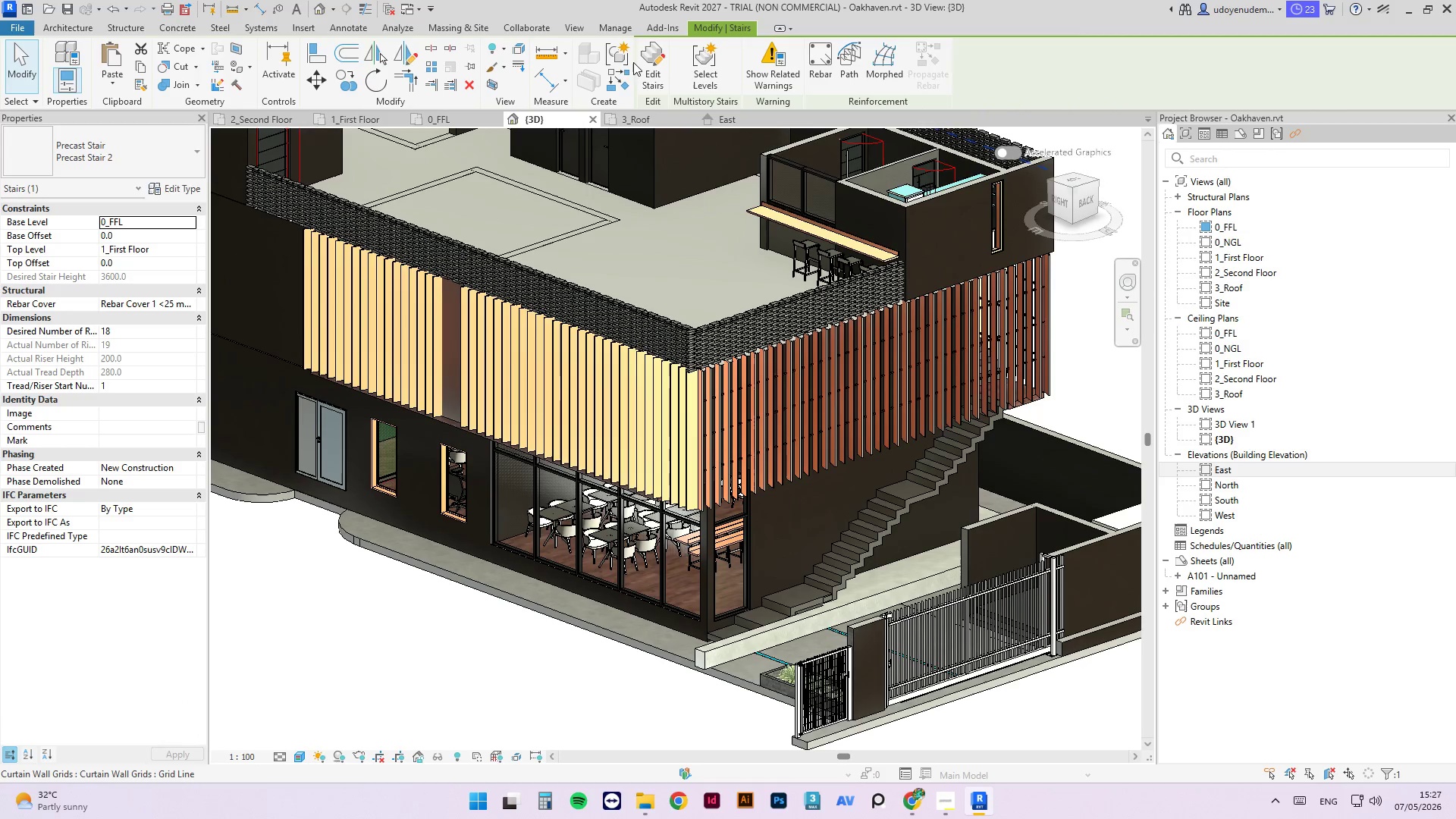 
left_click([652, 58])
 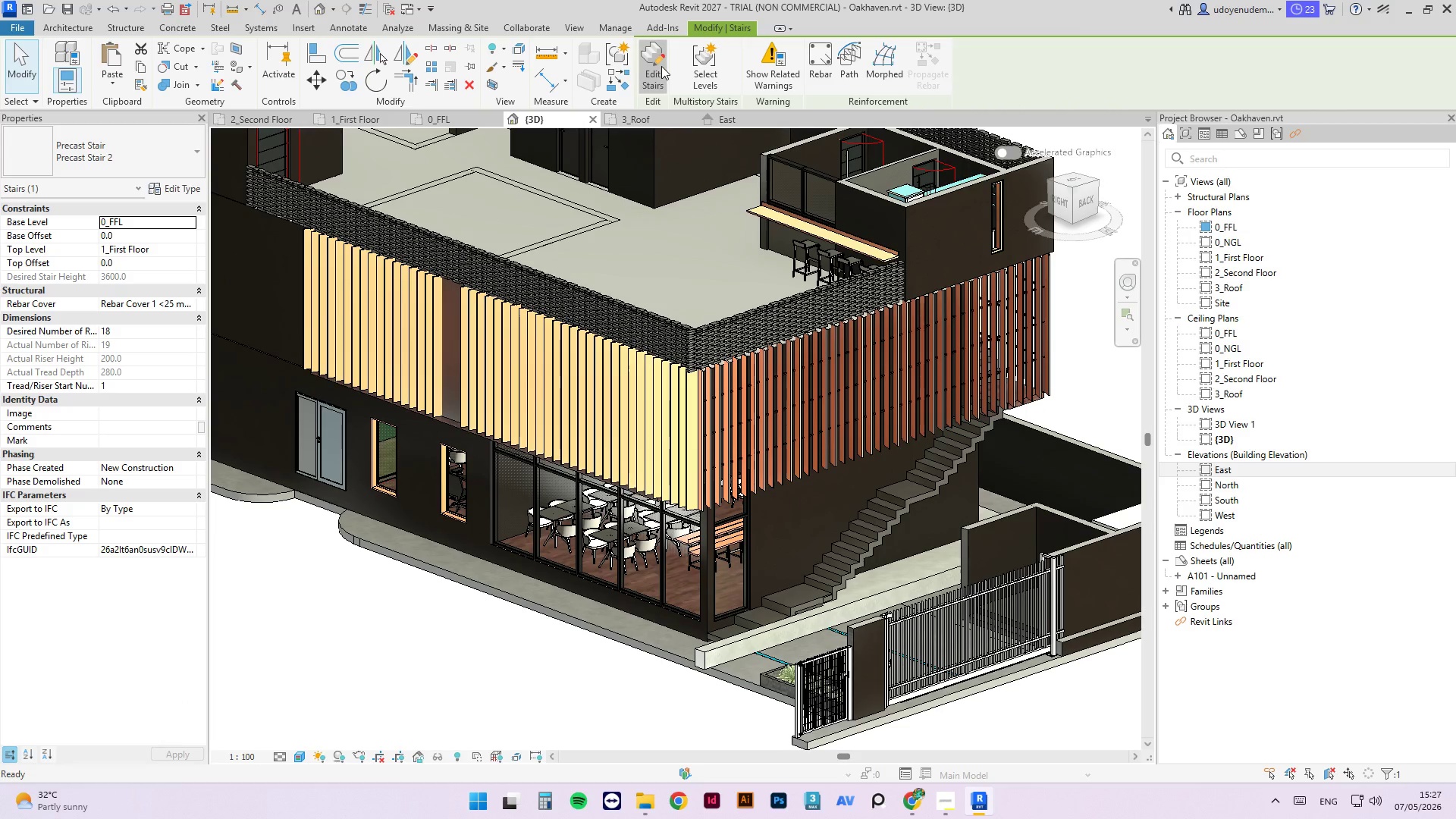 
mouse_move([874, 146])
 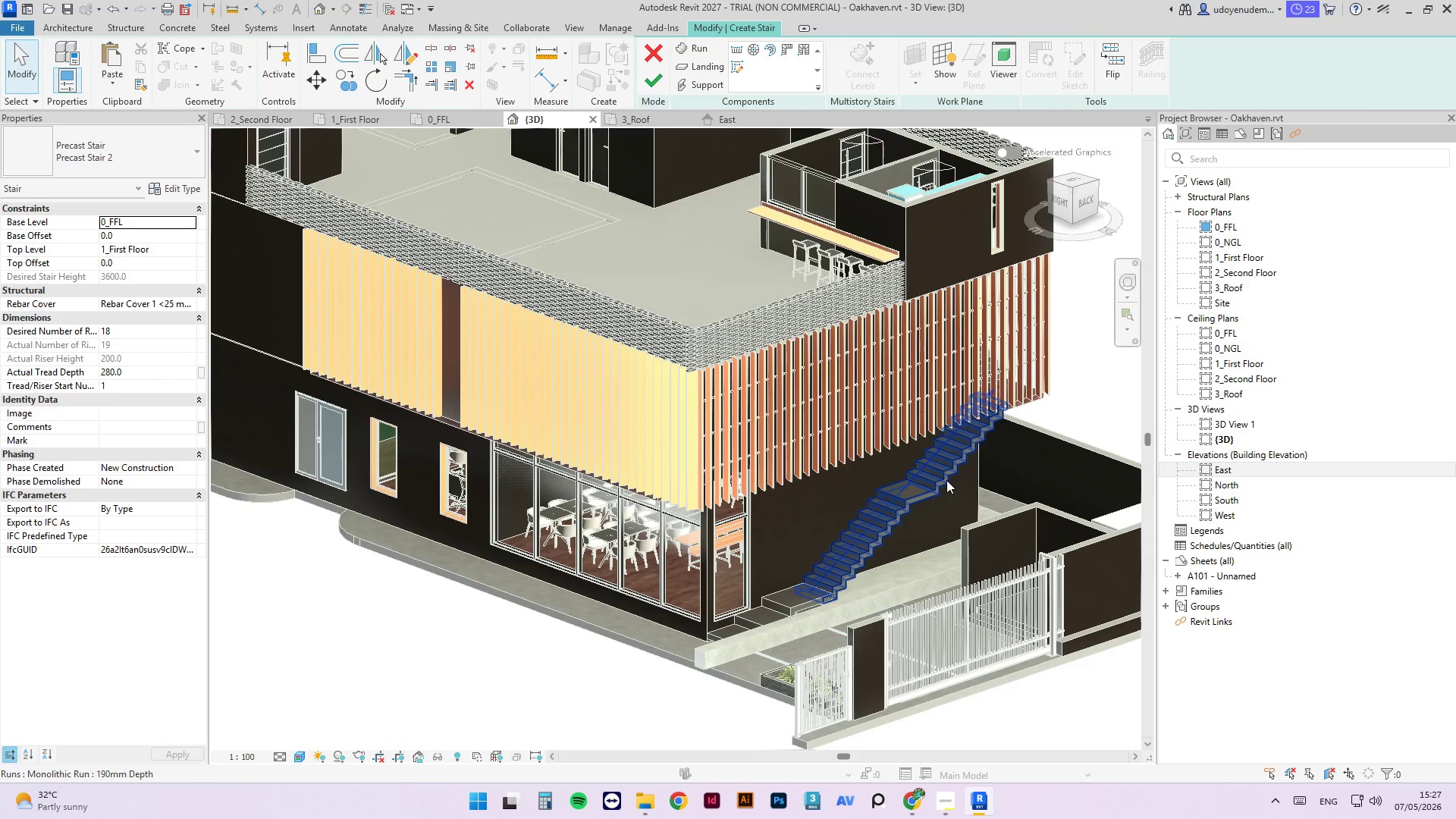 
left_click([946, 480])
 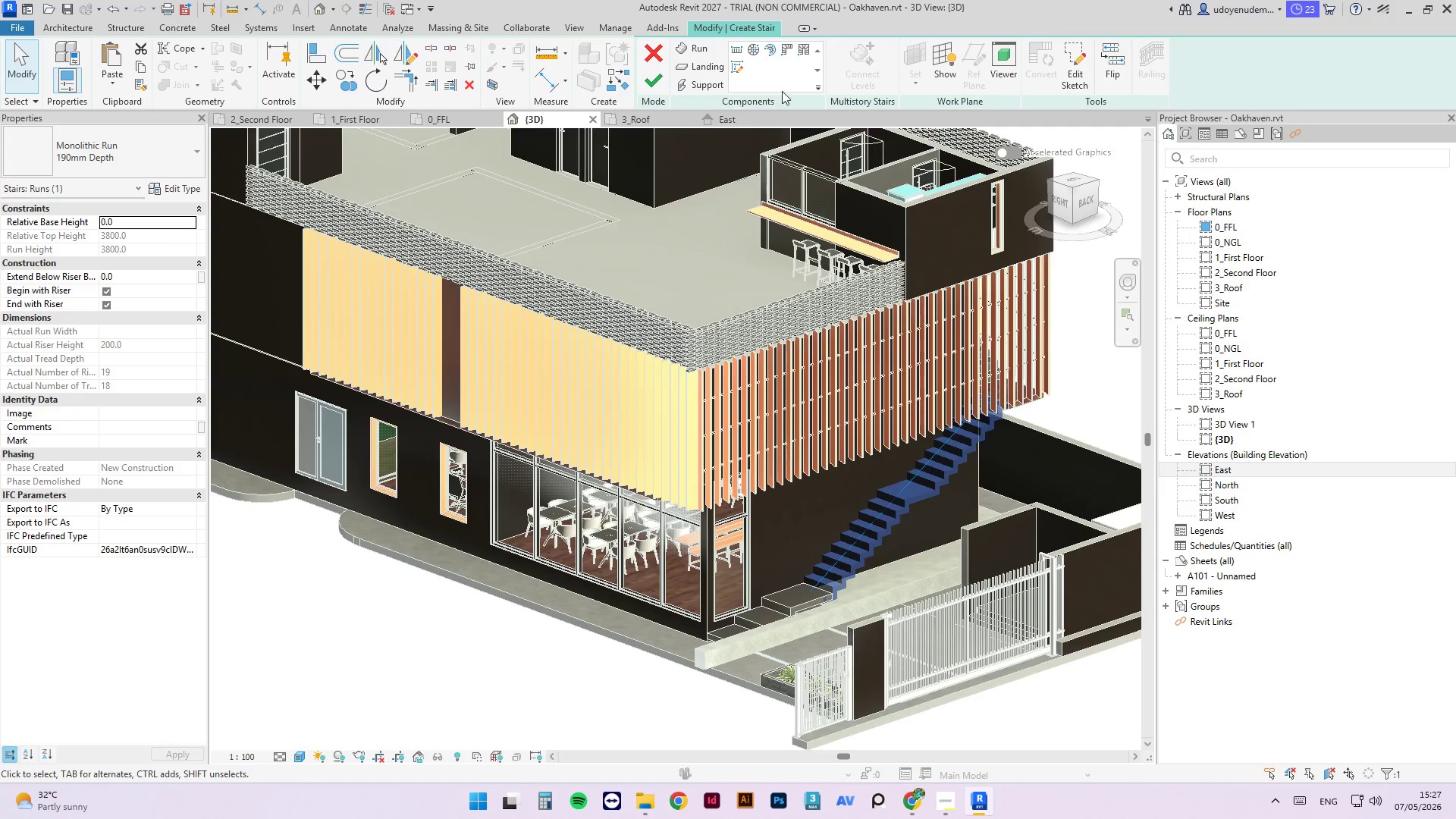 
left_click([1080, 55])
 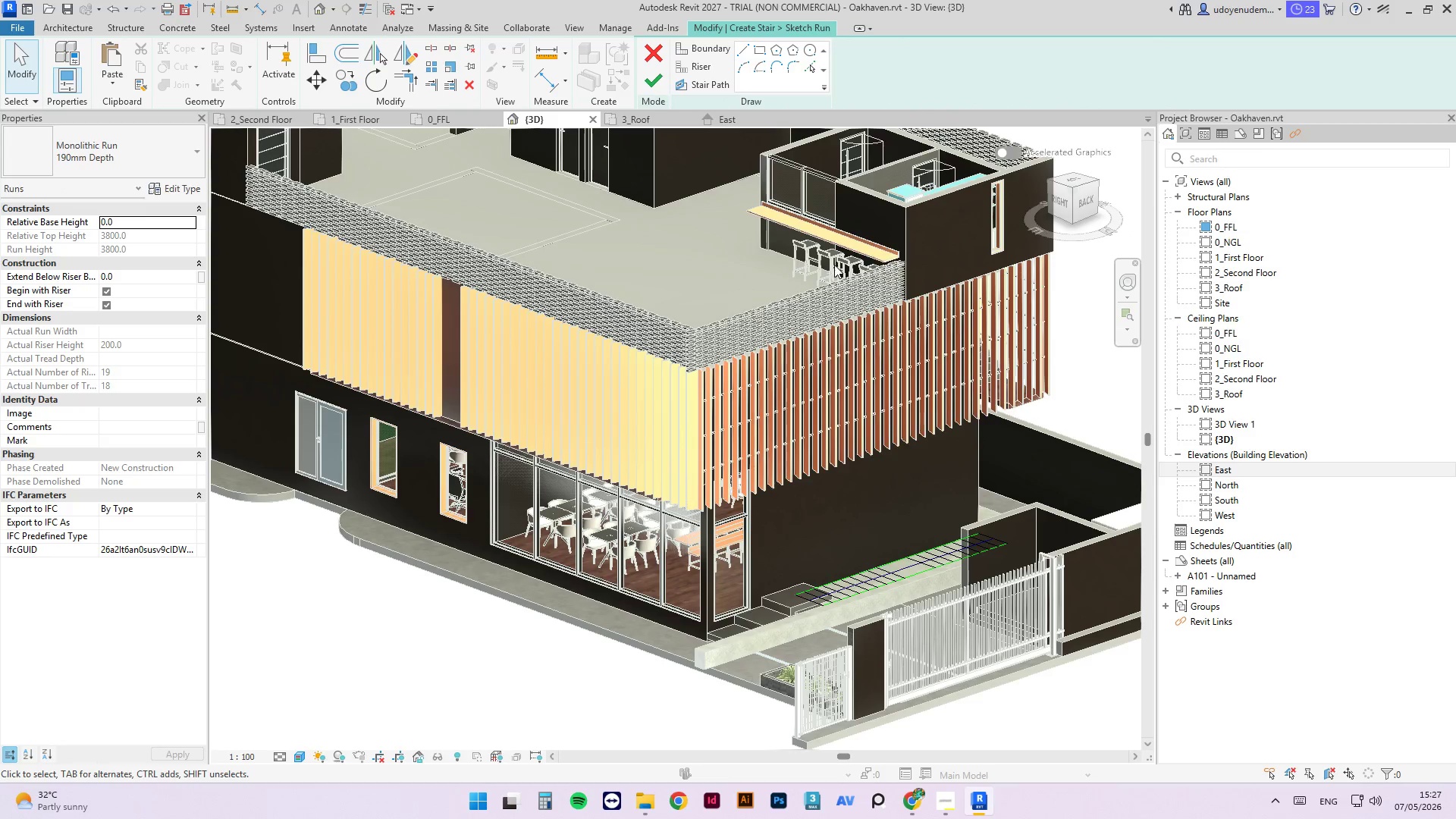 
wait(5.5)
 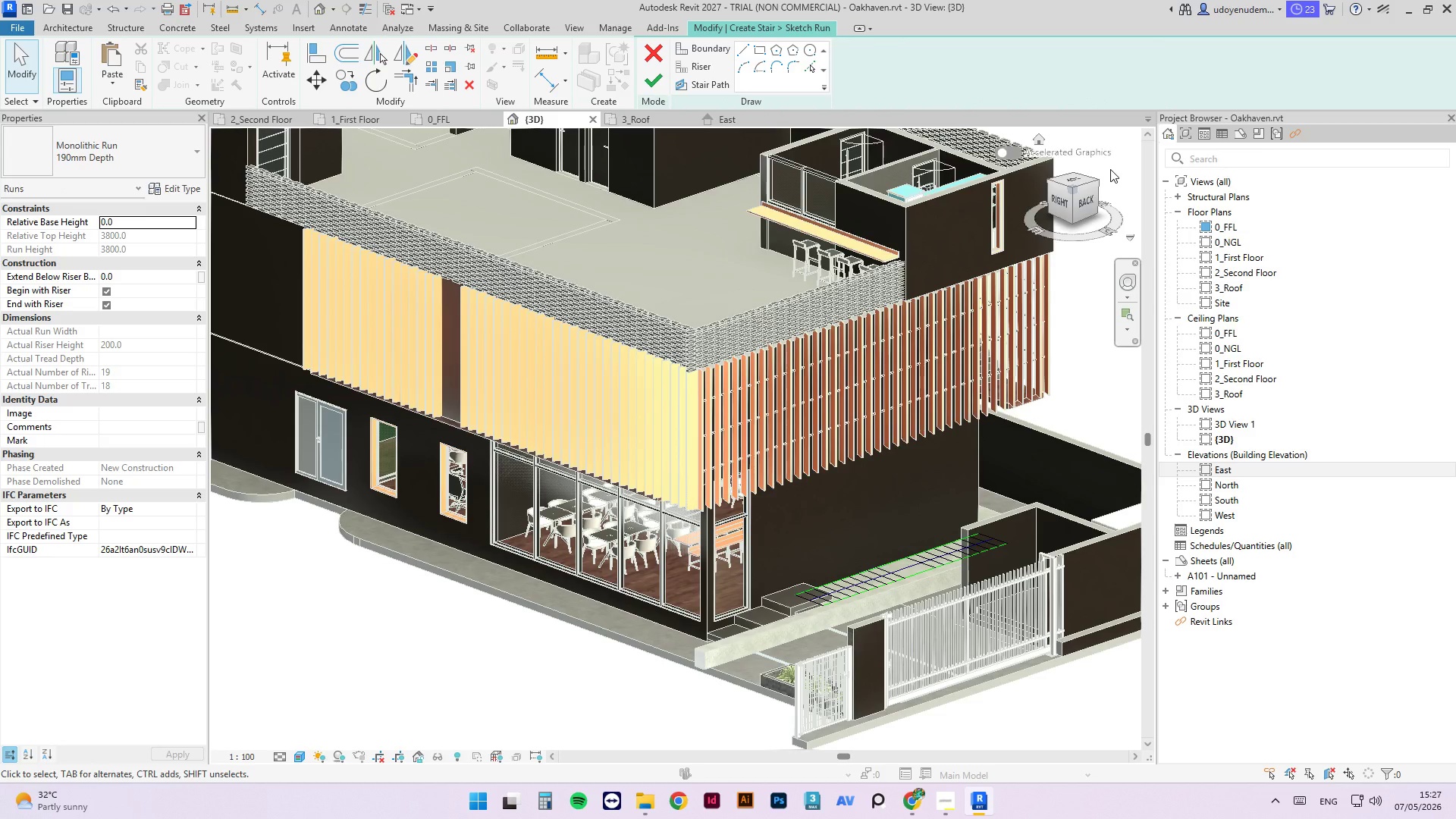 
left_click([458, 121])
 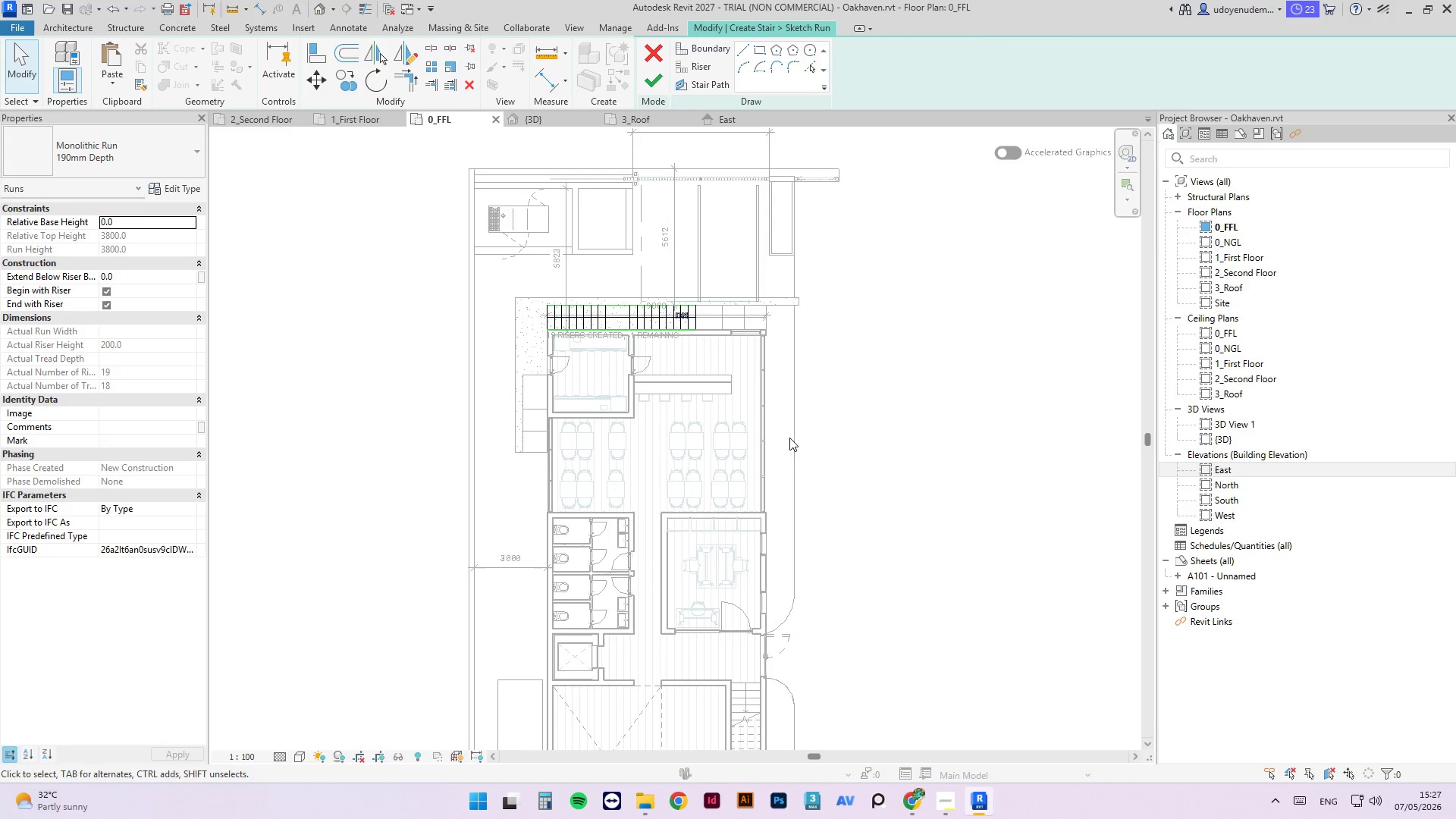 
scroll: coordinate [602, 317], scroll_direction: up, amount: 7.0
 